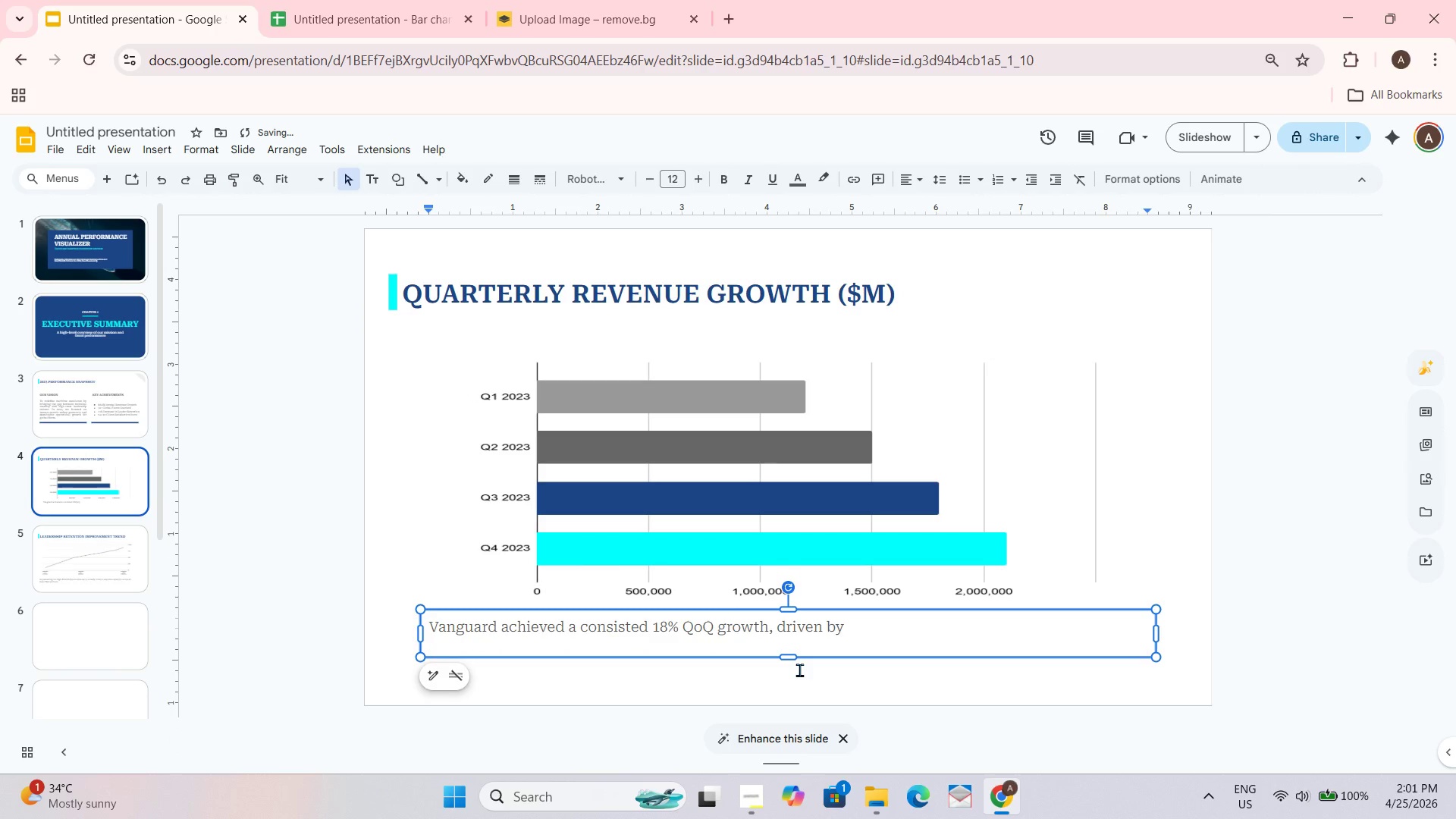 
left_click([799, 670])
 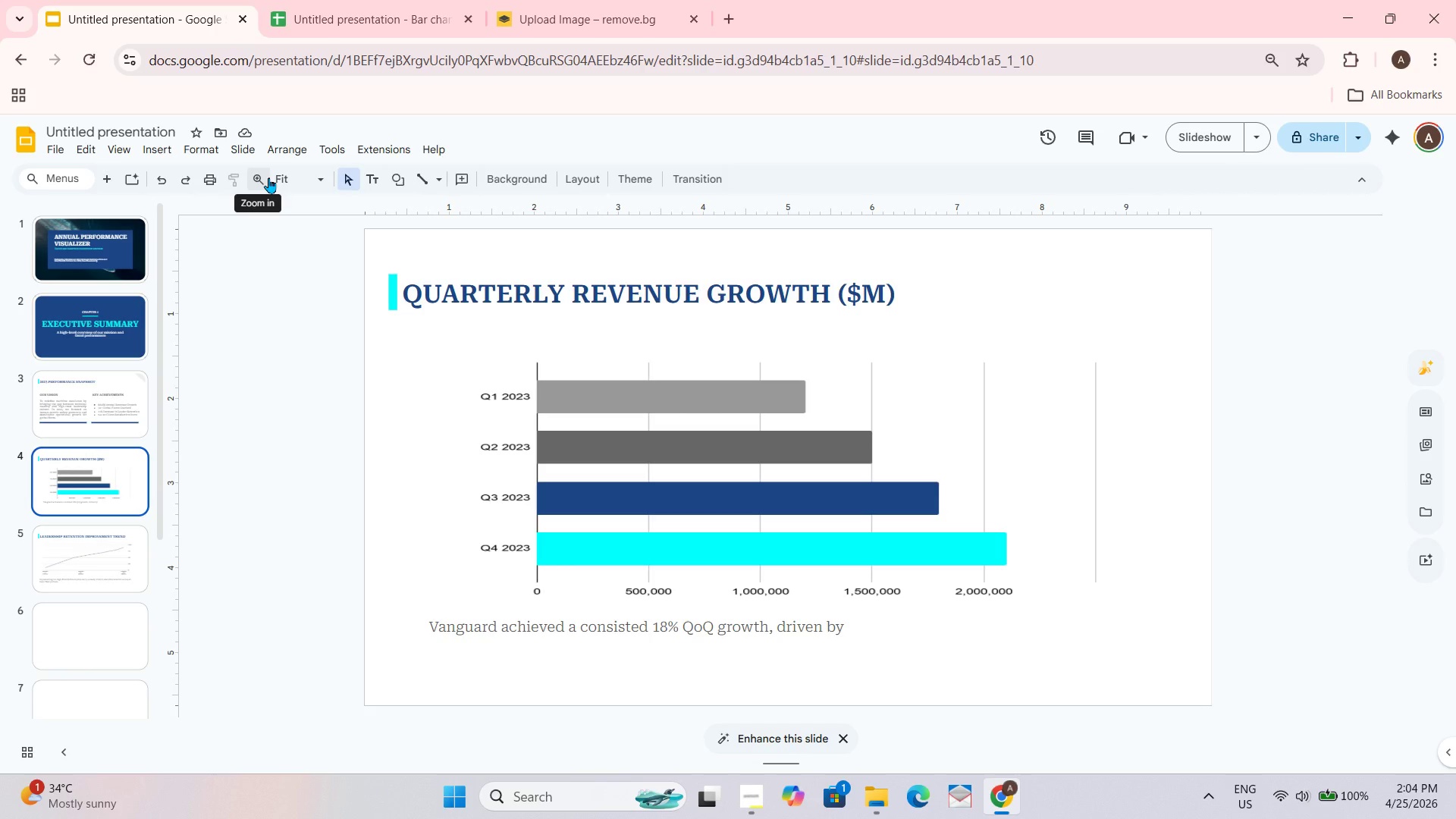 
wait(164.33)
 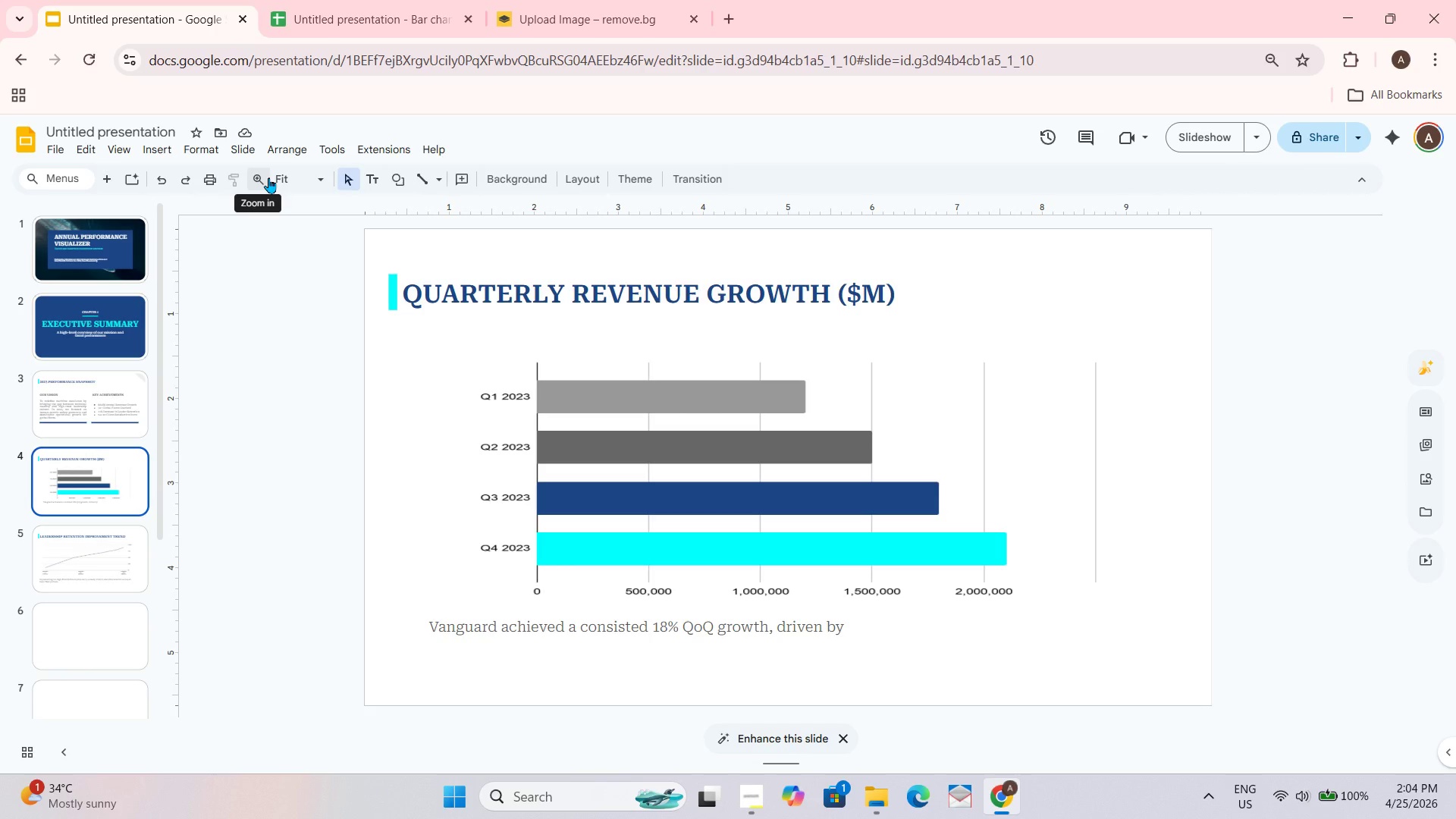 
mouse_move([259, 201])
 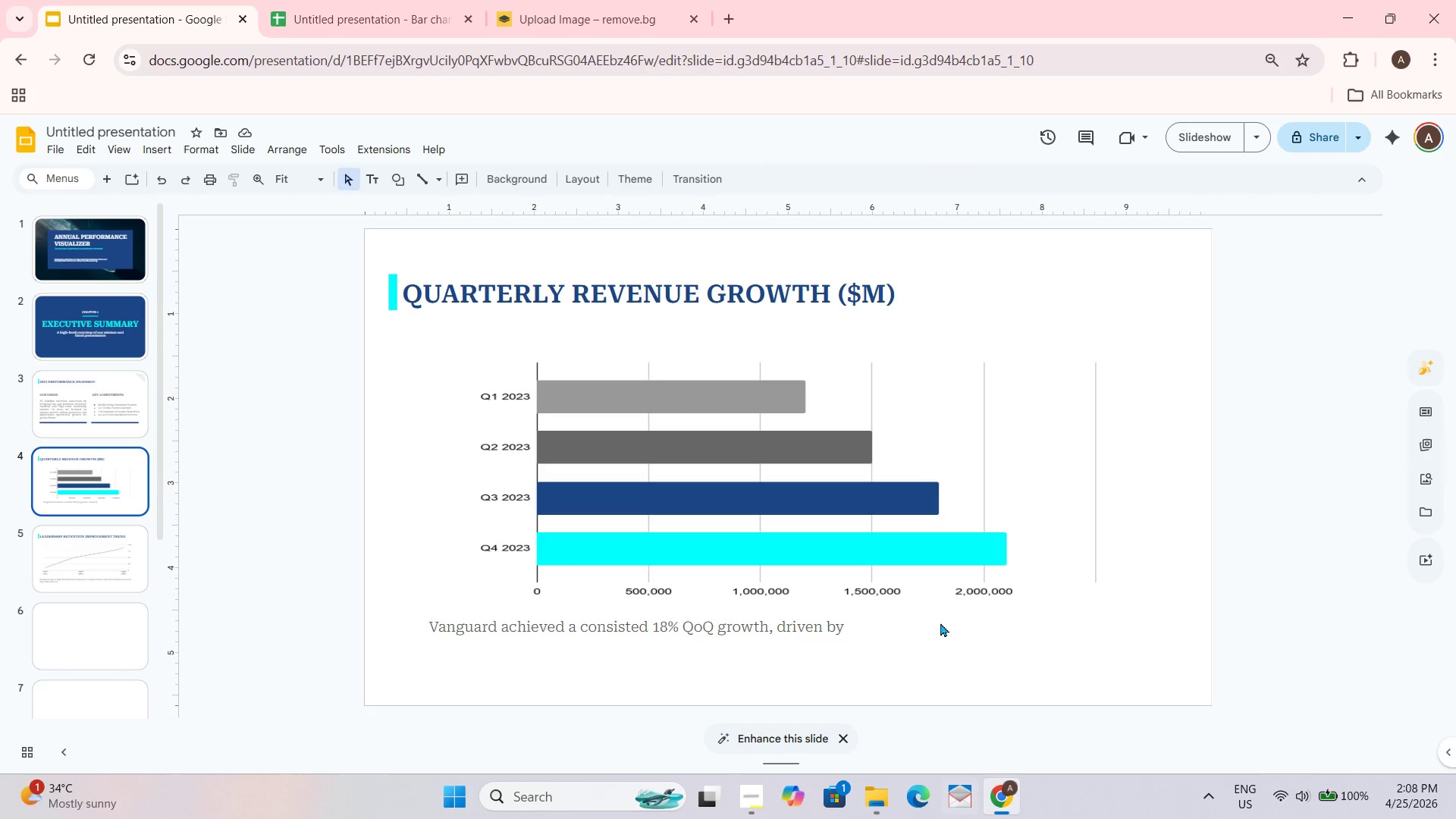 
wait(276.43)
 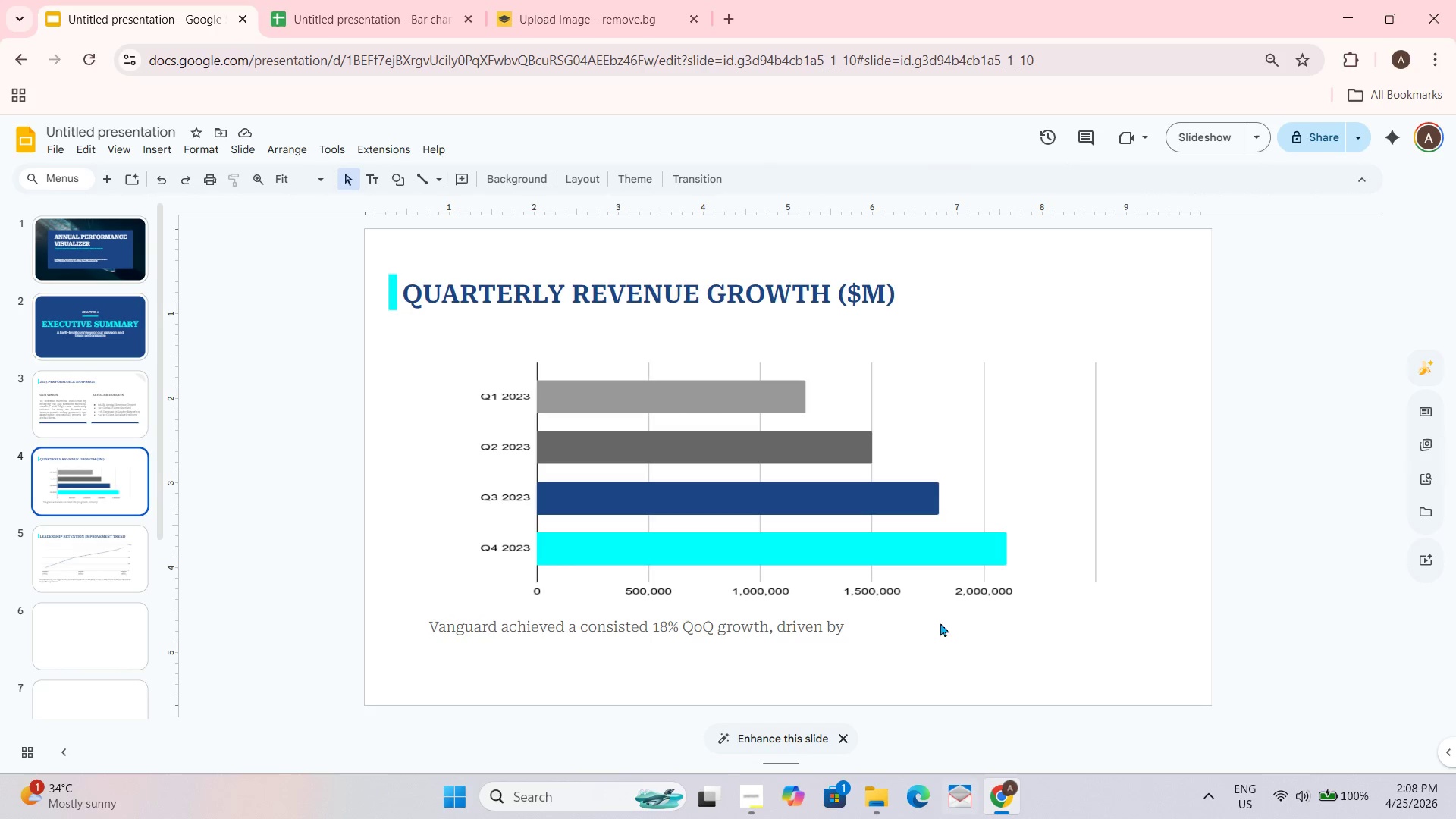 
left_click([868, 613])
 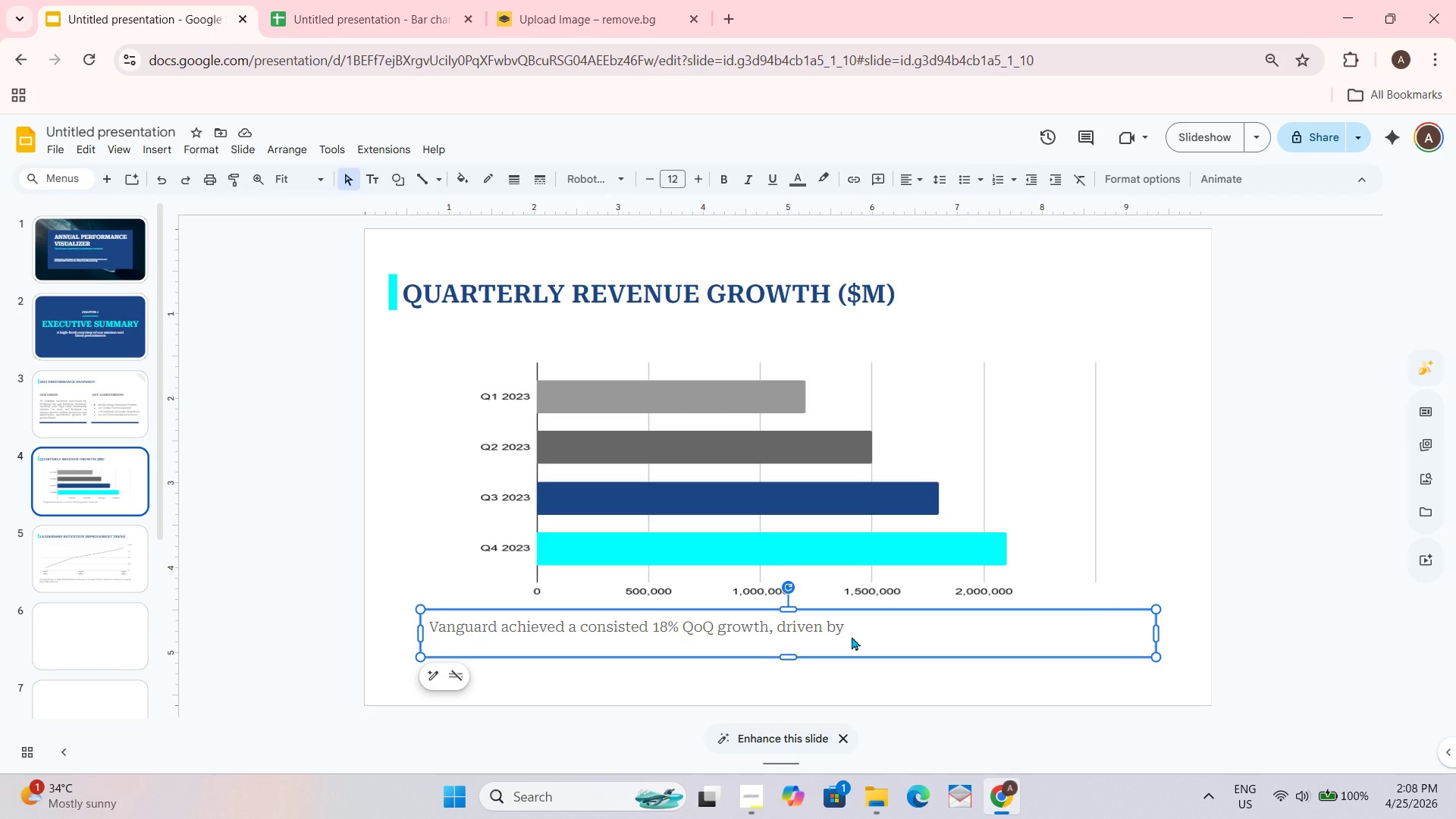 
double_click([852, 636])
 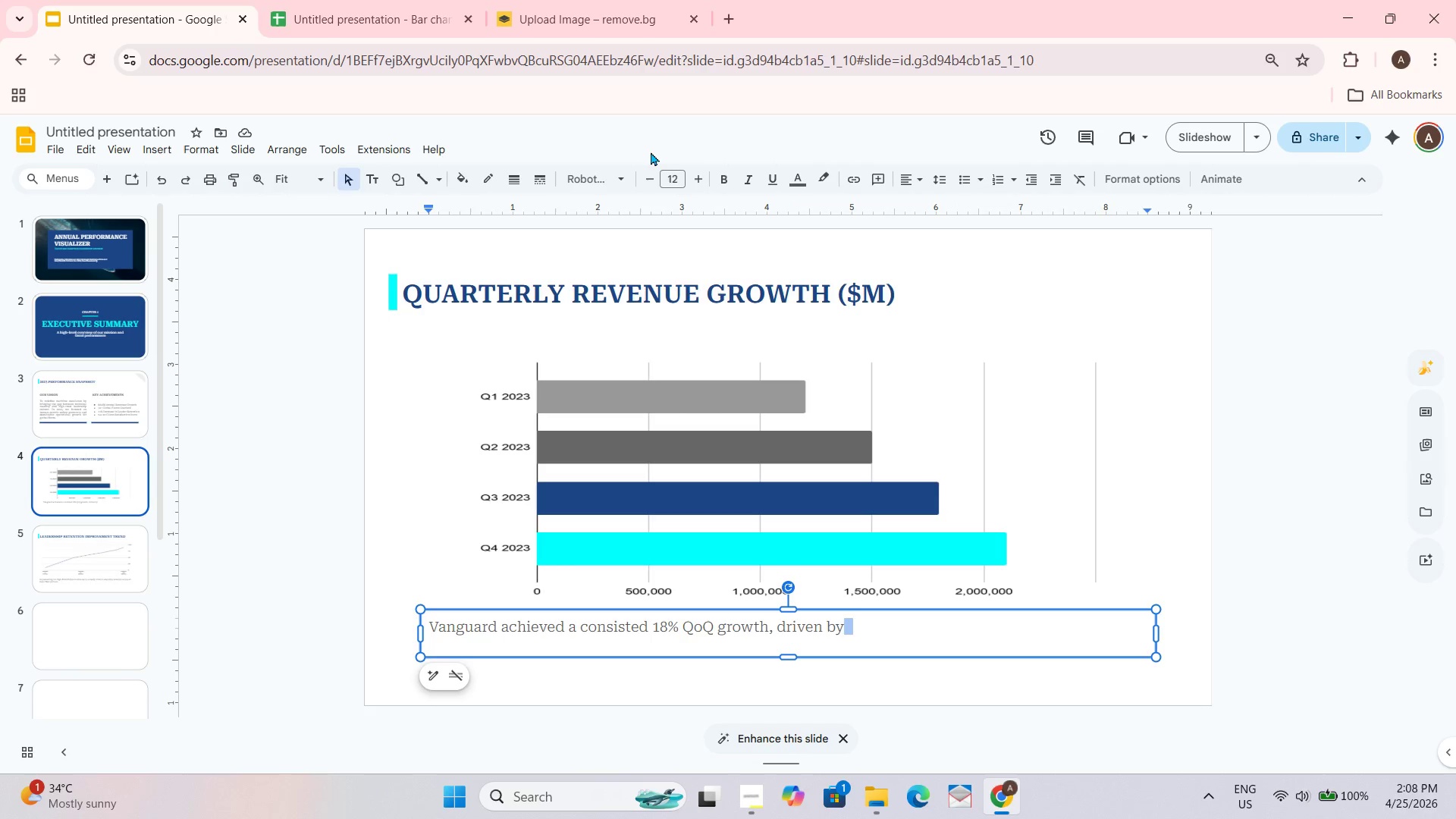 
left_click([607, 179])
 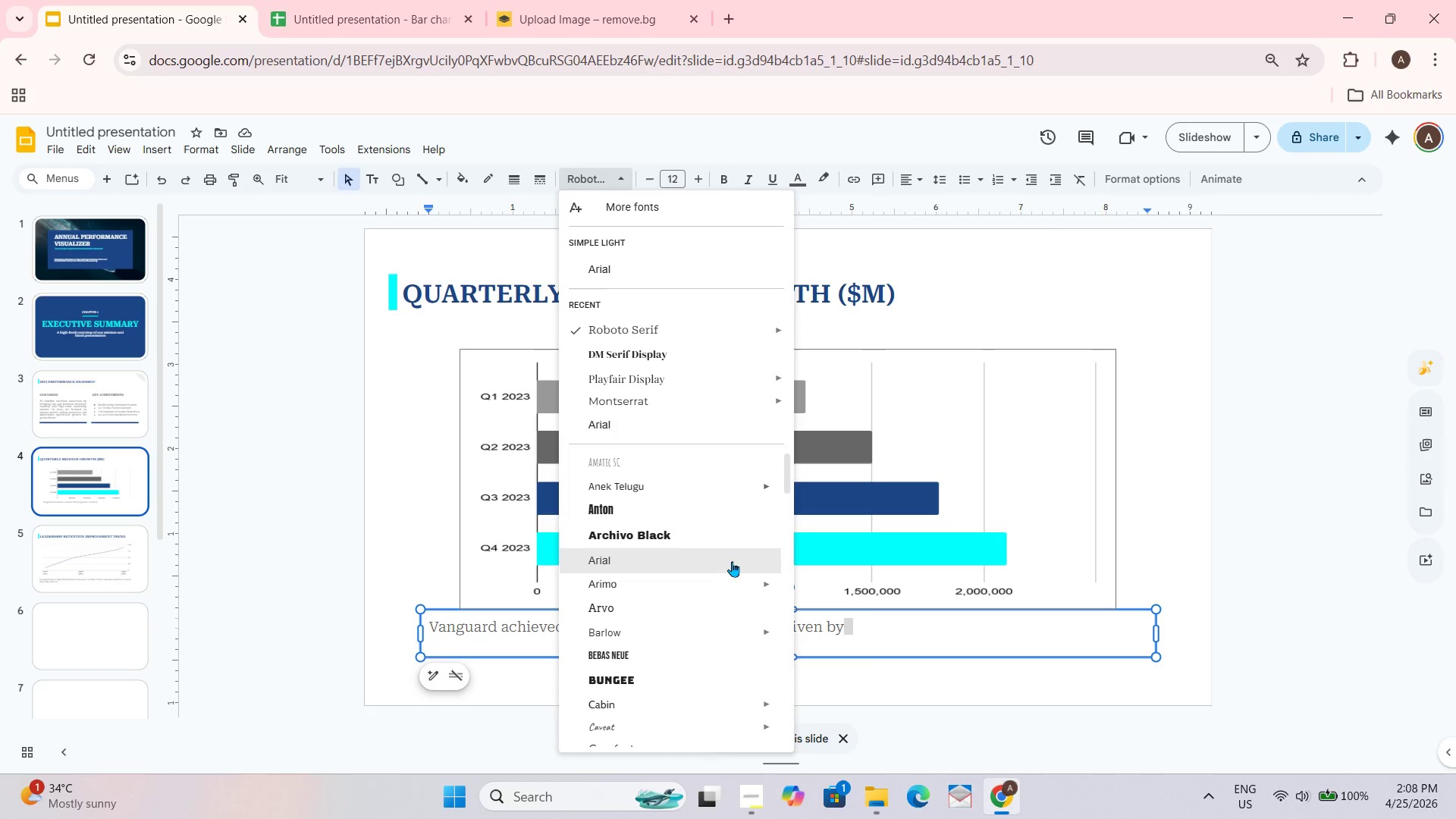 
wait(7.83)
 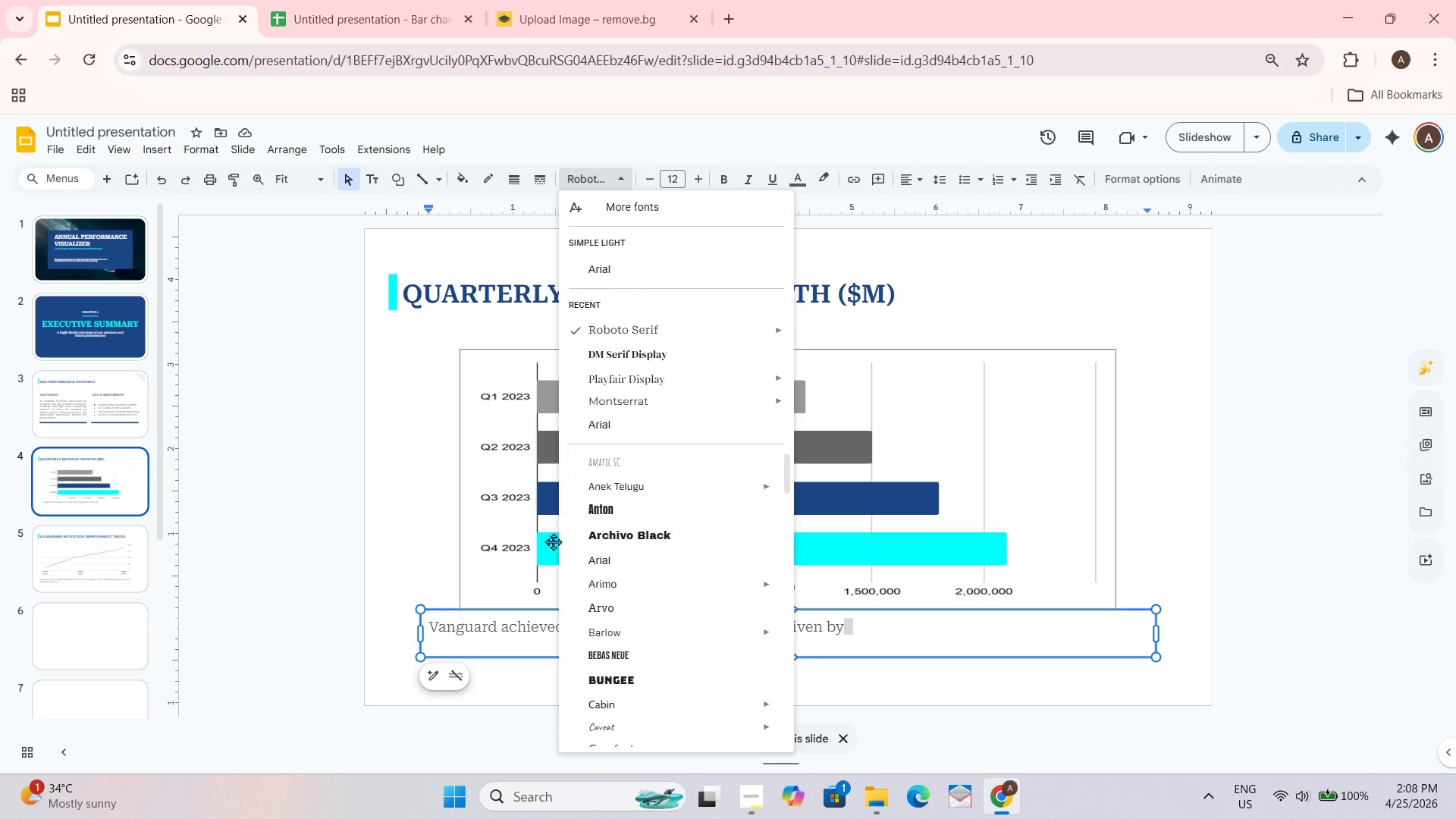 
 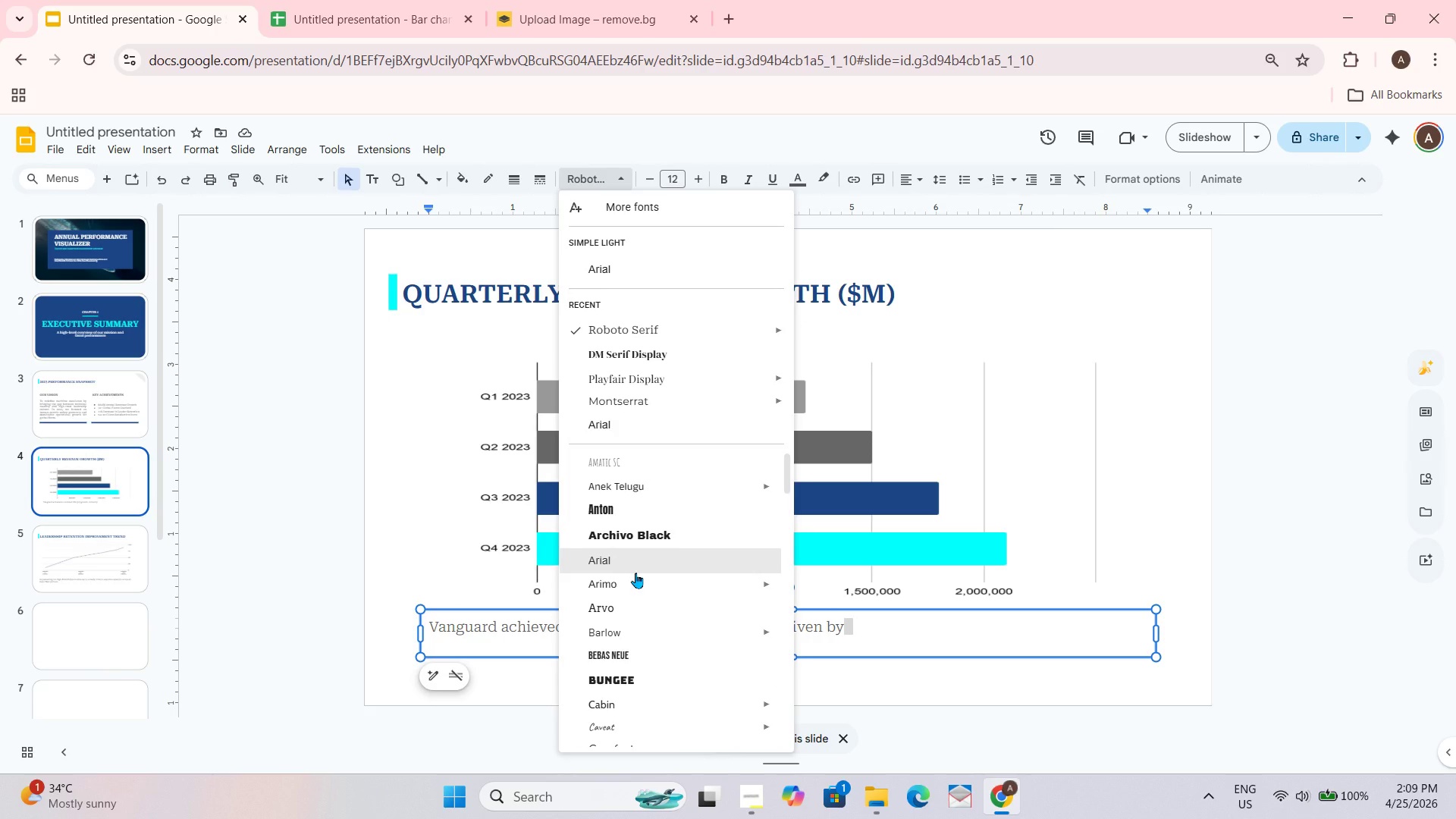 
wait(5.73)
 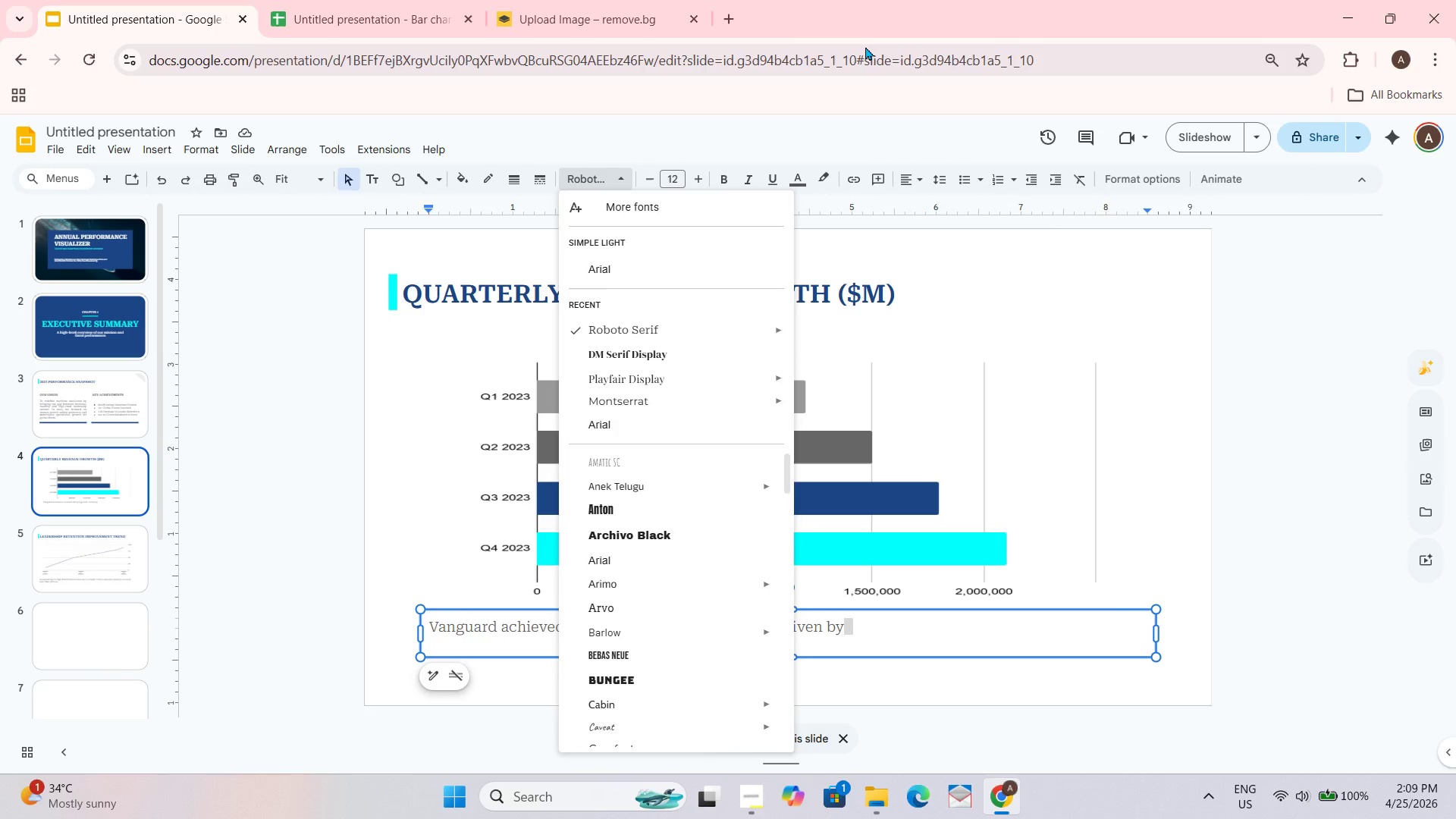 
scroll: coordinate [635, 573], scroll_direction: up, amount: 1.0
 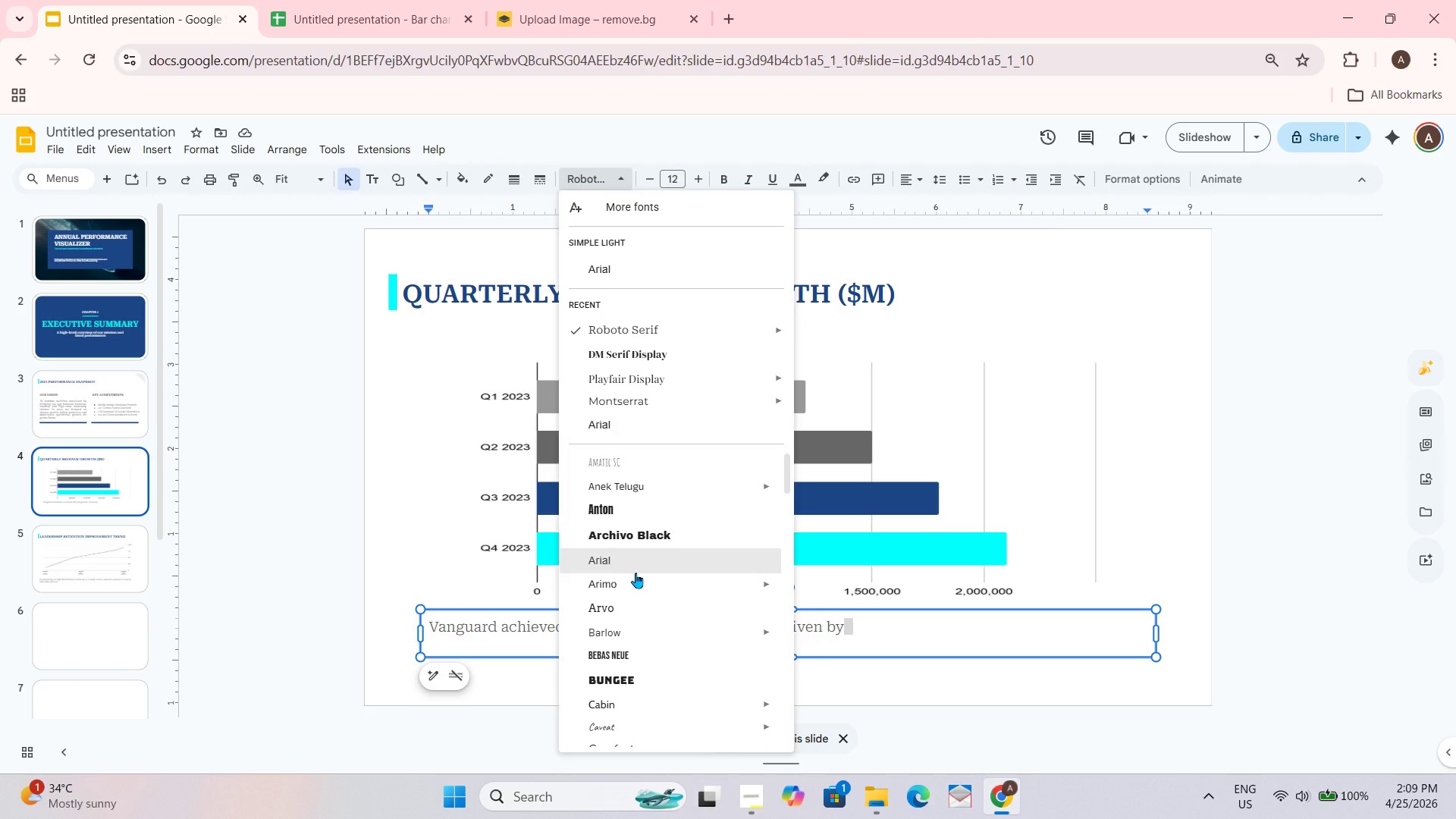 
scroll: coordinate [635, 573], scroll_direction: down, amount: 5.0
 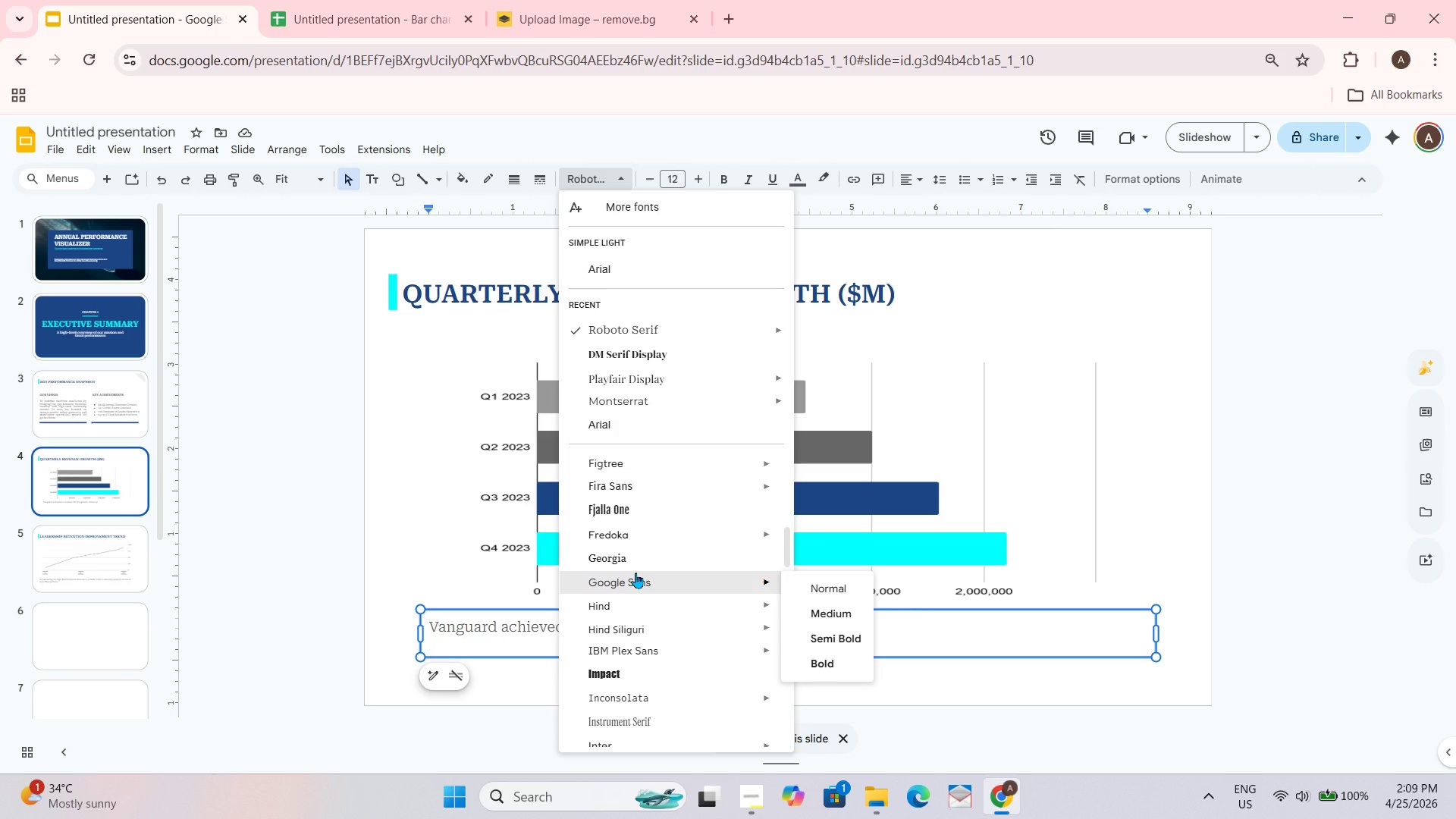 
scroll: coordinate [635, 573], scroll_direction: up, amount: 1.0
 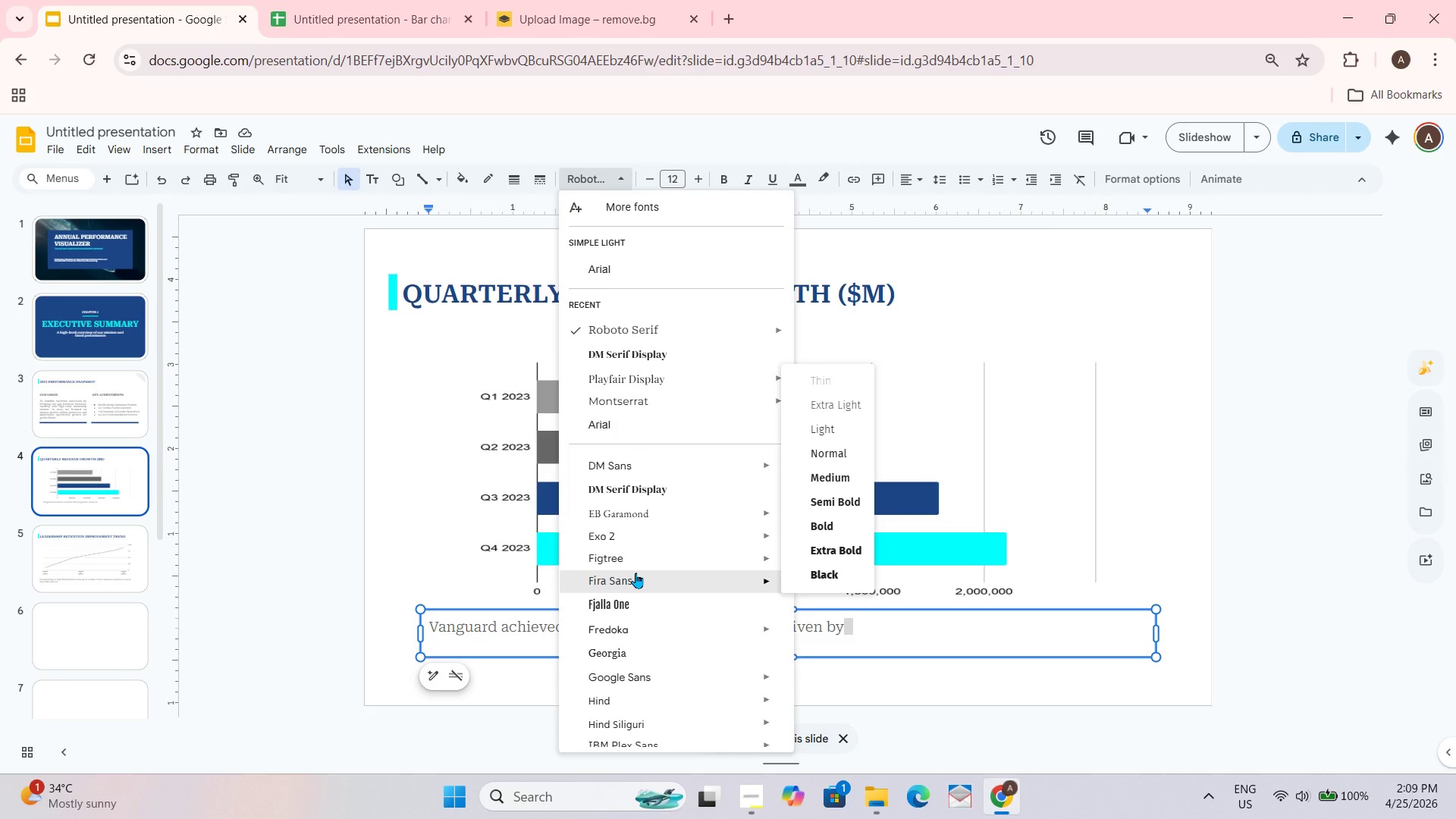 
scroll: coordinate [635, 573], scroll_direction: down, amount: 5.0
 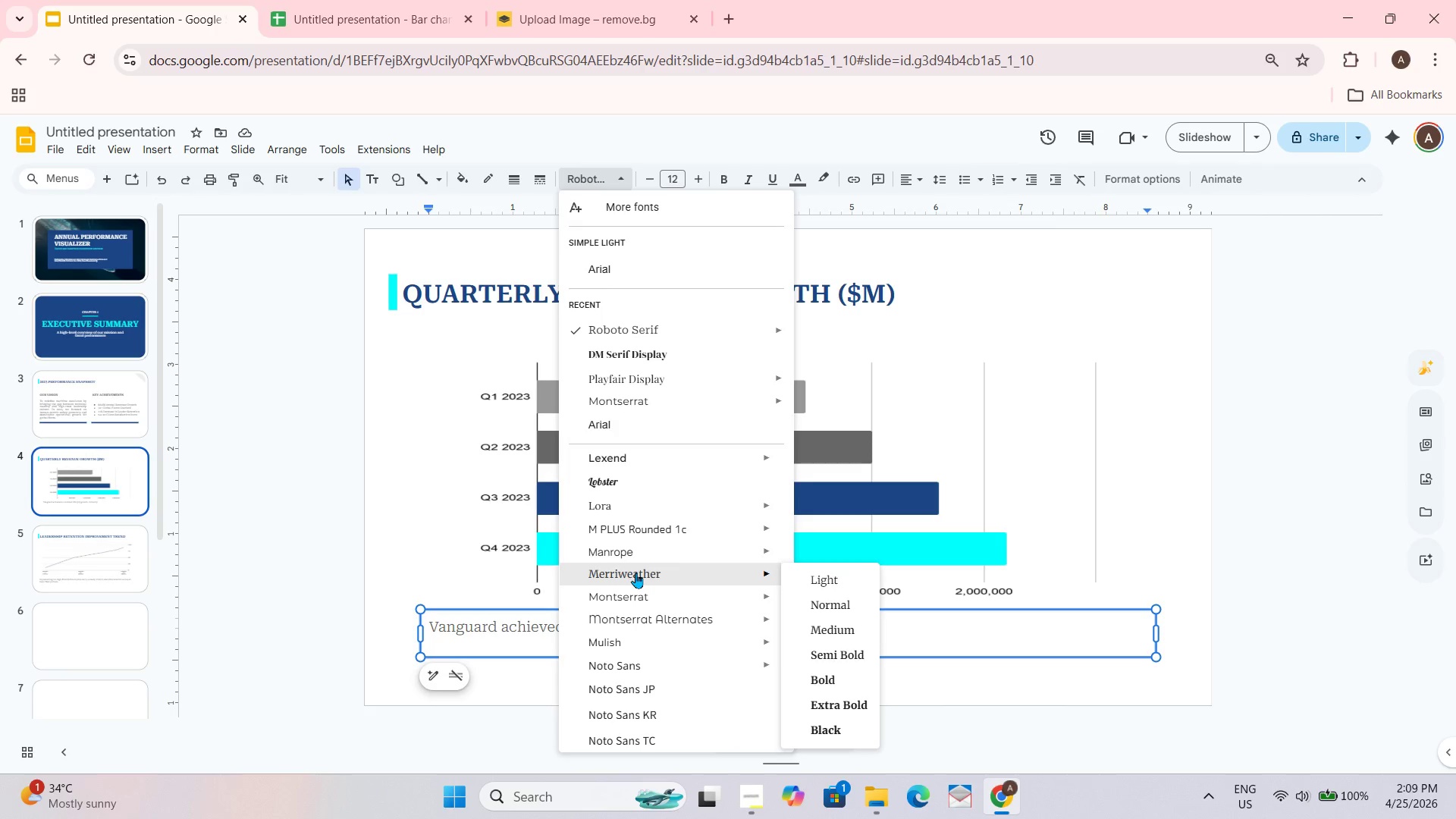 
scroll: coordinate [635, 573], scroll_direction: up, amount: 1.0
 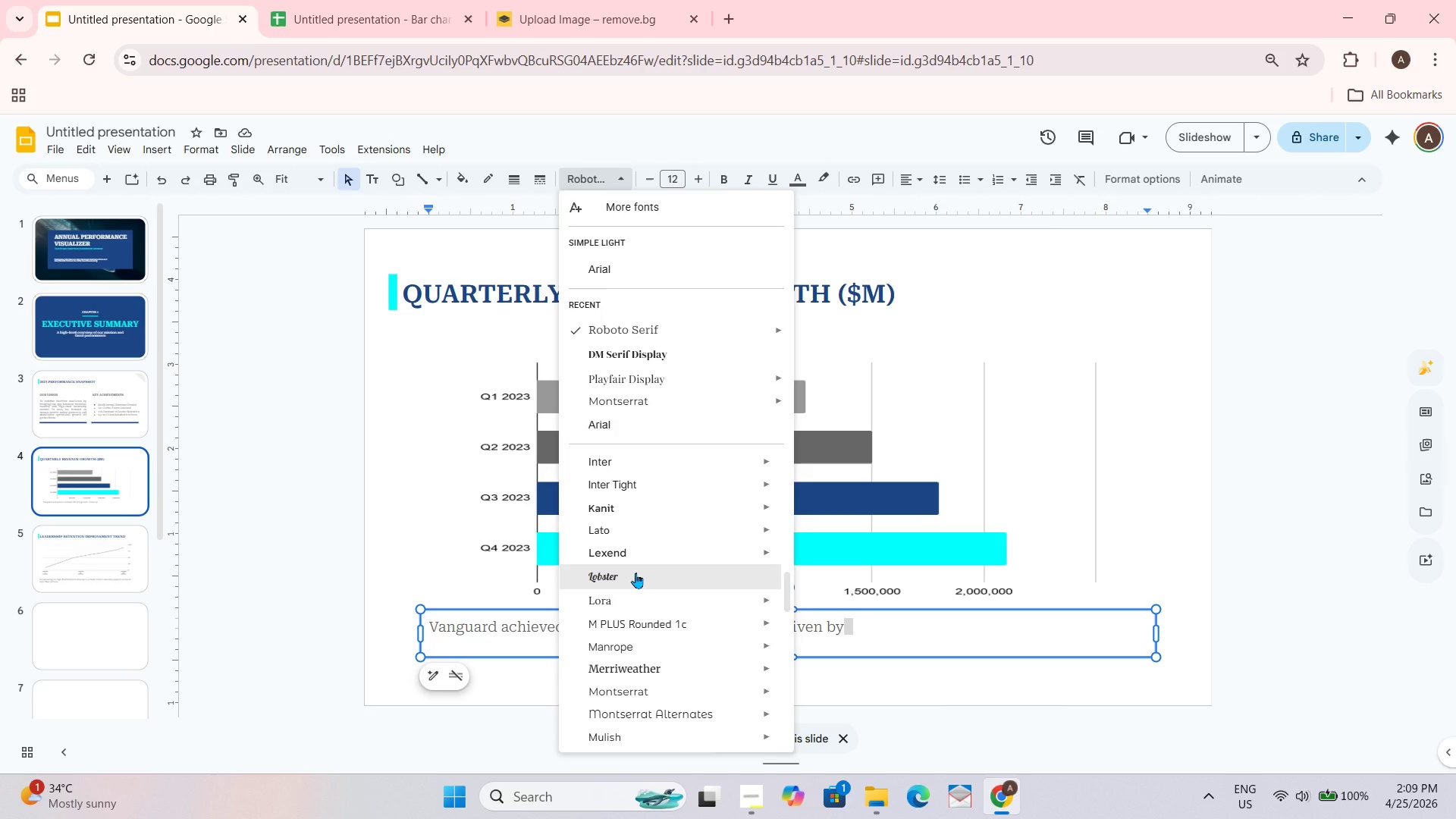 
scroll: coordinate [635, 573], scroll_direction: none, amount: 0.0
 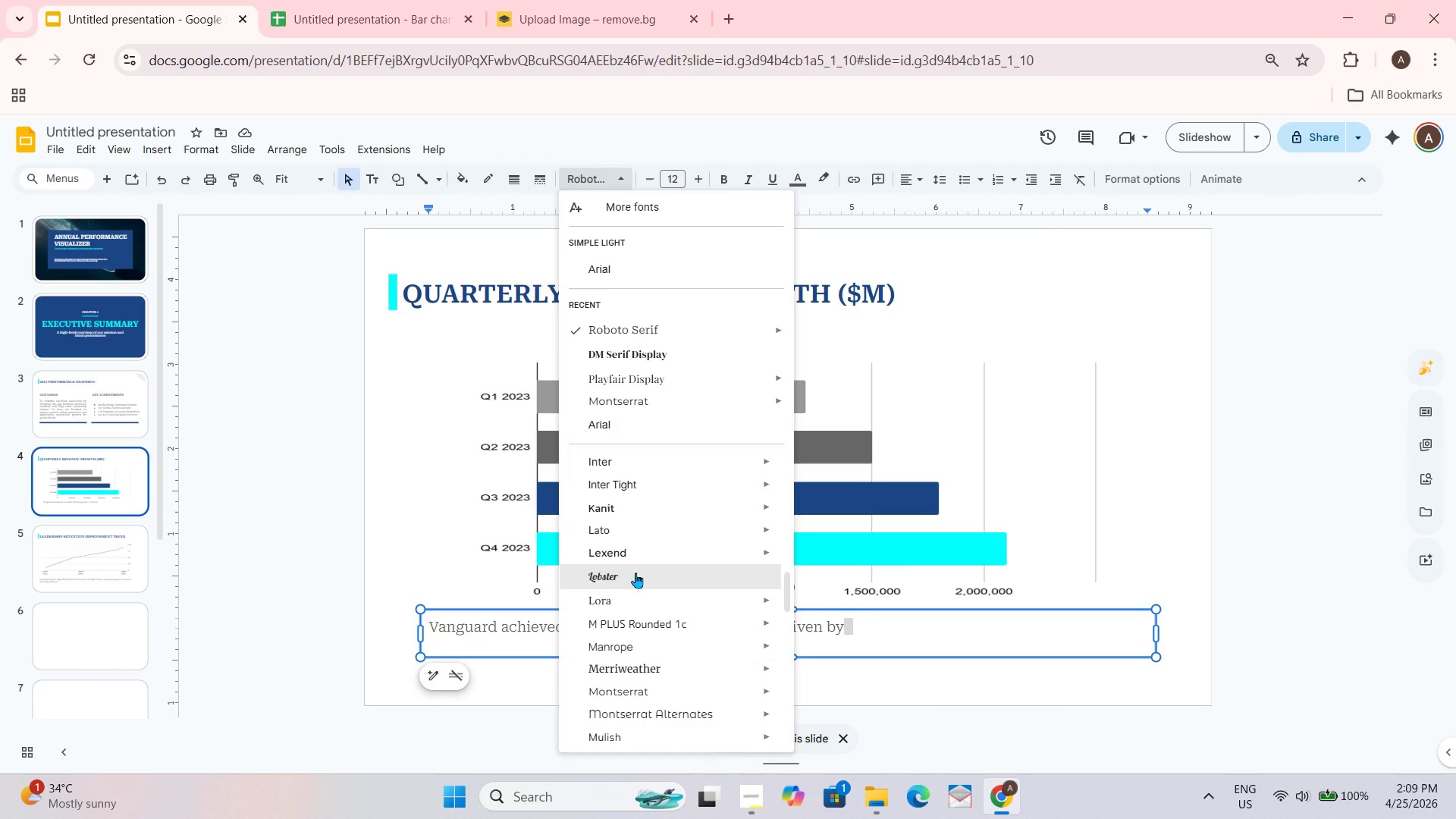 
scroll: coordinate [635, 573], scroll_direction: down, amount: 1.0
 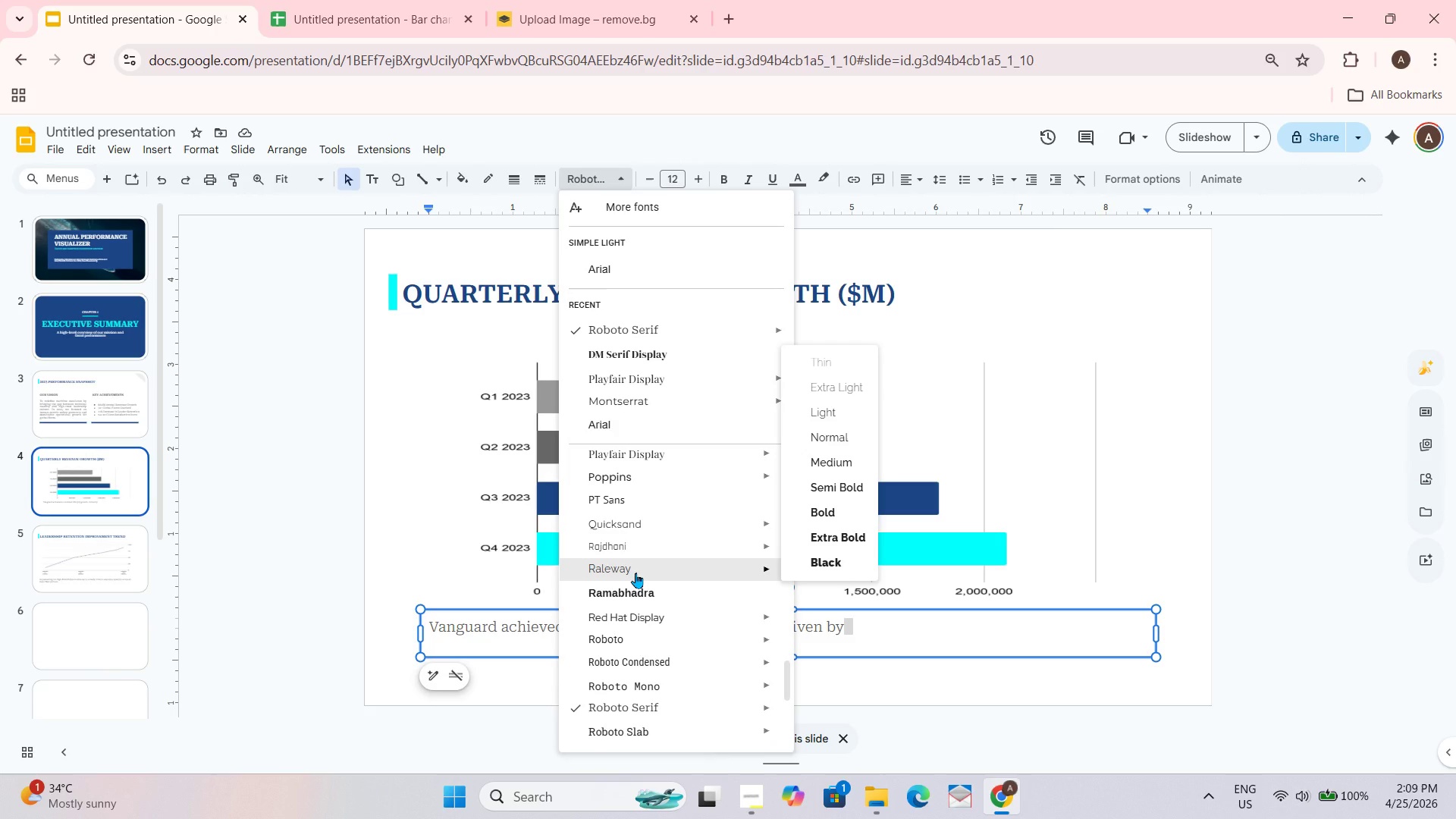 
wait(8.14)
 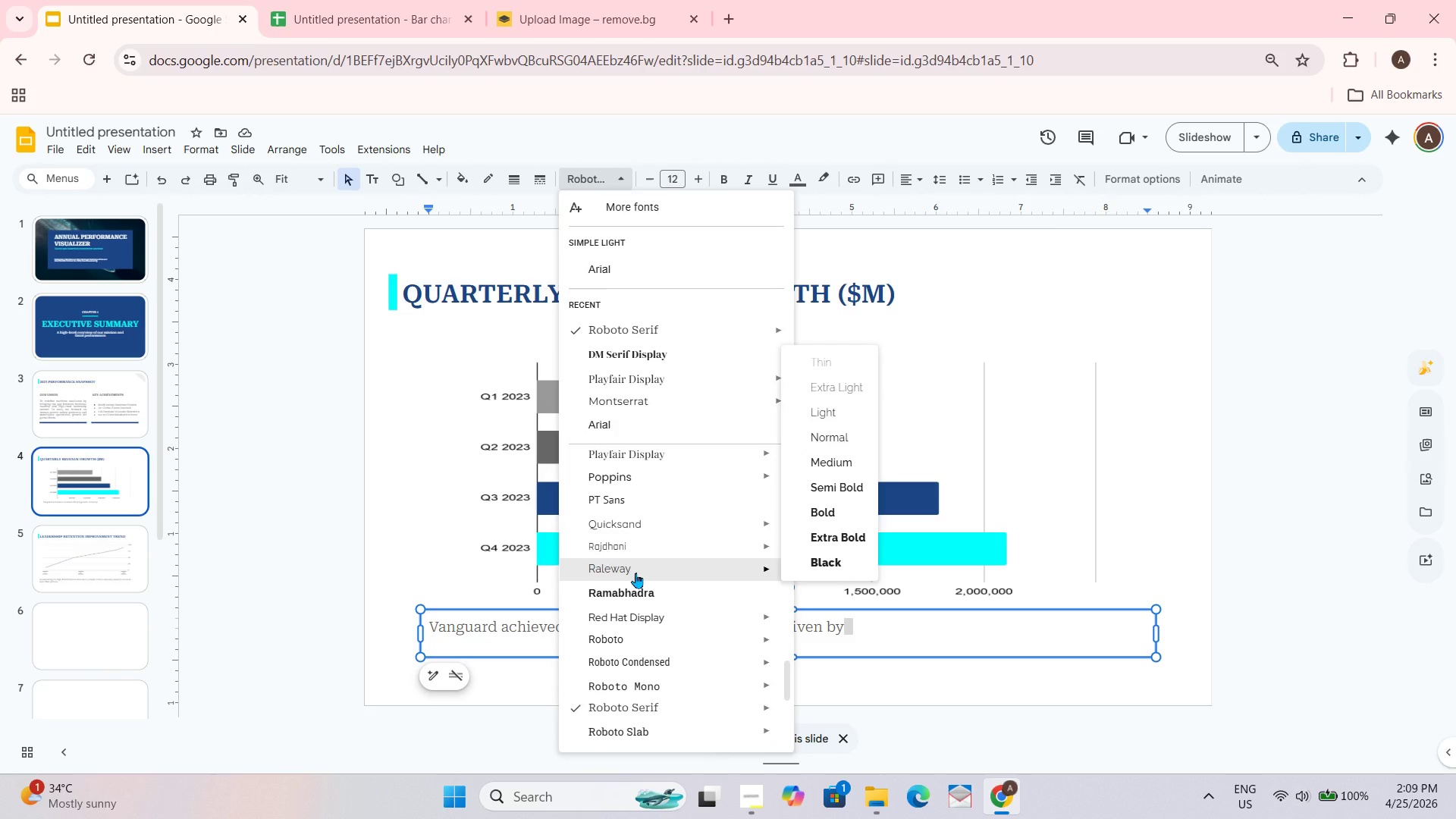 
scroll: coordinate [635, 573], scroll_direction: none, amount: 0.0
 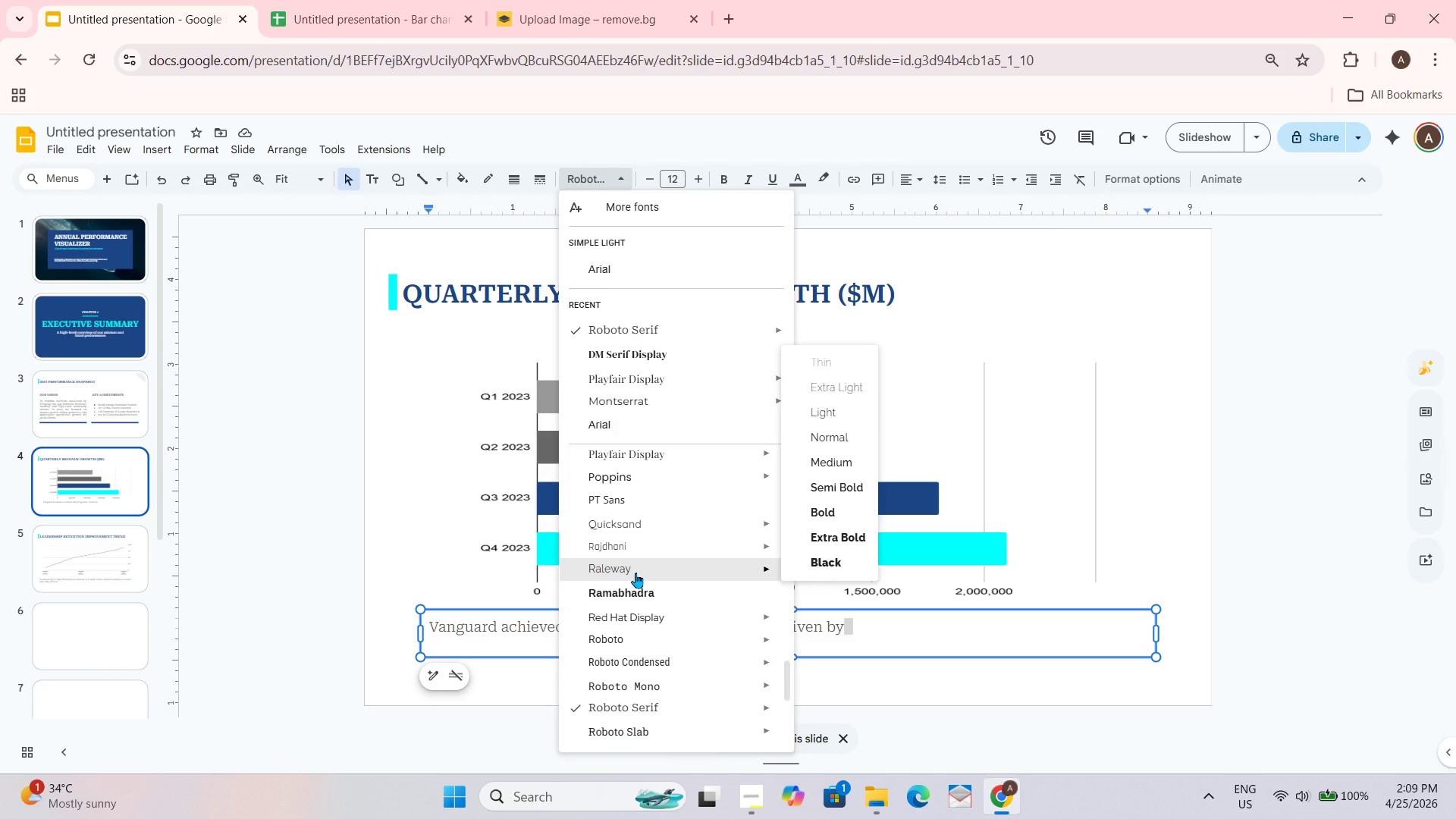 
scroll: coordinate [635, 573], scroll_direction: down, amount: 2.0
 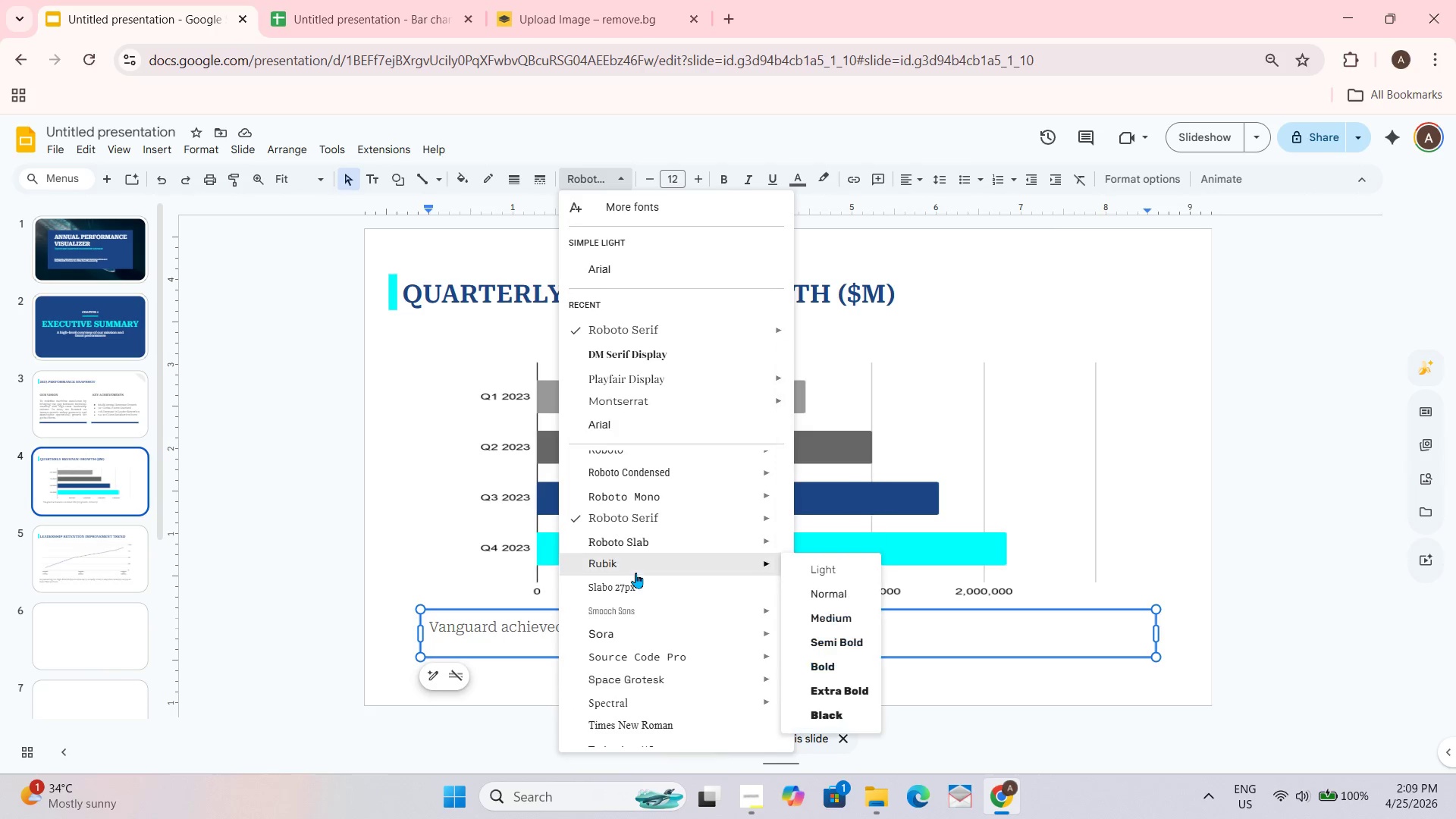 
scroll: coordinate [635, 573], scroll_direction: up, amount: 1.0
 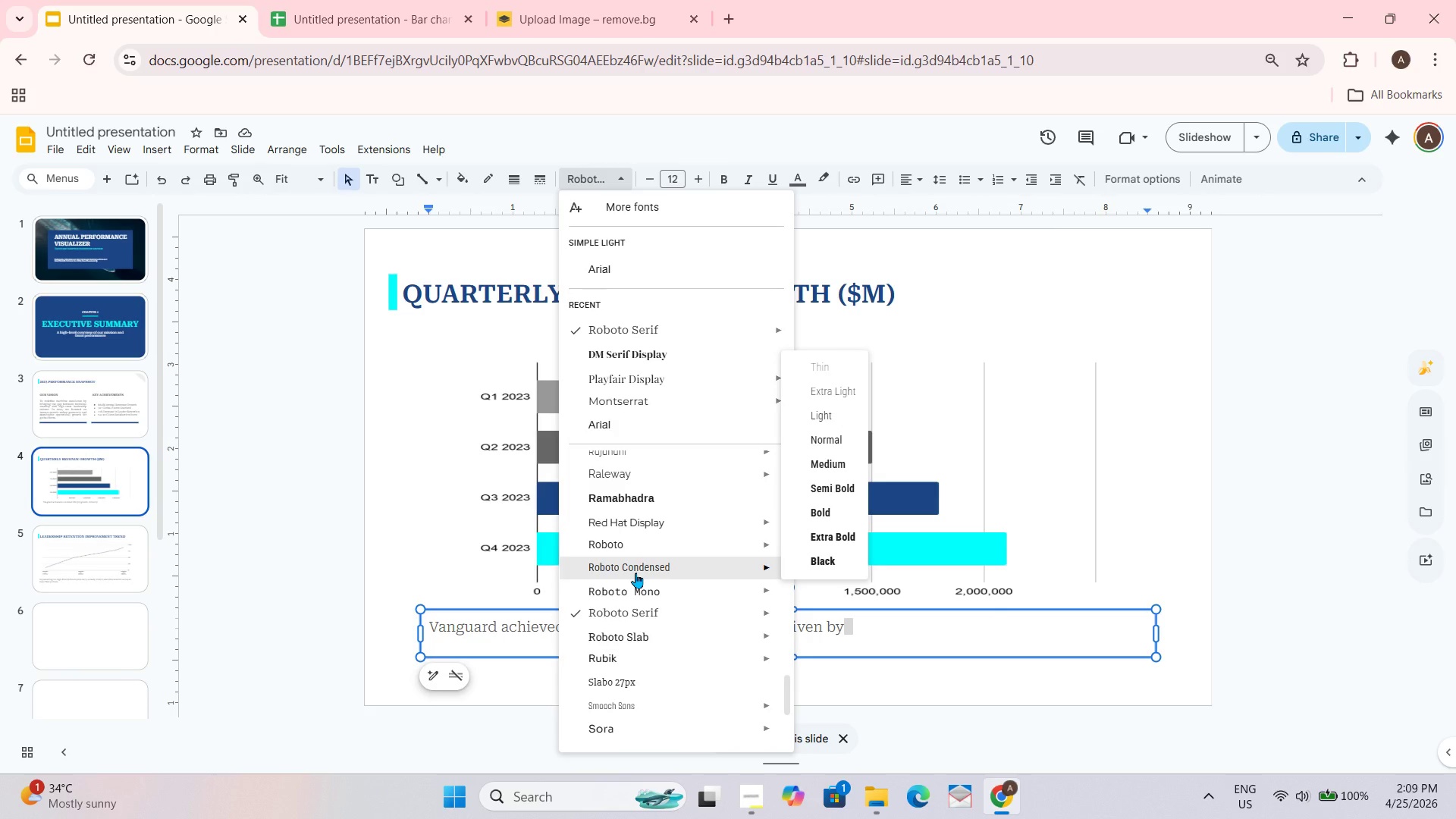 
scroll: coordinate [635, 573], scroll_direction: down, amount: 1.0
 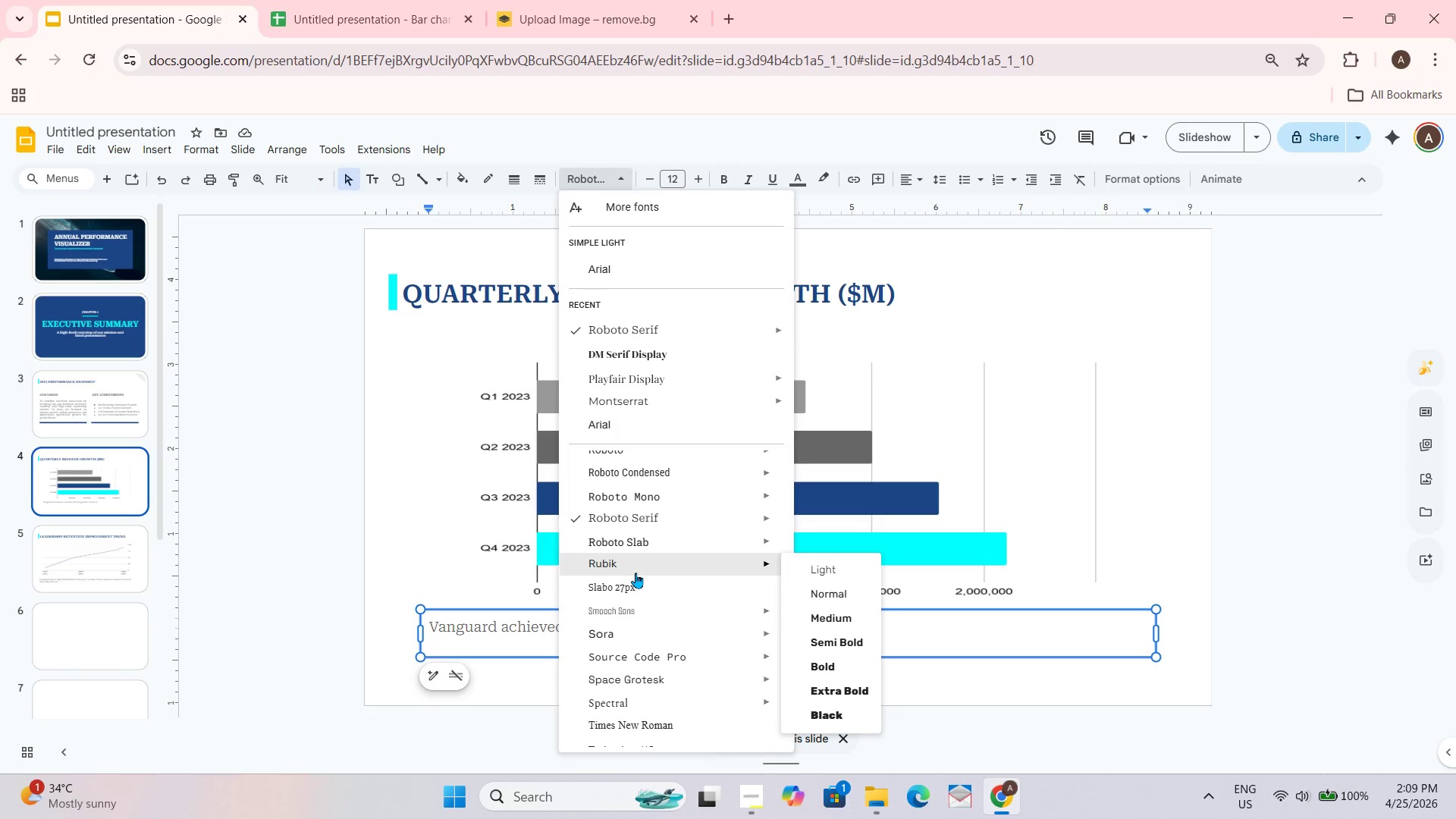 
scroll: coordinate [635, 573], scroll_direction: up, amount: 1.0
 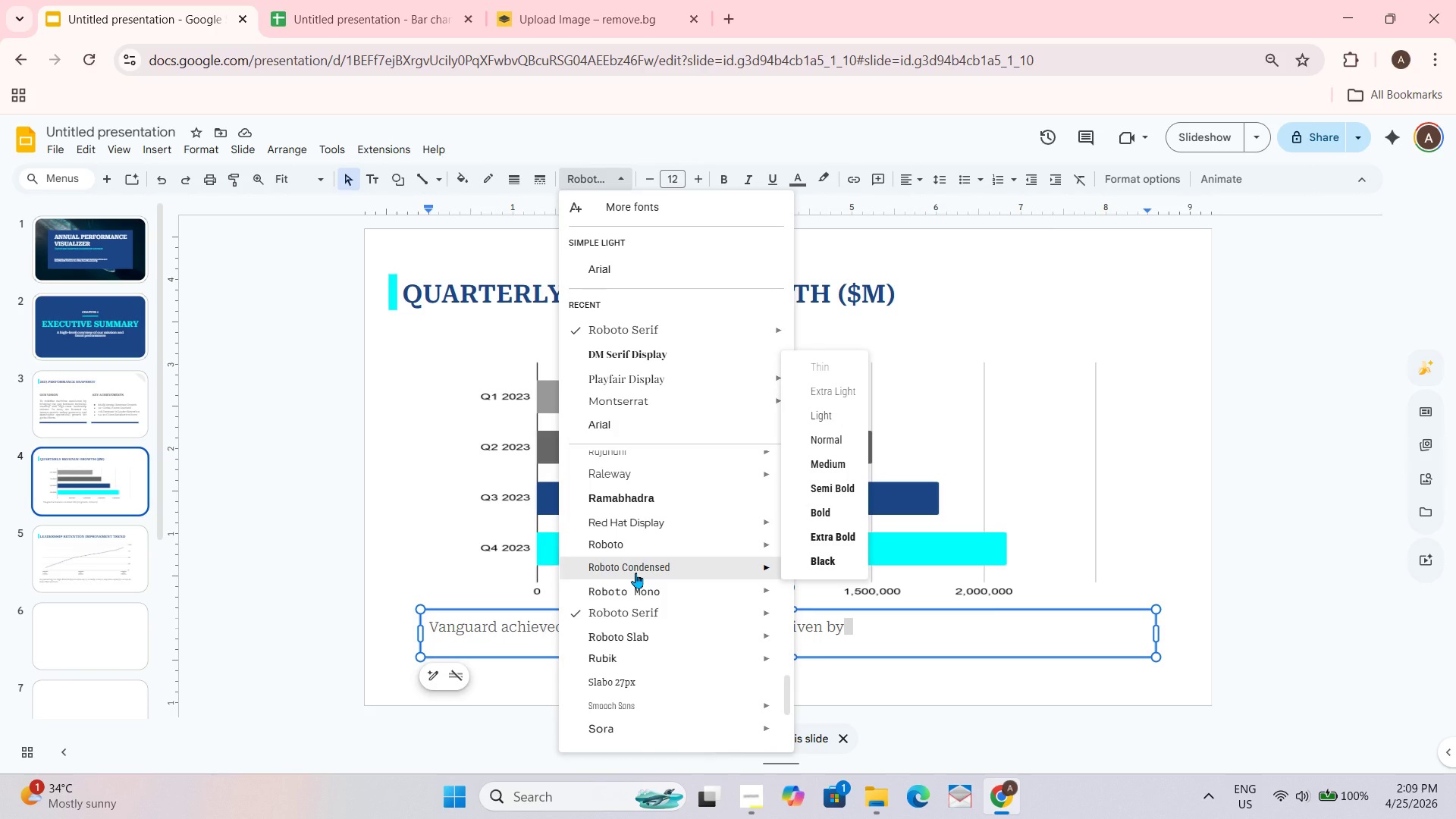 
scroll: coordinate [635, 573], scroll_direction: none, amount: 0.0
 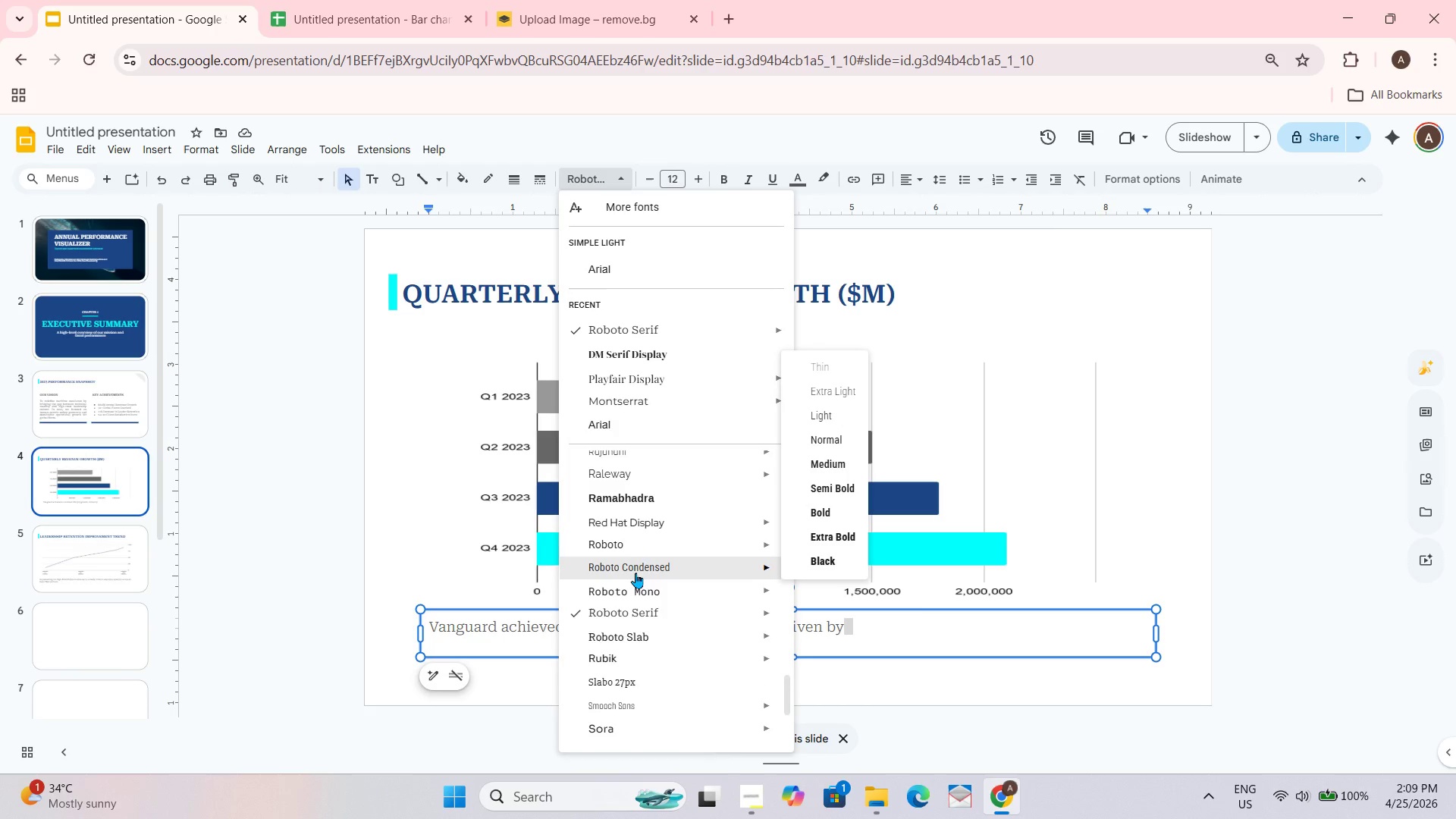 
scroll: coordinate [635, 573], scroll_direction: down, amount: 1.0
 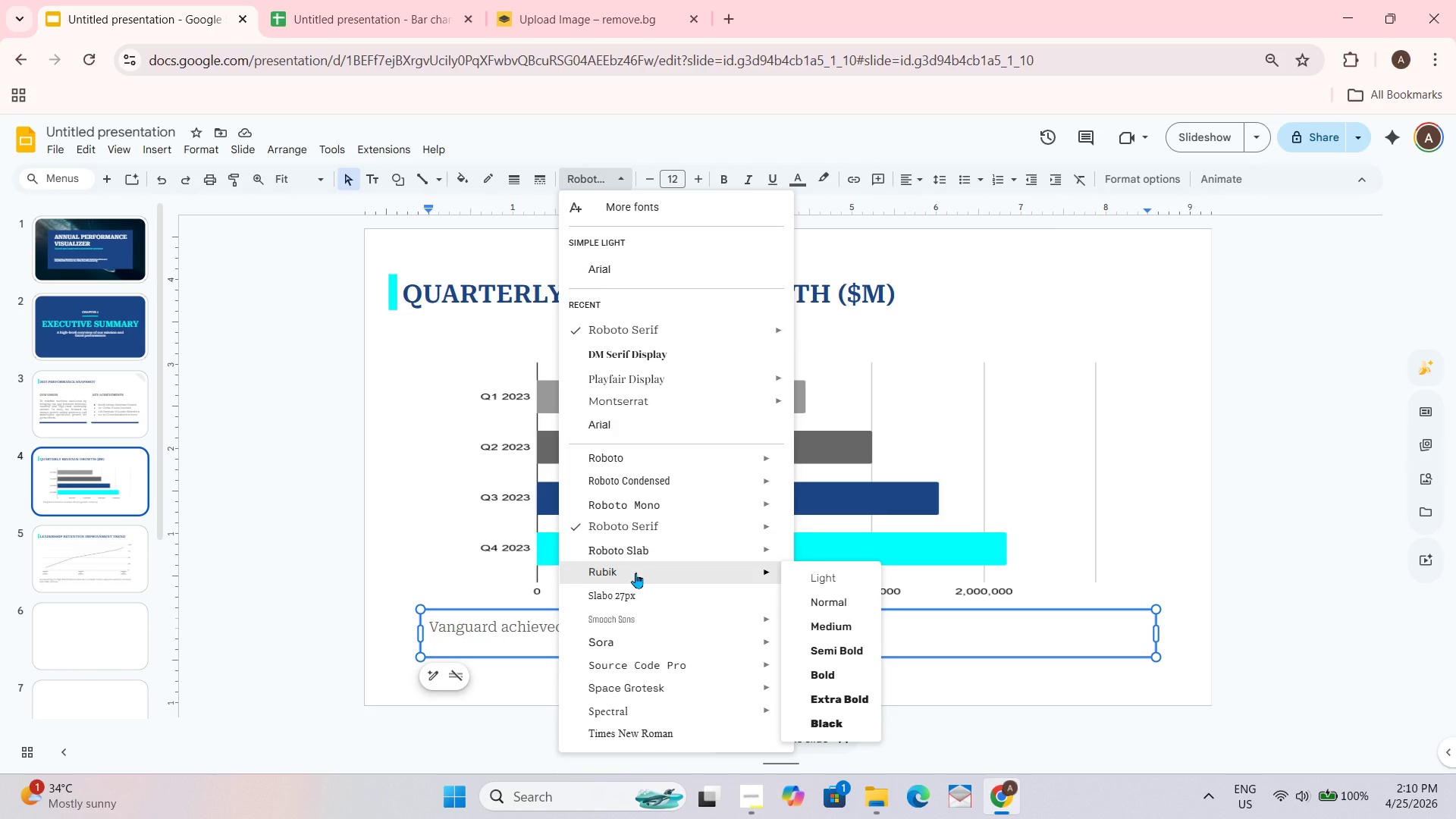 
scroll: coordinate [635, 573], scroll_direction: none, amount: 0.0
 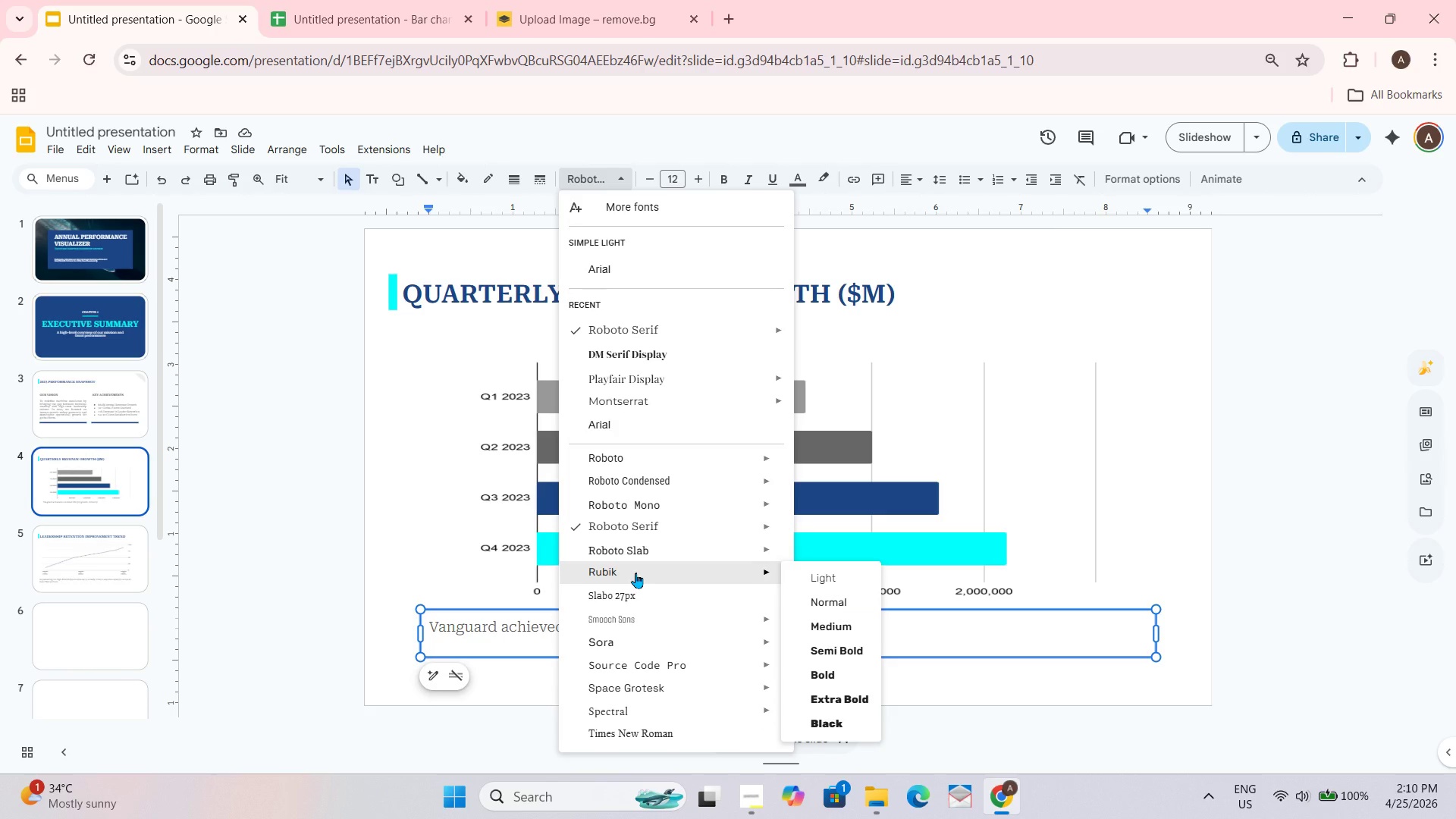 
scroll: coordinate [635, 573], scroll_direction: down, amount: 1.0
 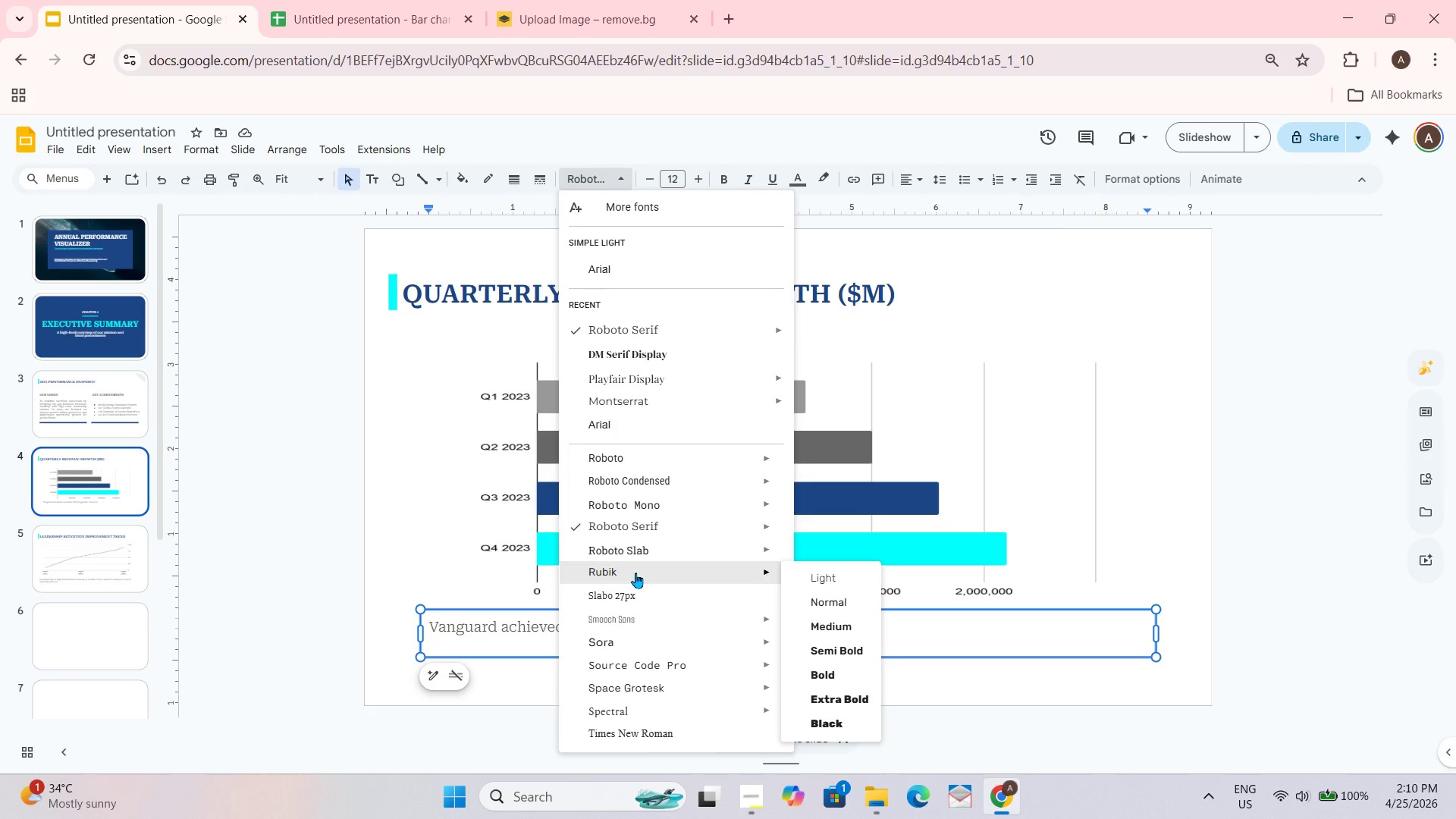 
scroll: coordinate [635, 573], scroll_direction: none, amount: 0.0
 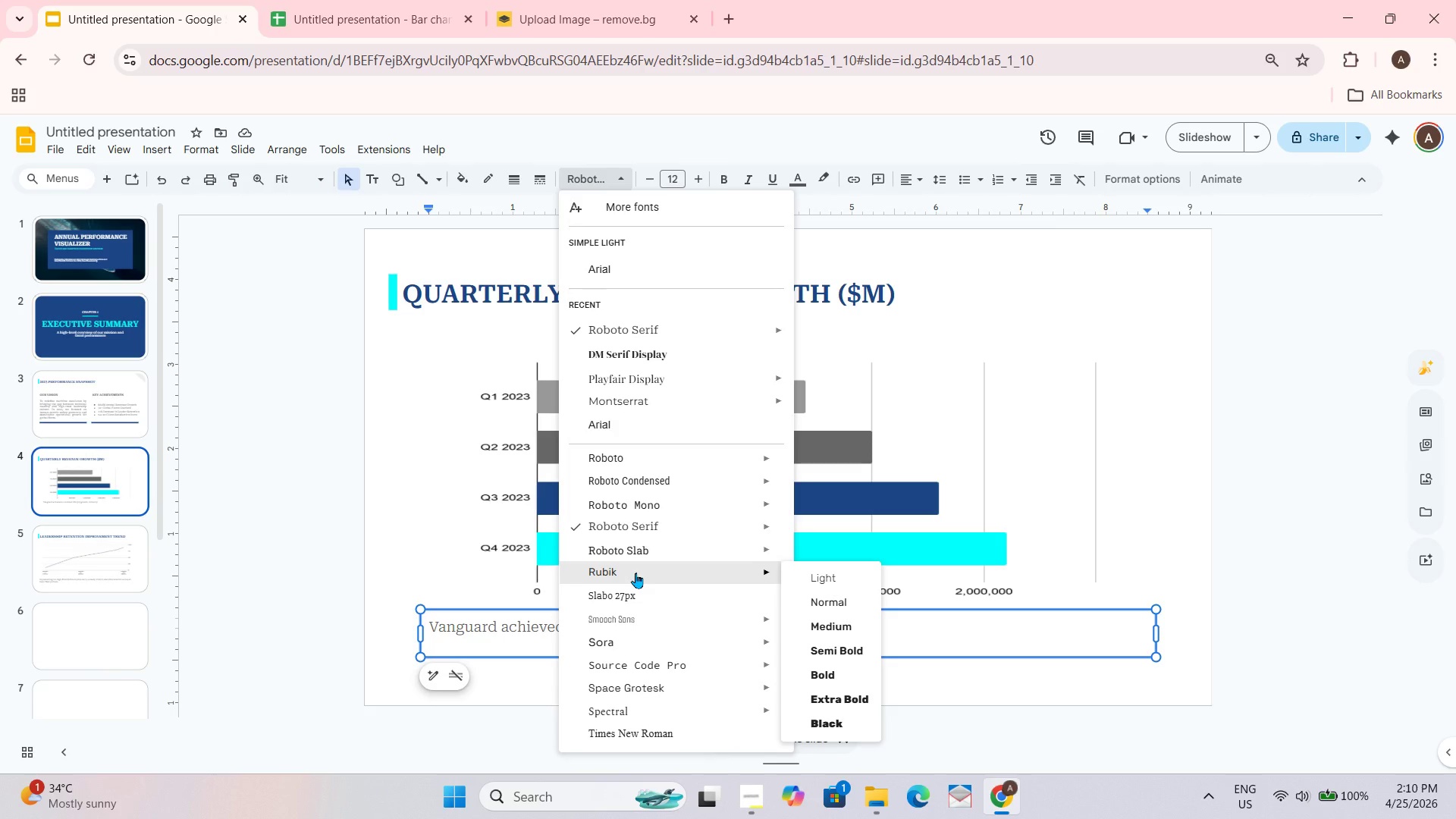 
scroll: coordinate [635, 573], scroll_direction: up, amount: 1.0
 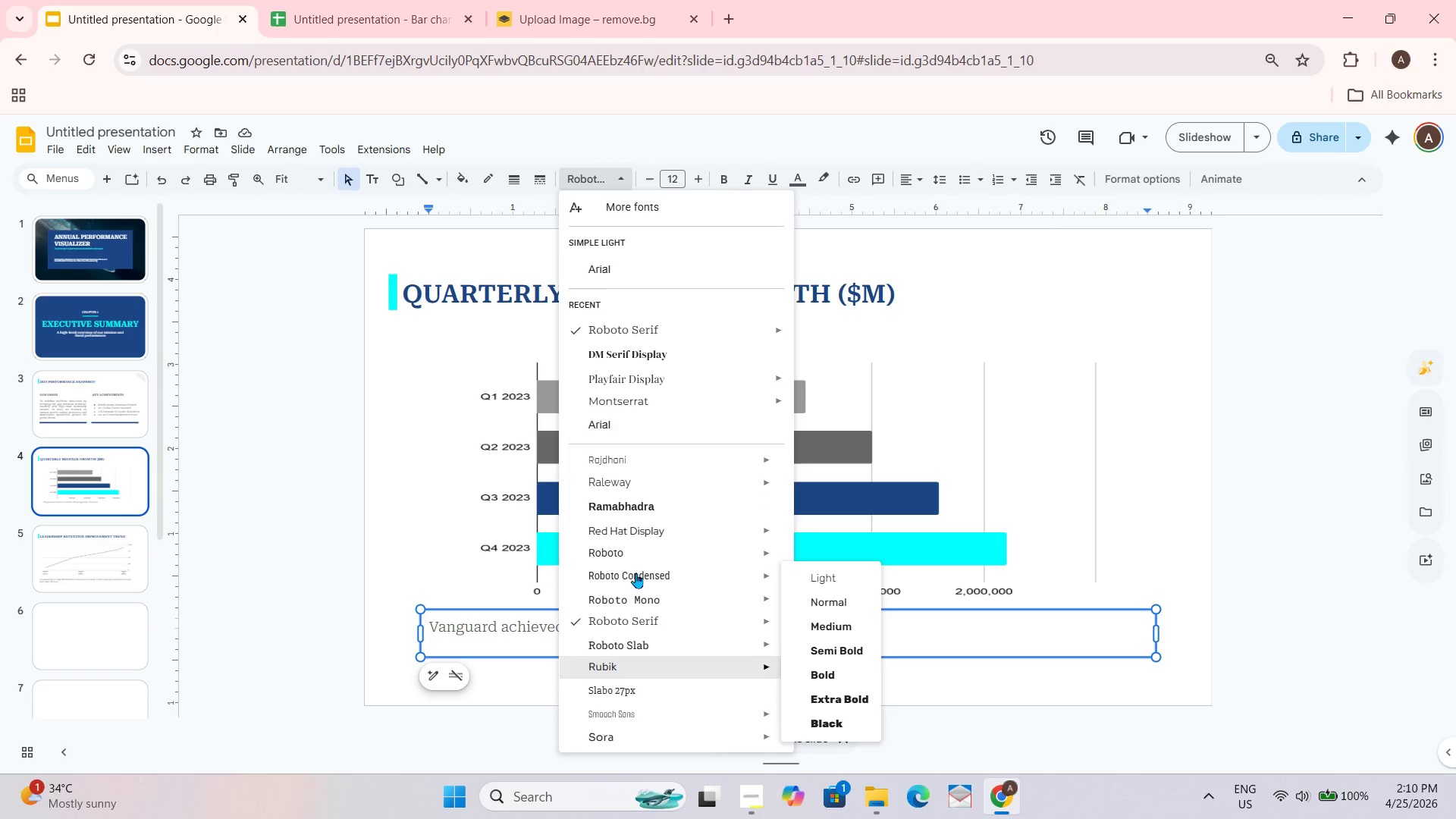 
scroll: coordinate [635, 573], scroll_direction: down, amount: 2.0
 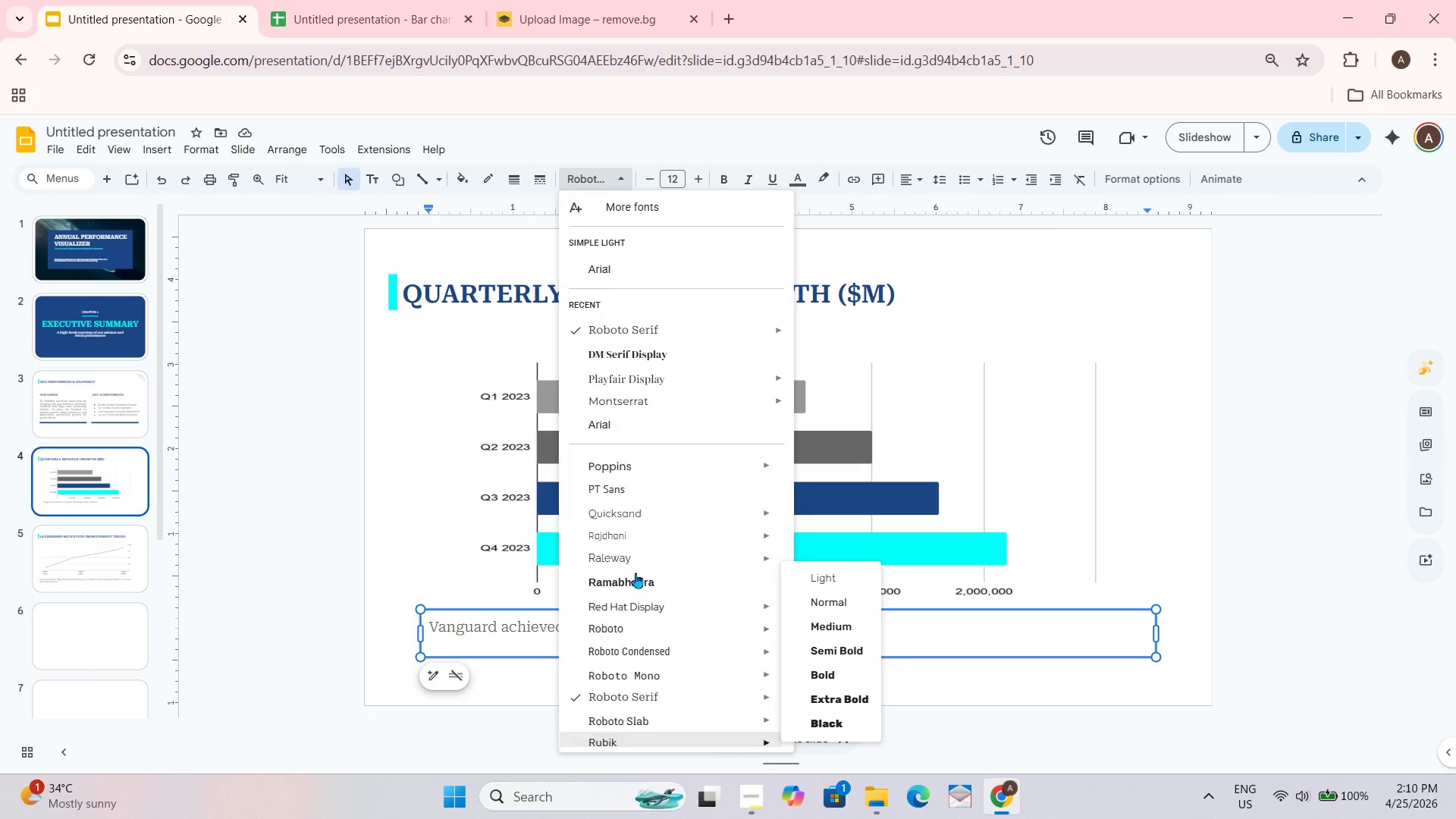 
scroll: coordinate [635, 573], scroll_direction: up, amount: 1.0
 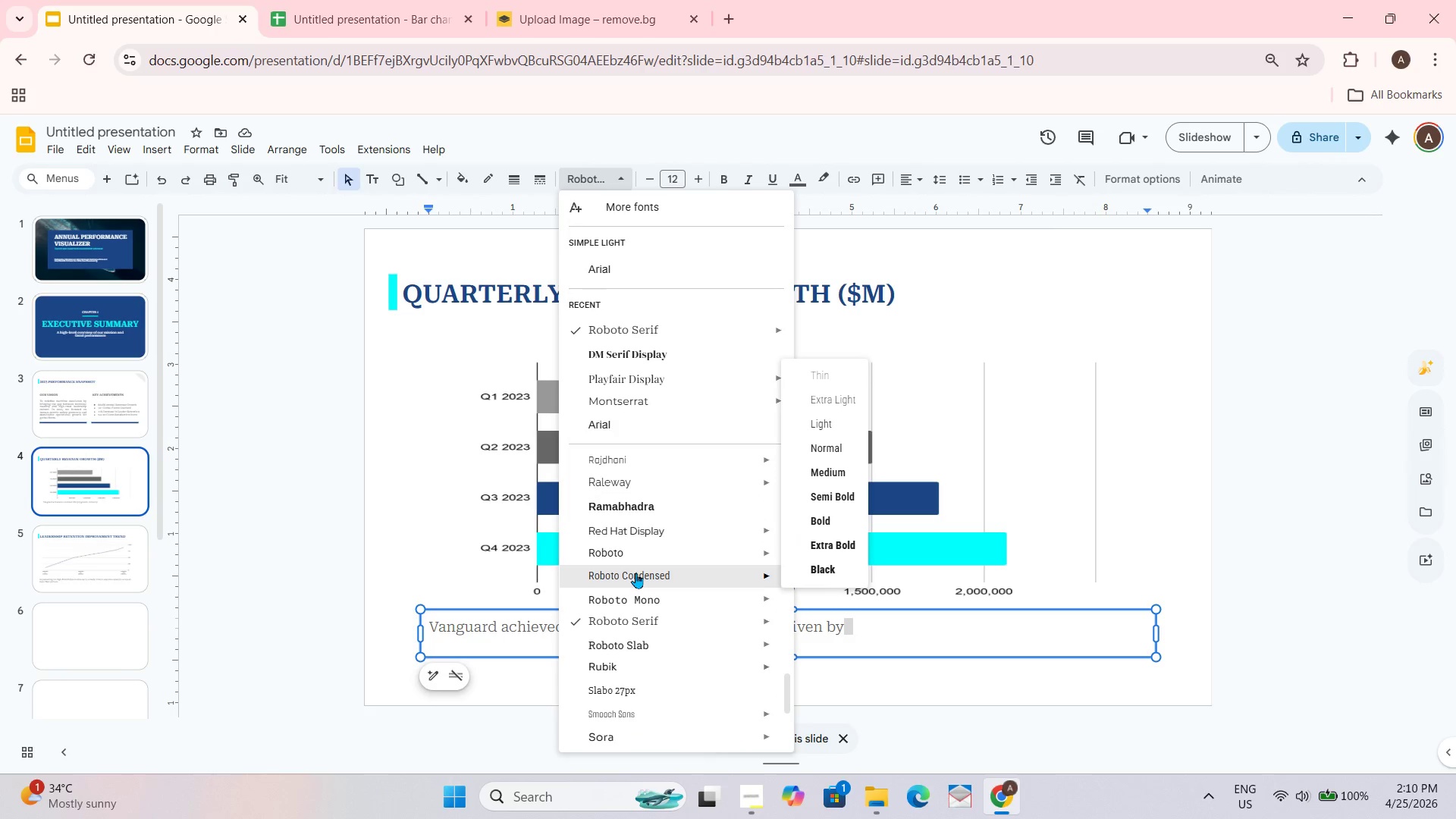 
scroll: coordinate [635, 573], scroll_direction: none, amount: 0.0
 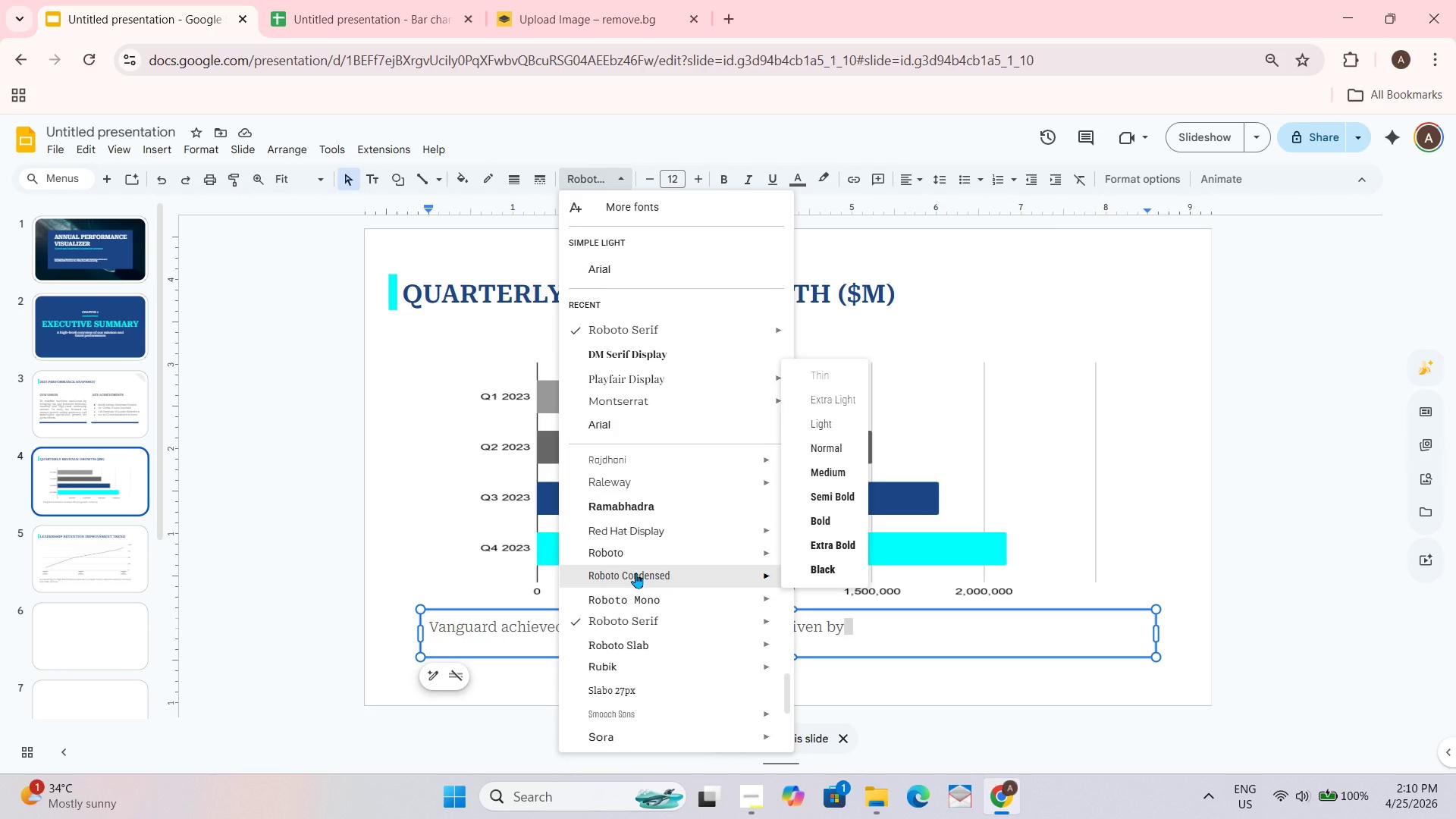 
scroll: coordinate [635, 573], scroll_direction: down, amount: 2.0
 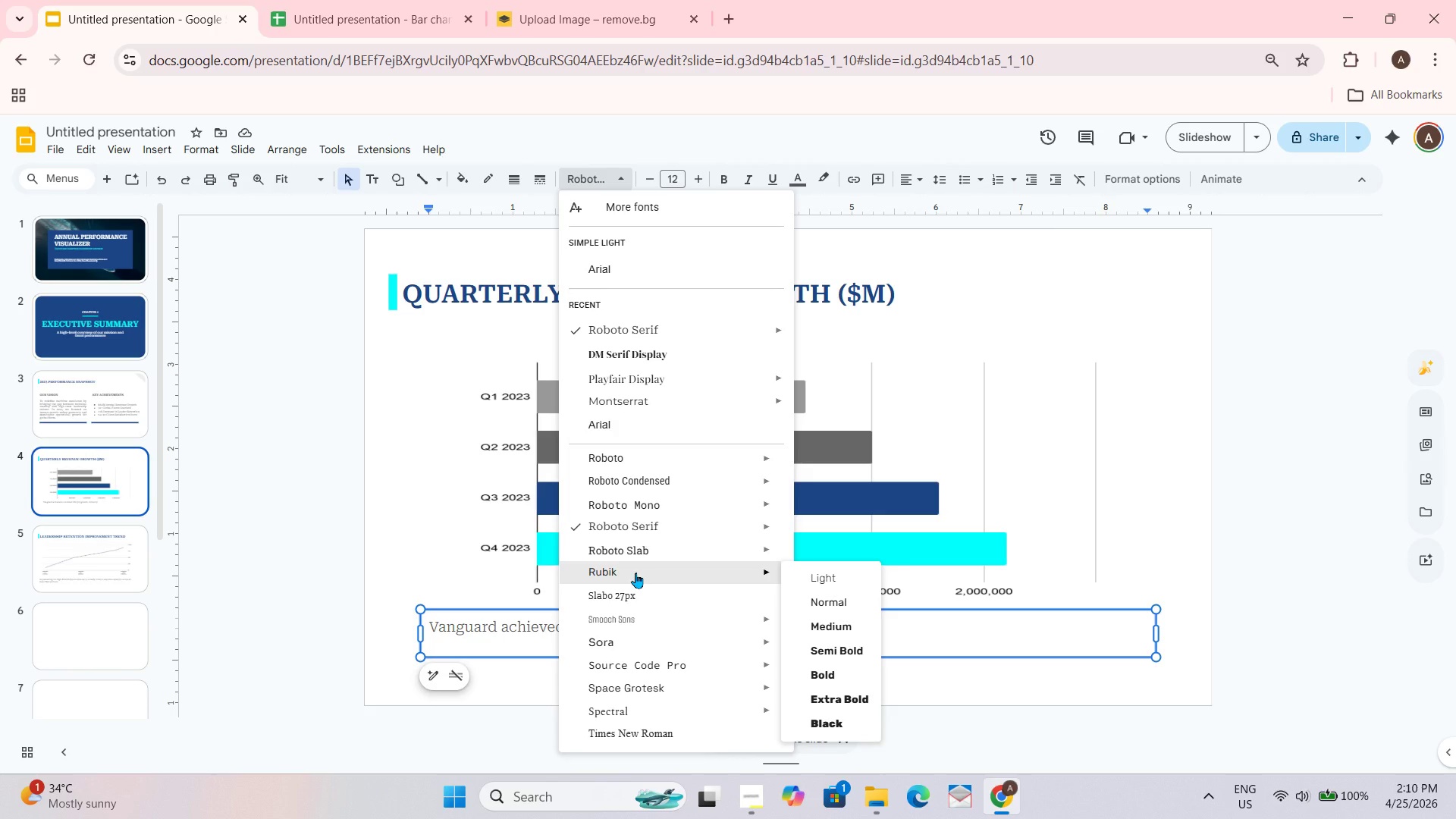 
scroll: coordinate [635, 573], scroll_direction: none, amount: 0.0
 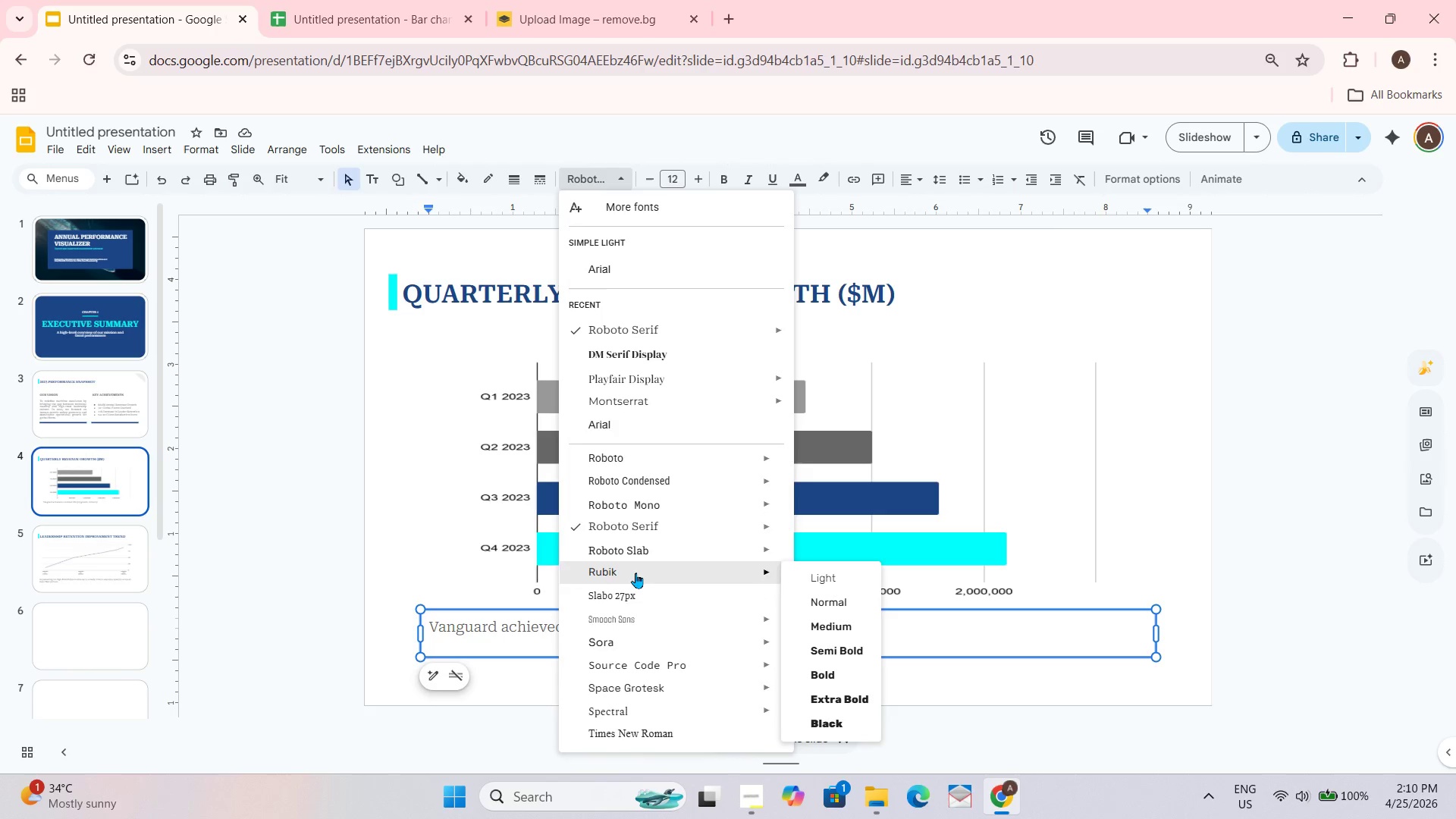 
scroll: coordinate [635, 573], scroll_direction: down, amount: 1.0
 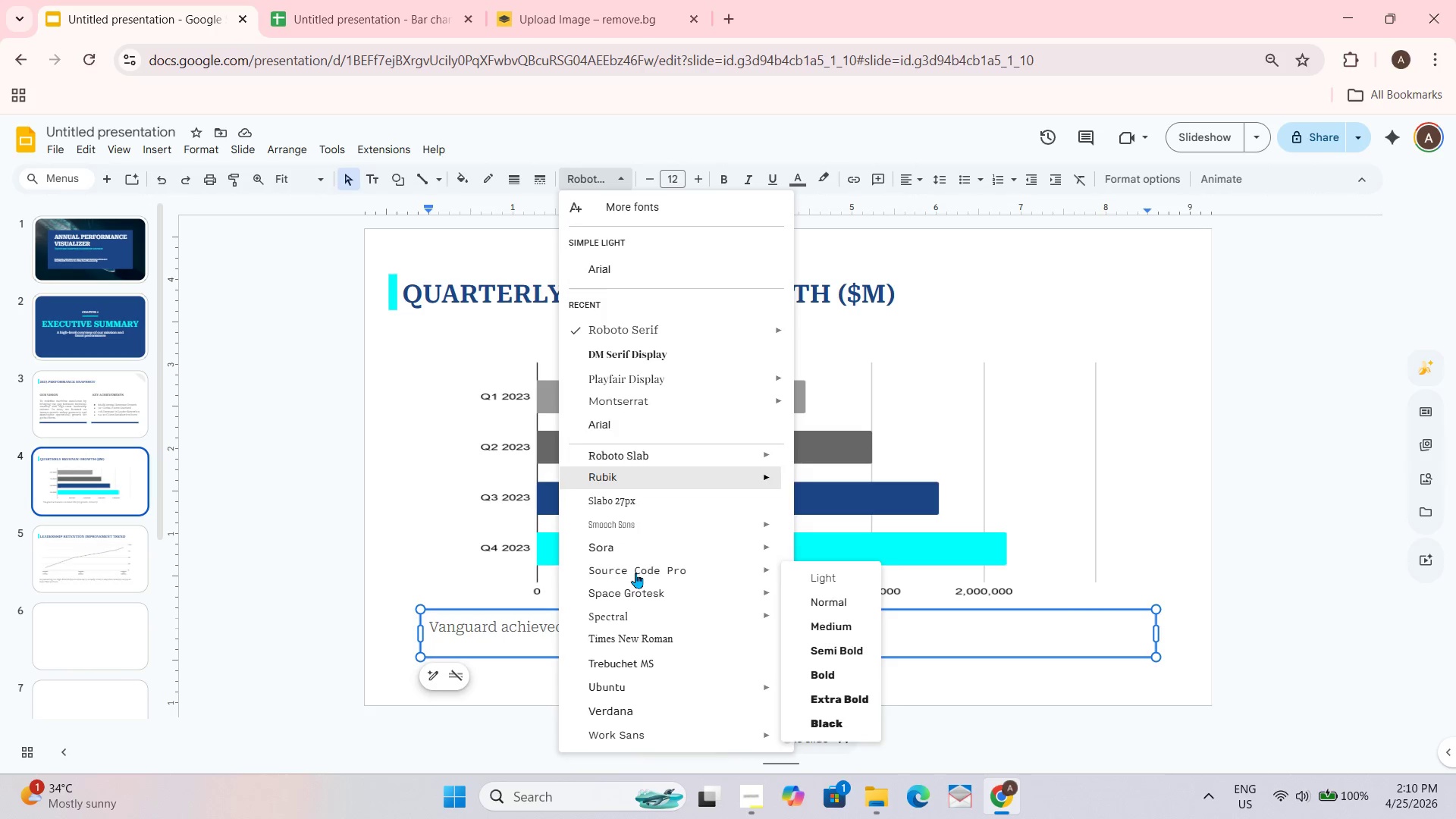 
scroll: coordinate [635, 573], scroll_direction: up, amount: 1.0
 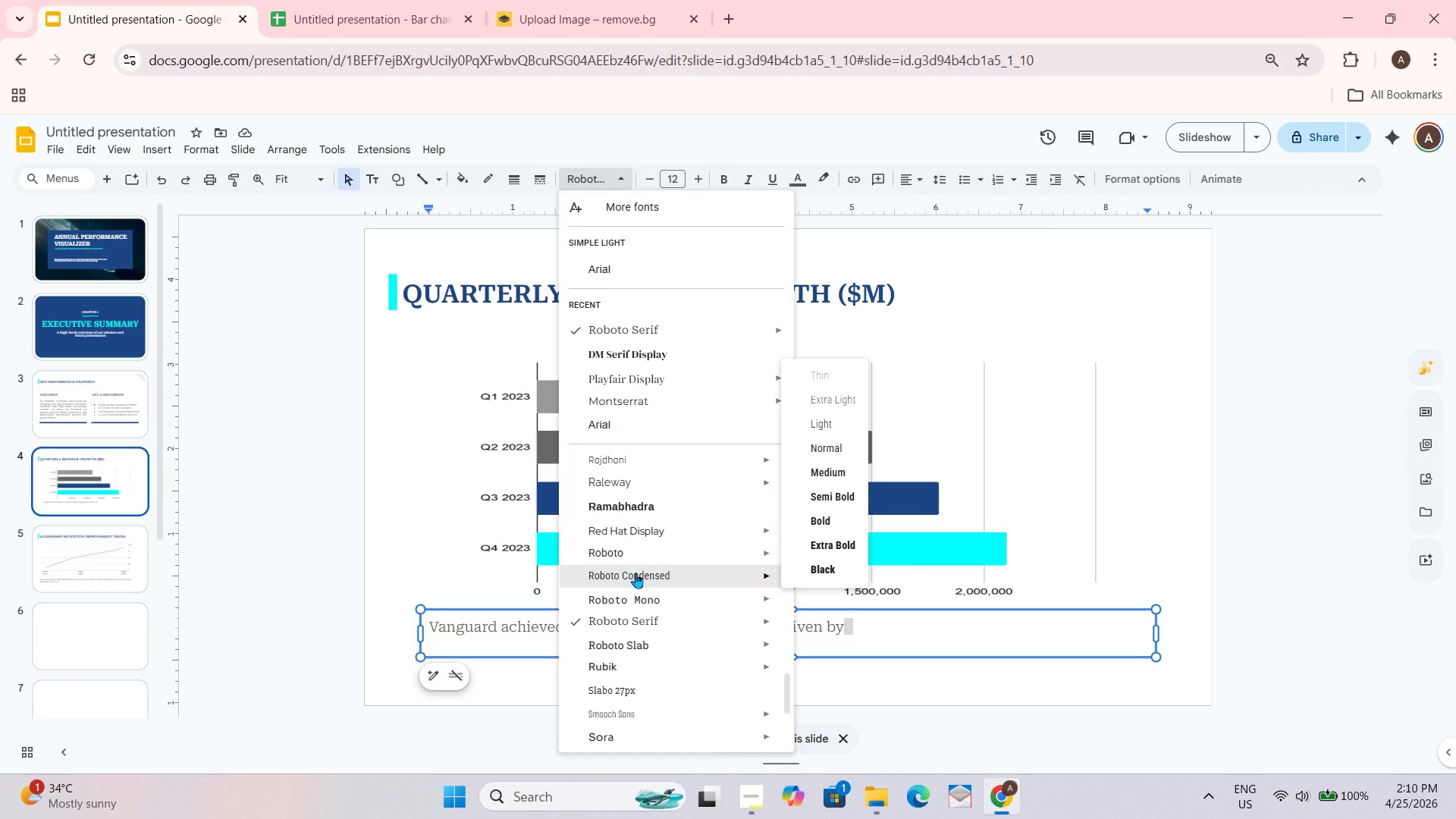 
scroll: coordinate [635, 573], scroll_direction: down, amount: 1.0
 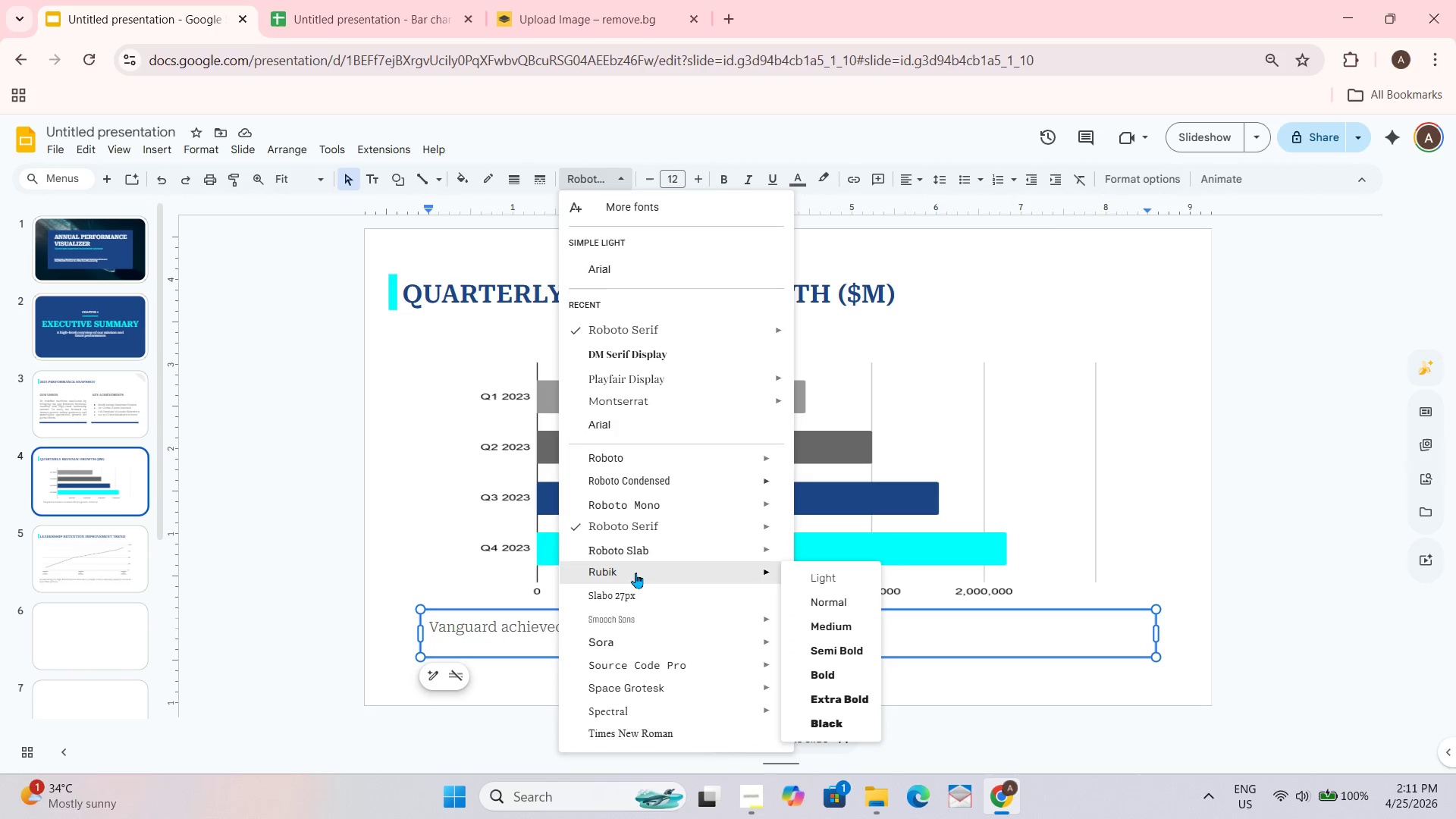 
scroll: coordinate [635, 573], scroll_direction: none, amount: 0.0
 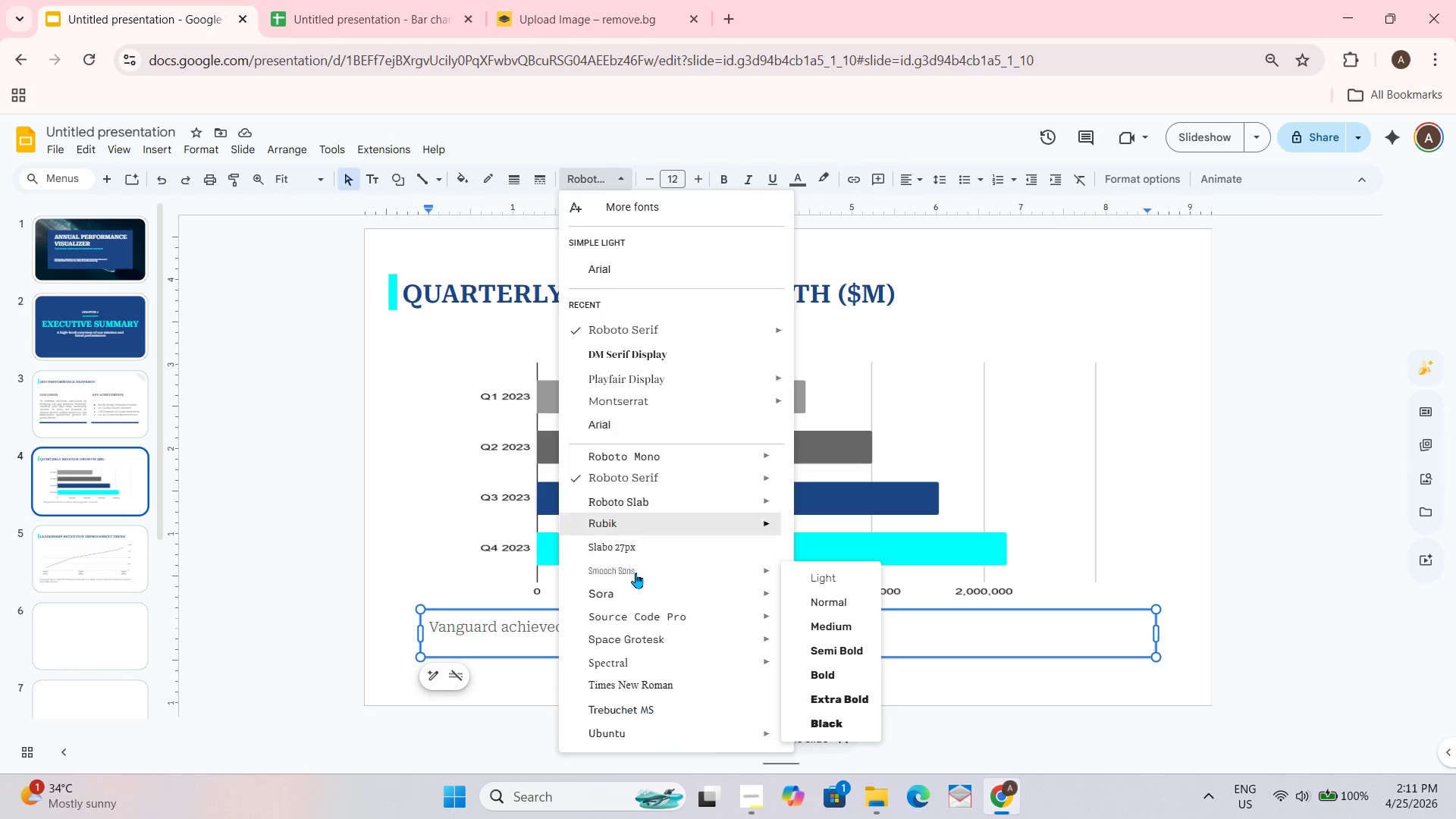 
scroll: coordinate [635, 573], scroll_direction: down, amount: 1.0
 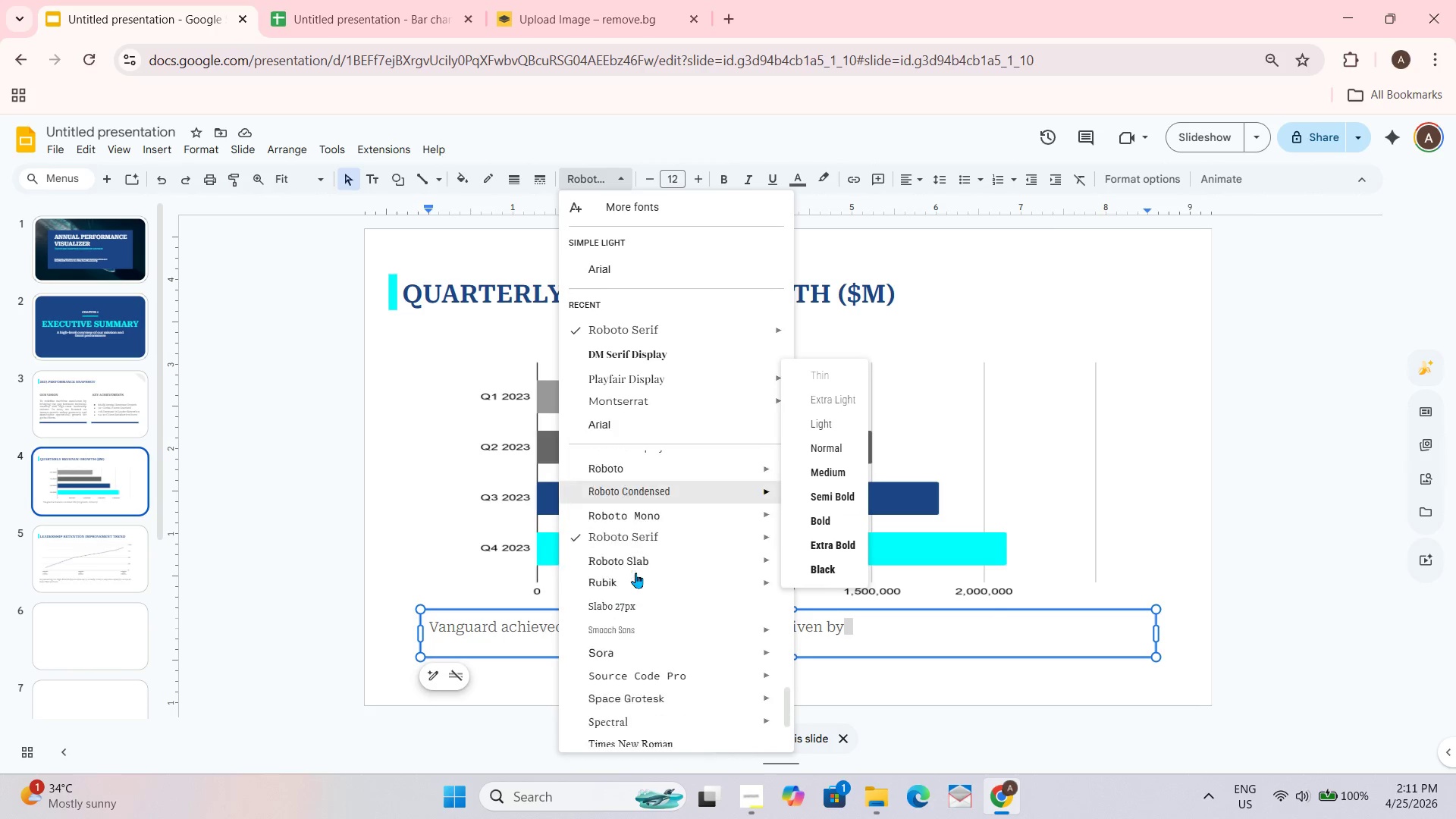 
scroll: coordinate [635, 573], scroll_direction: none, amount: 0.0
 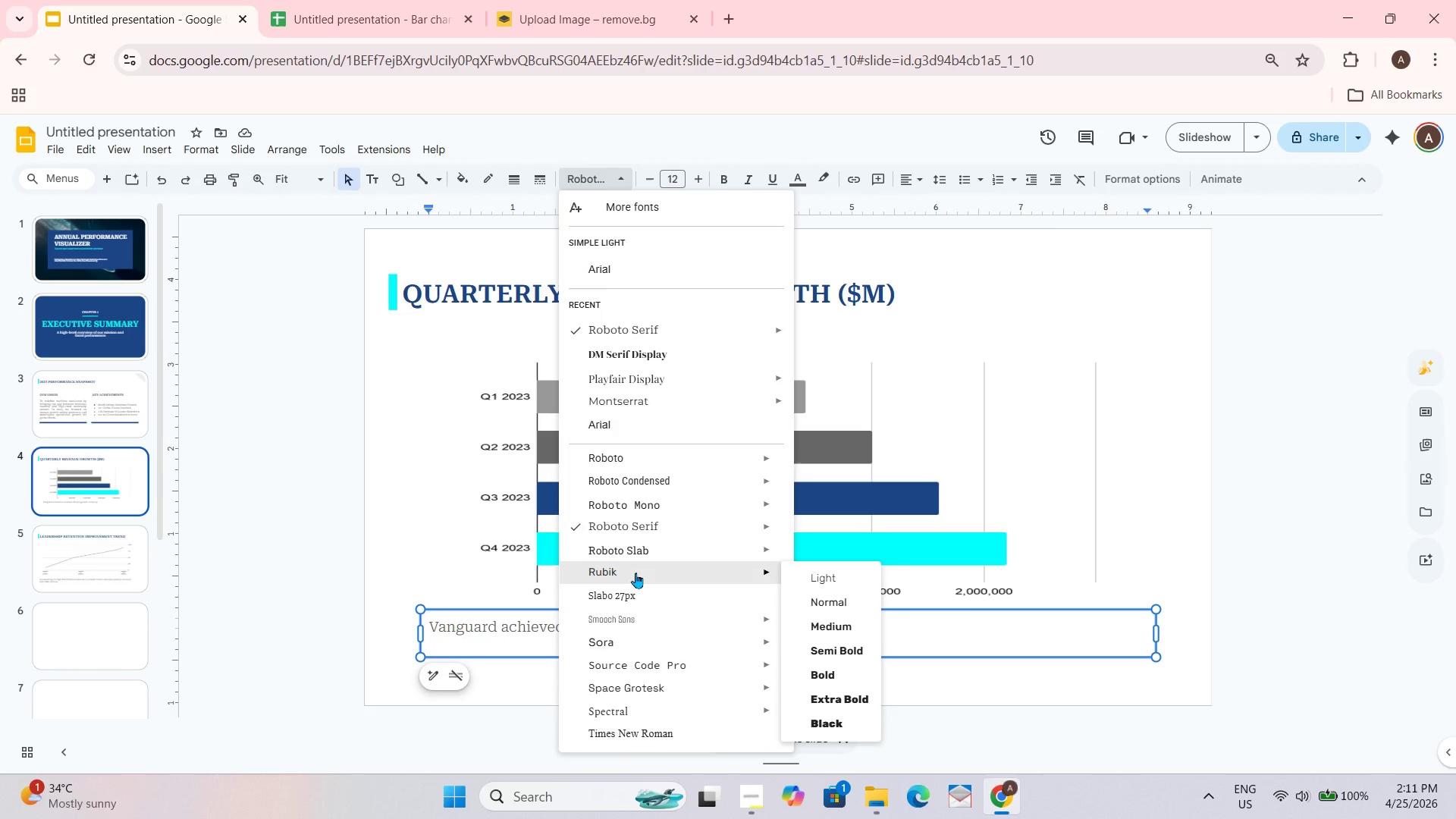 
scroll: coordinate [635, 573], scroll_direction: up, amount: 1.0
 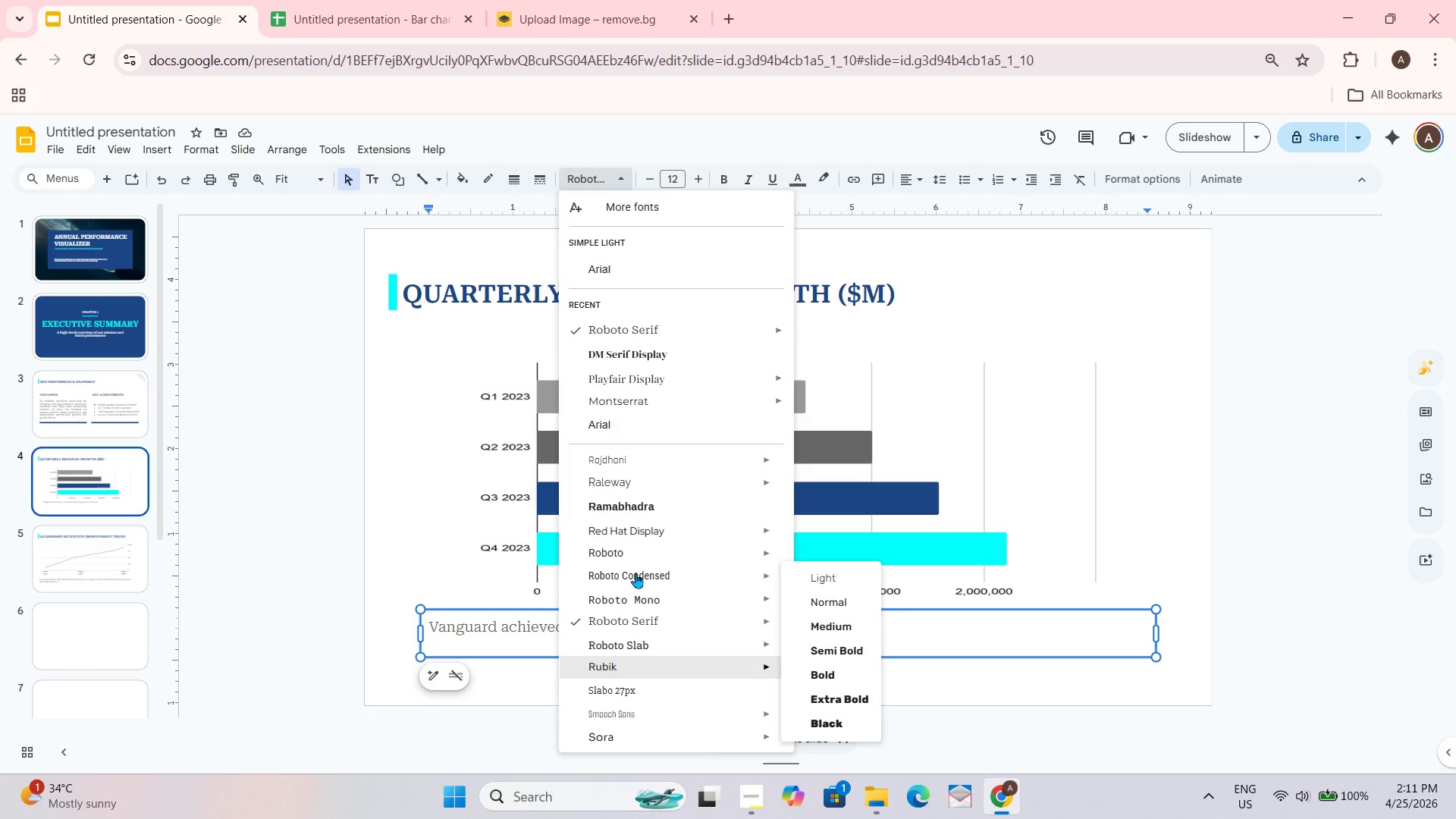 
scroll: coordinate [635, 573], scroll_direction: none, amount: 0.0
 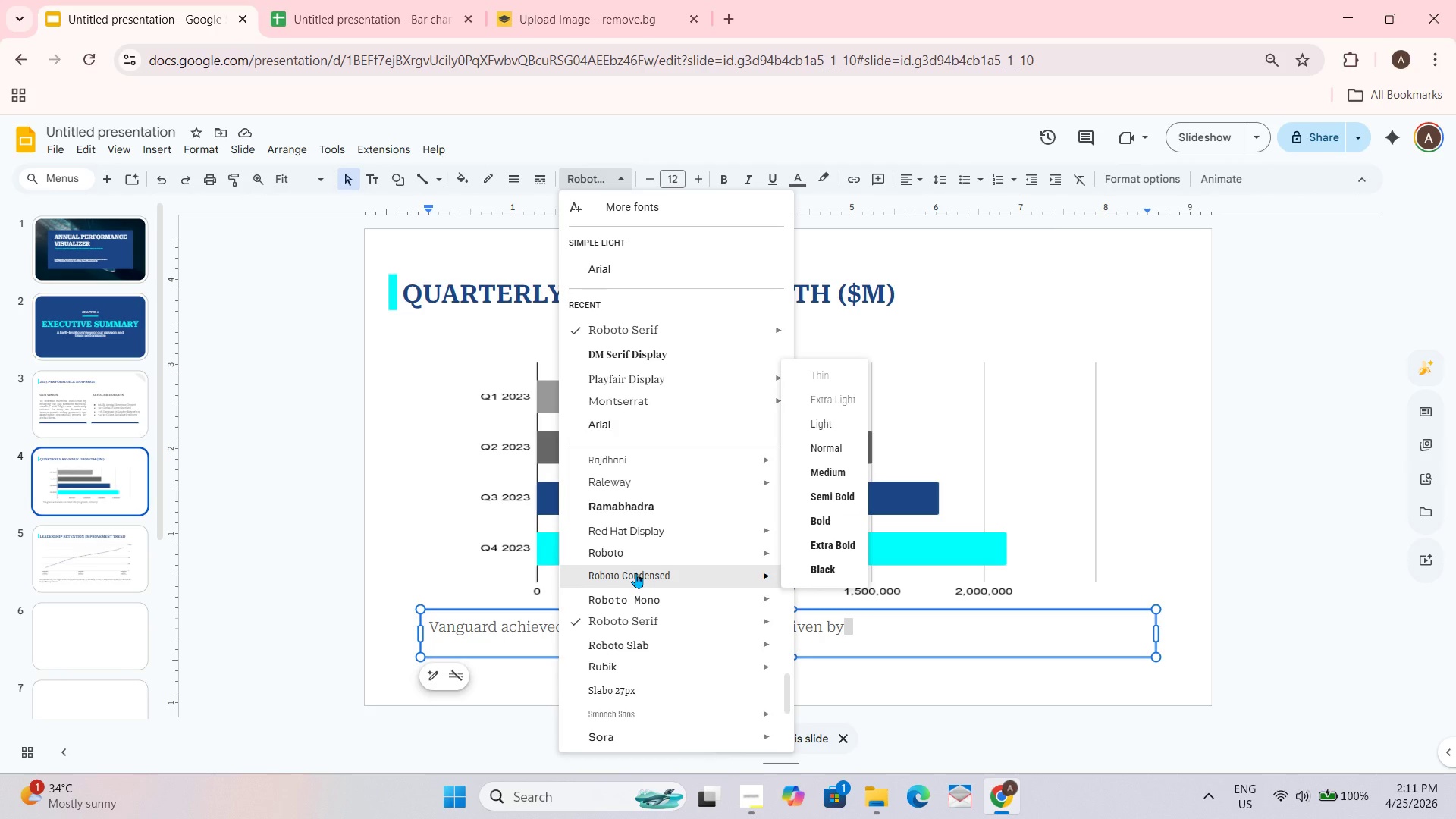 
scroll: coordinate [635, 573], scroll_direction: up, amount: 1.0
 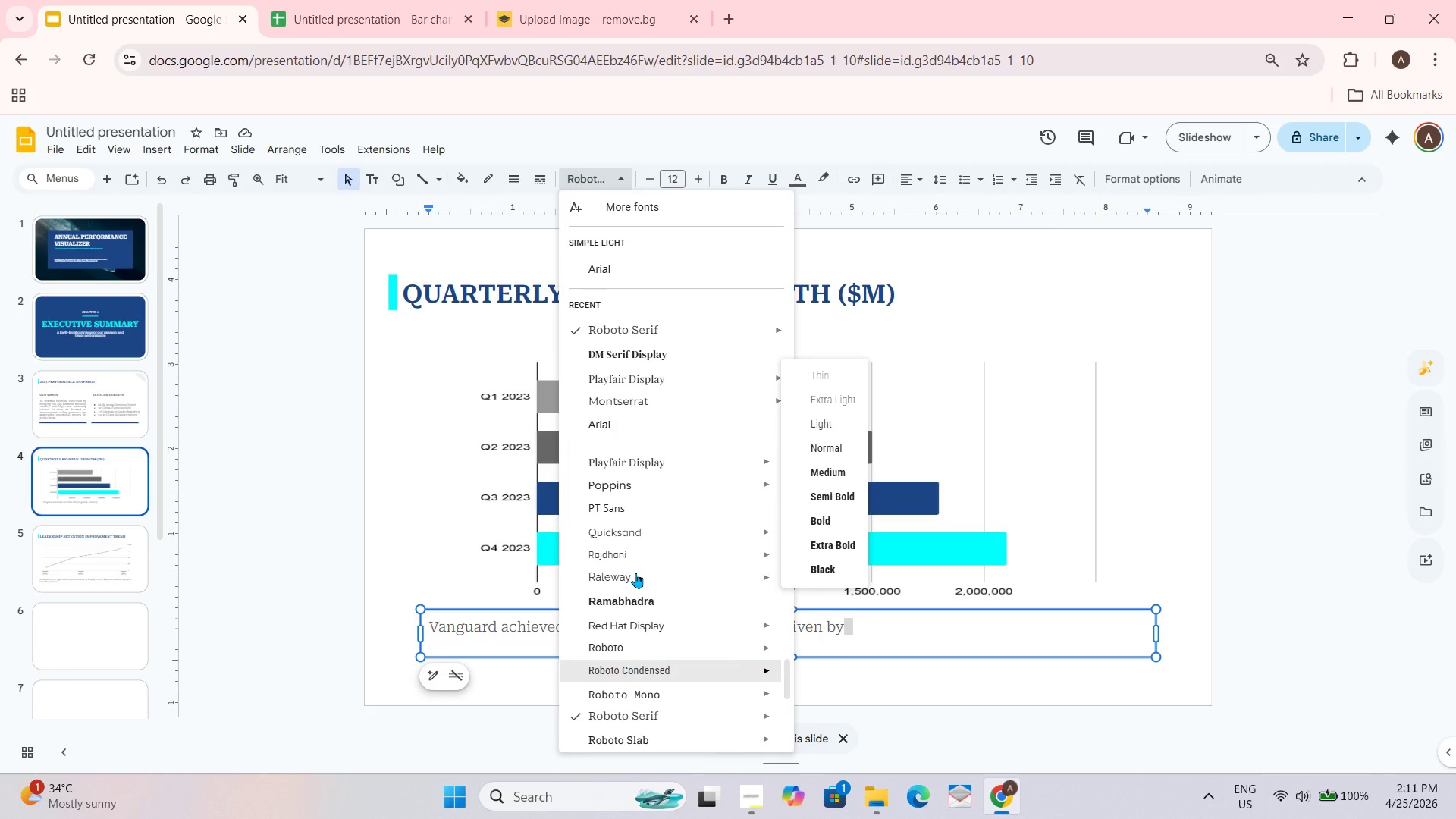 
scroll: coordinate [635, 573], scroll_direction: down, amount: 1.0
 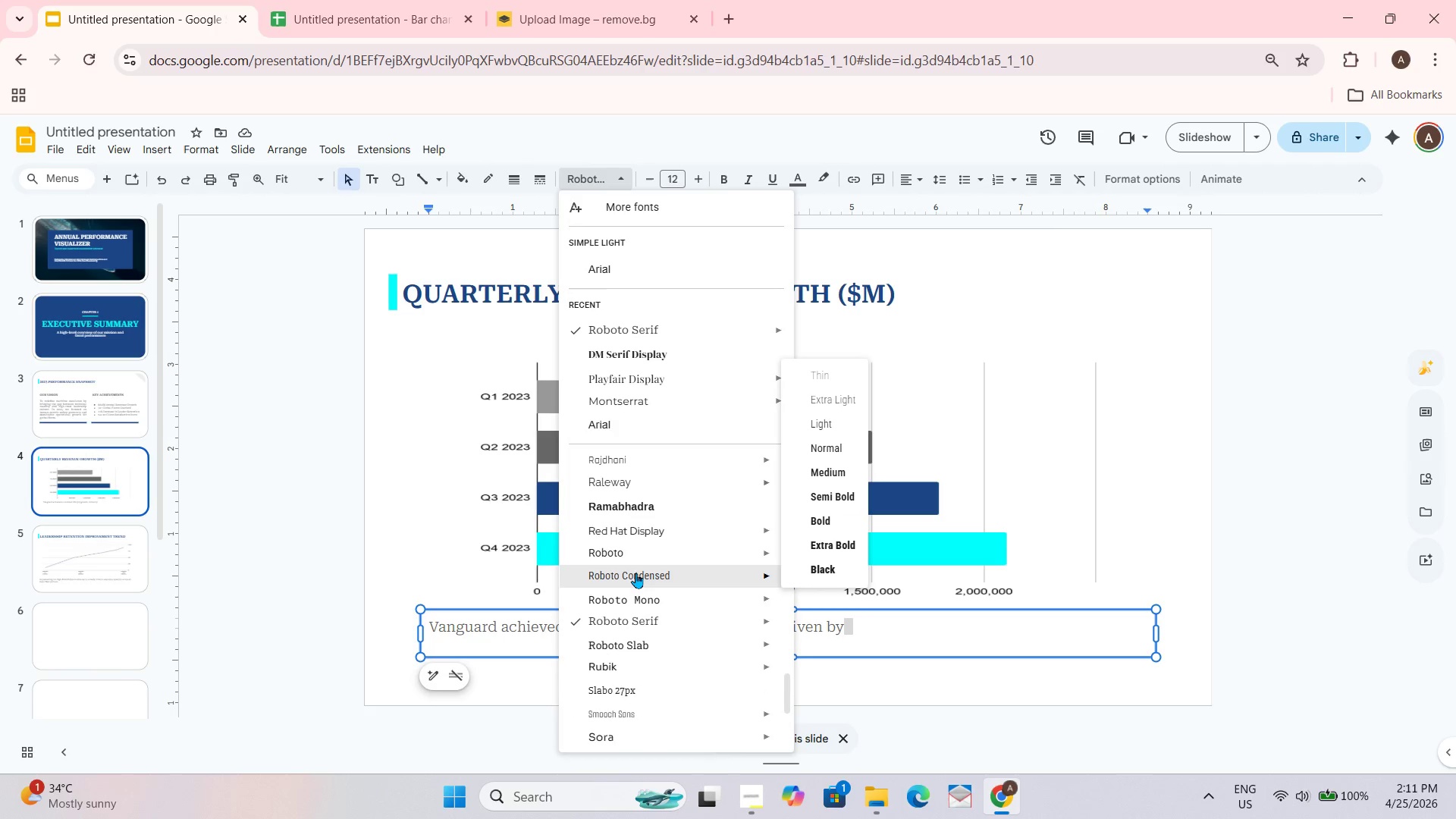 
scroll: coordinate [635, 573], scroll_direction: none, amount: 0.0
 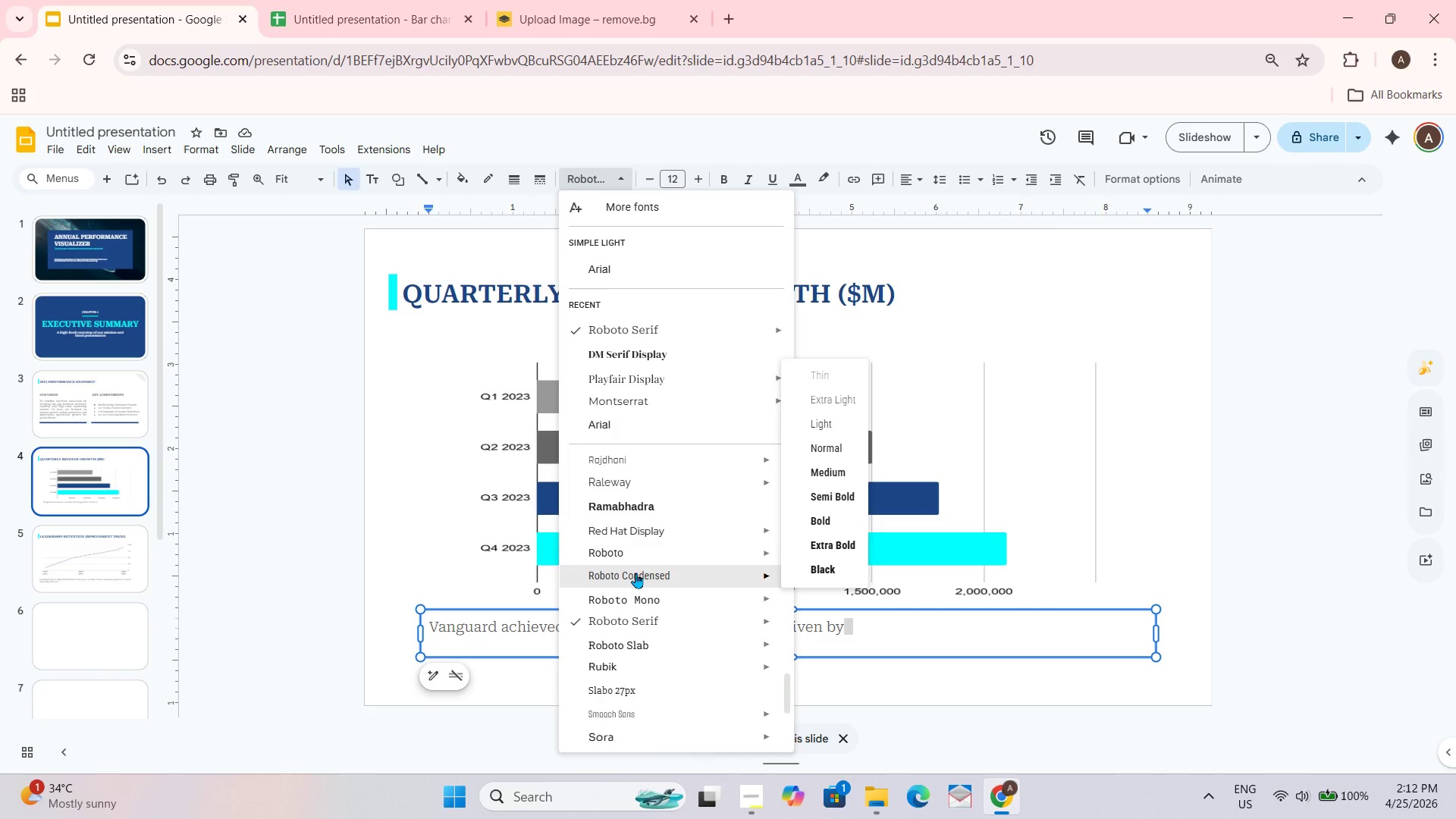 
scroll: coordinate [635, 573], scroll_direction: up, amount: 1.0
 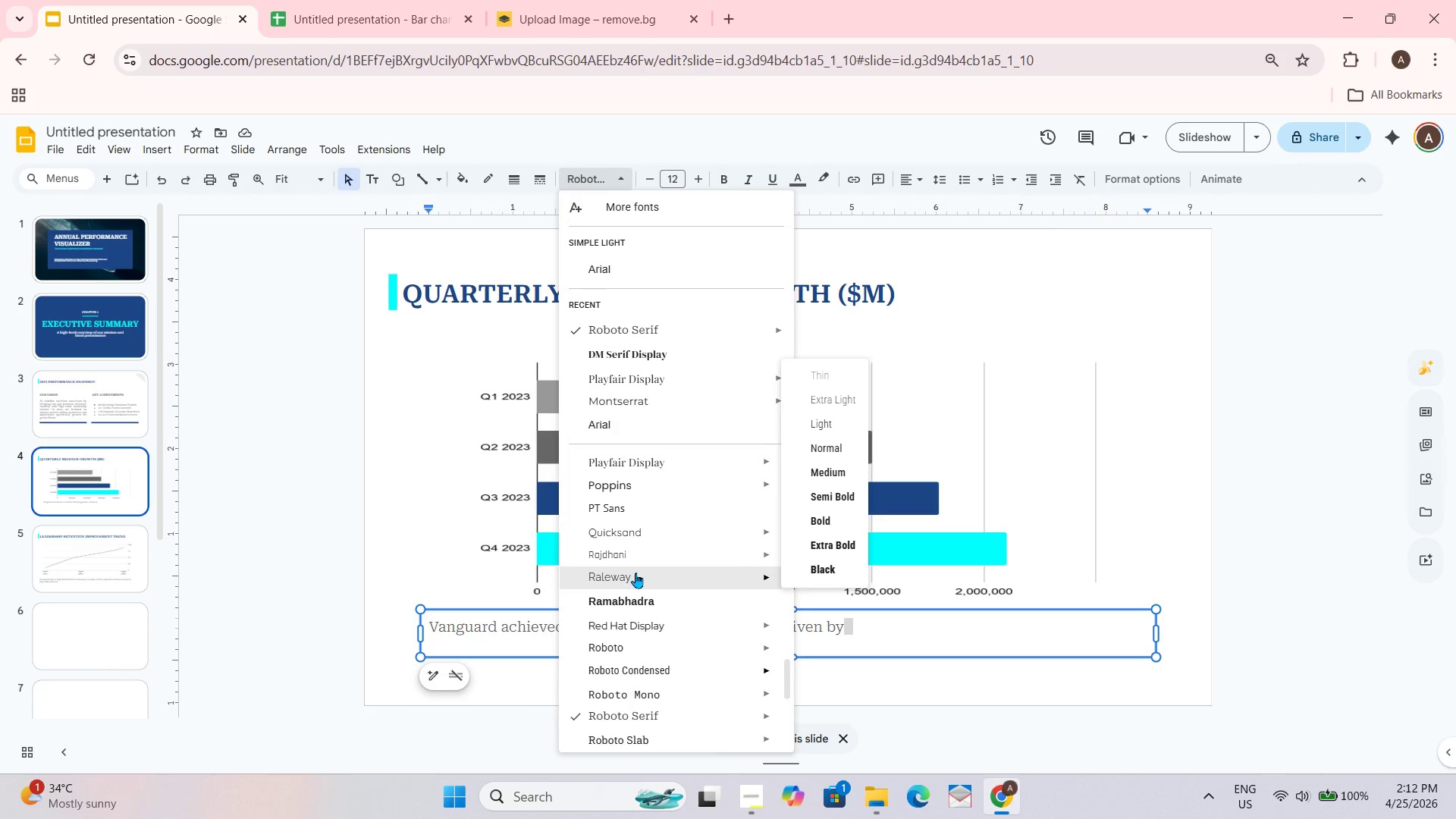 
scroll: coordinate [635, 573], scroll_direction: none, amount: 0.0
 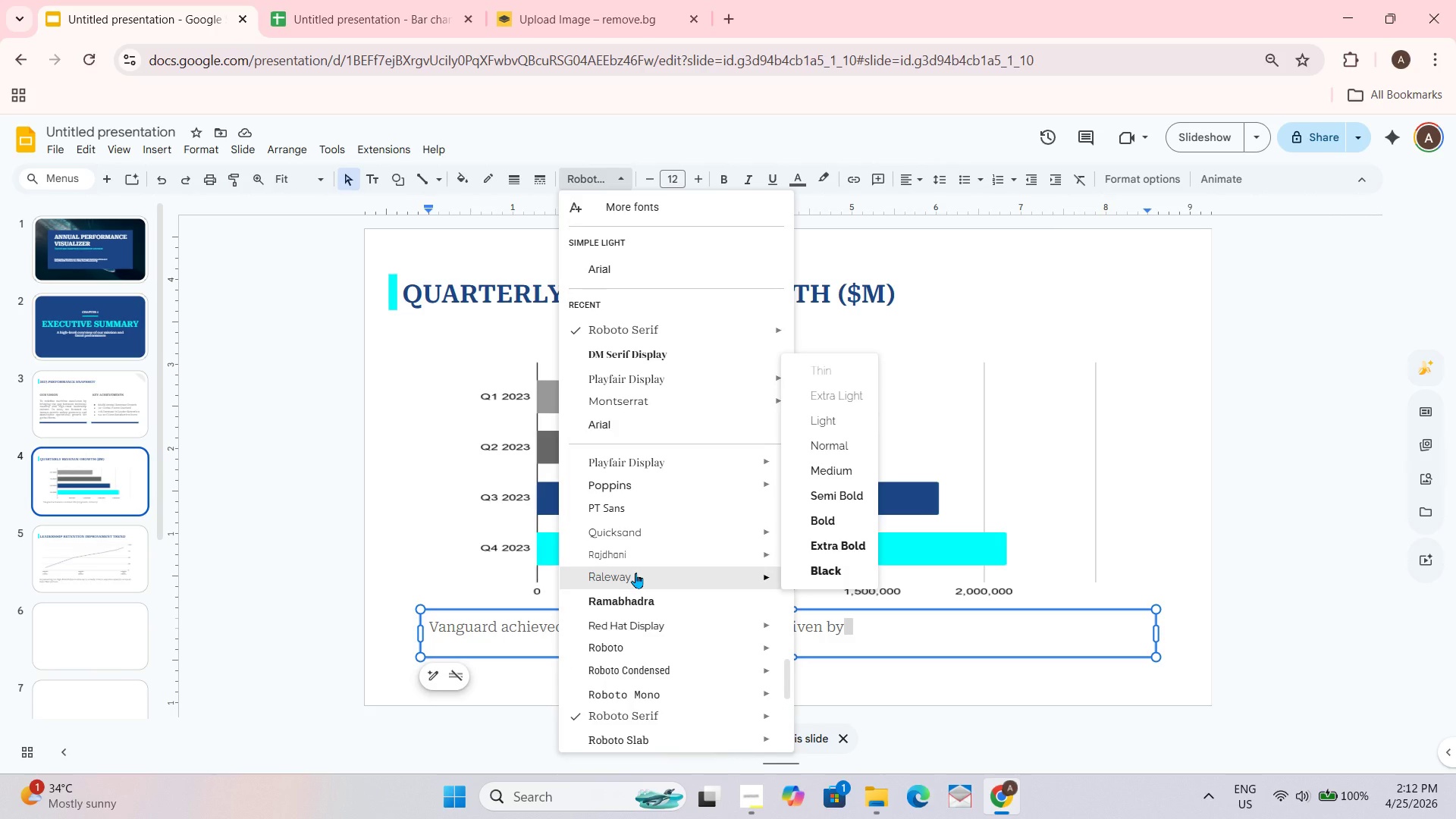 
scroll: coordinate [635, 573], scroll_direction: down, amount: 1.0
 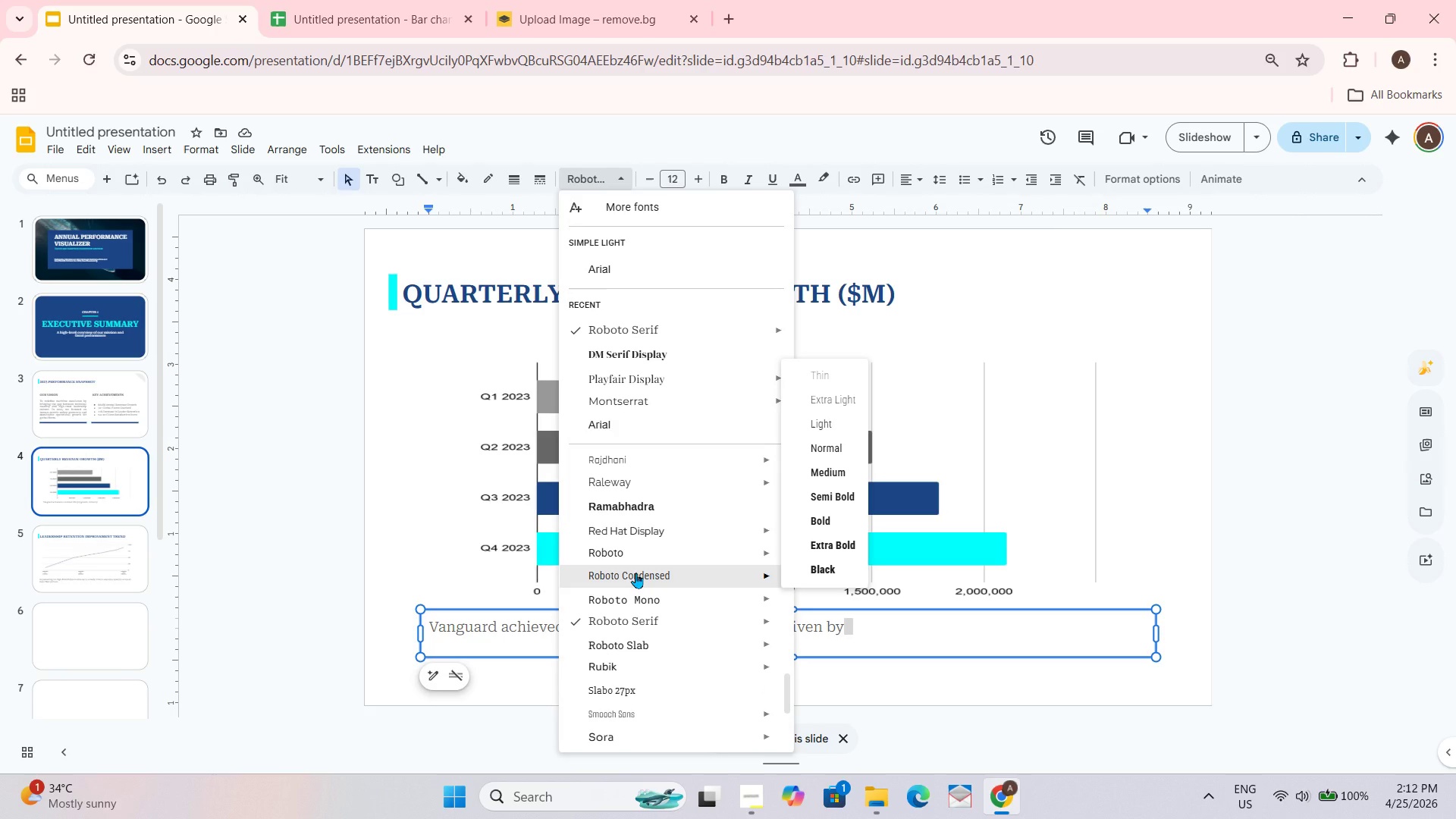 
scroll: coordinate [635, 573], scroll_direction: up, amount: 1.0
 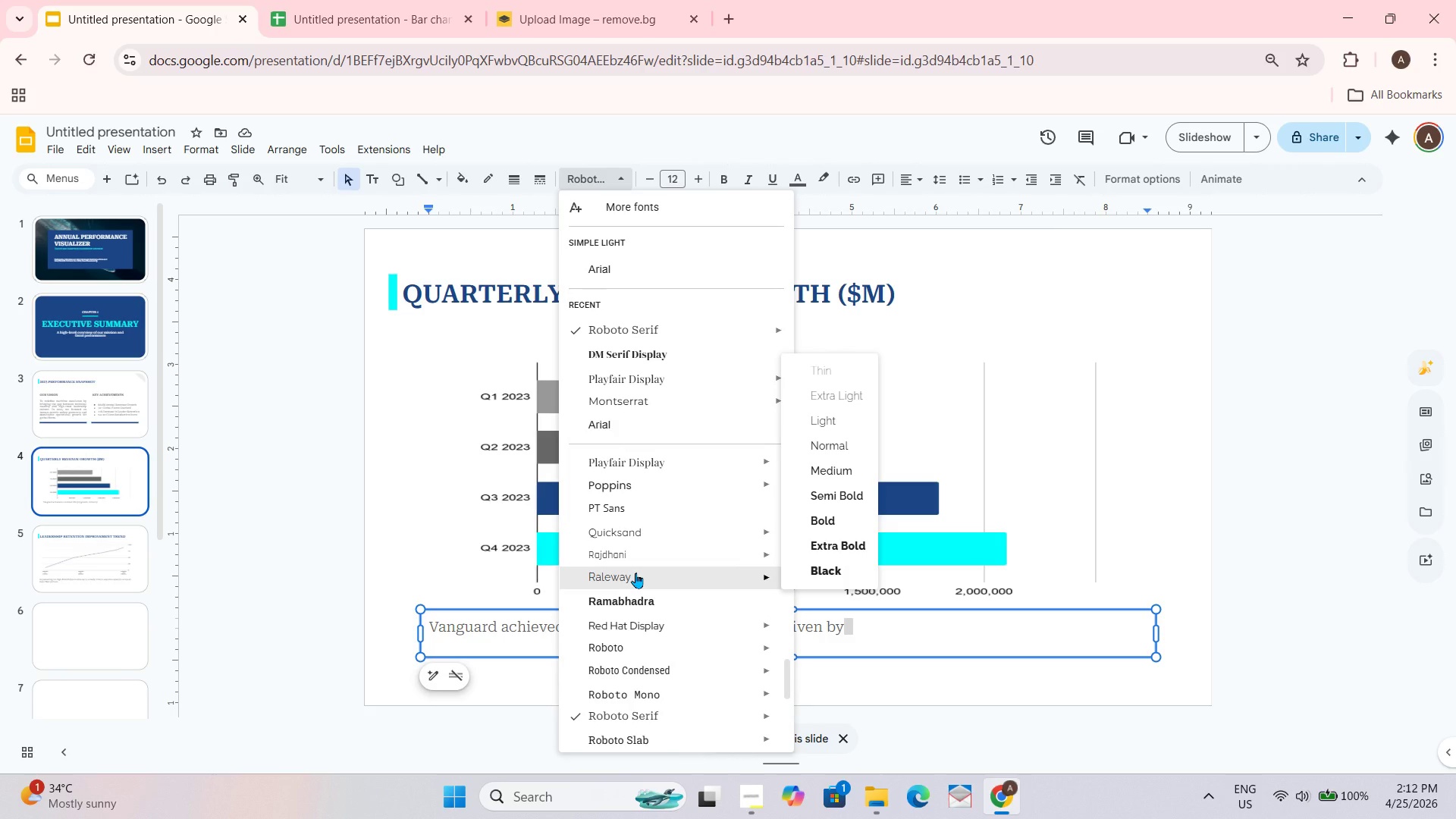 
scroll: coordinate [635, 573], scroll_direction: none, amount: 0.0
 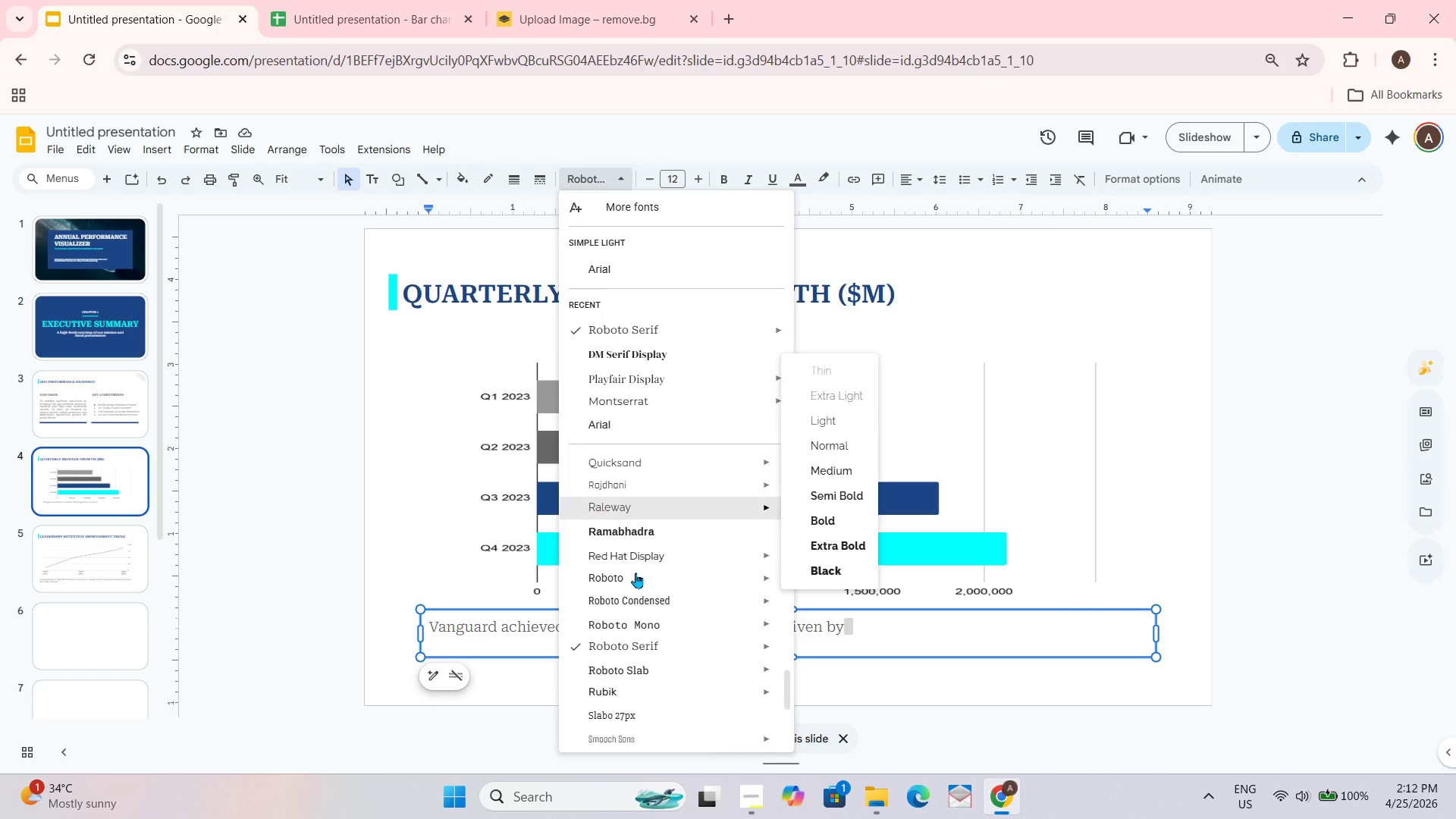 
scroll: coordinate [635, 573], scroll_direction: down, amount: 1.0
 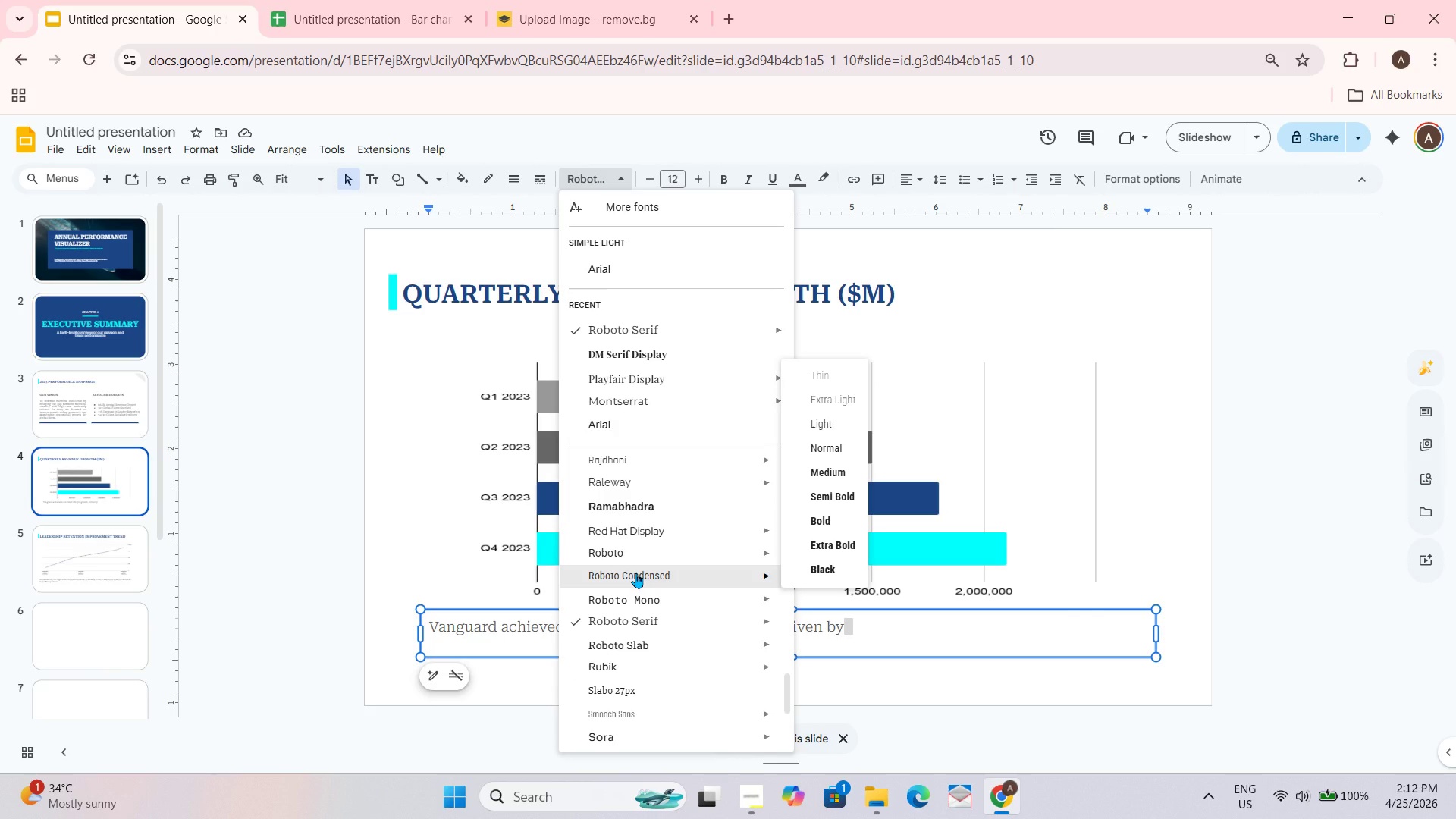 
scroll: coordinate [635, 573], scroll_direction: up, amount: 1.0
 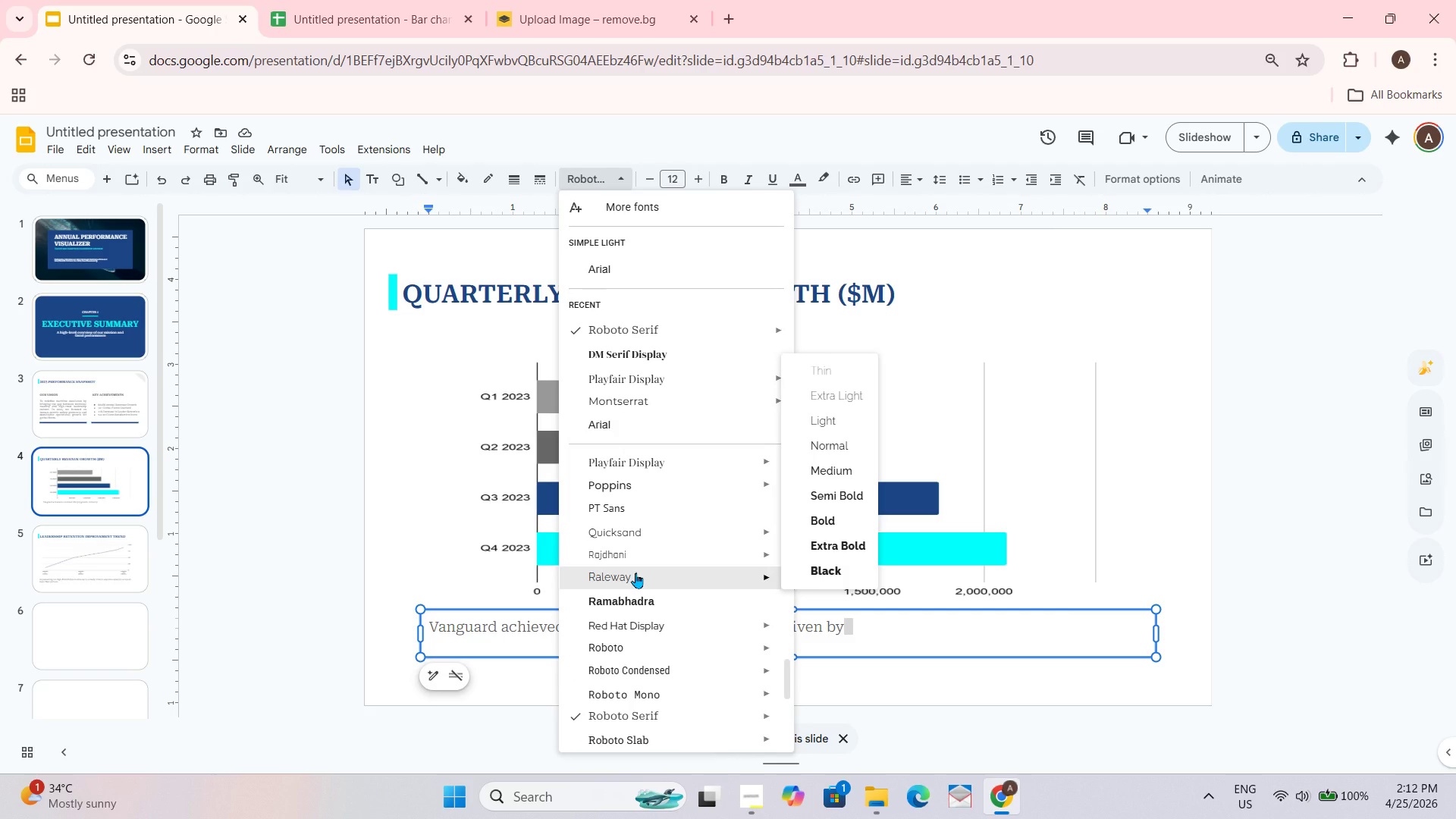 
scroll: coordinate [635, 573], scroll_direction: none, amount: 0.0
 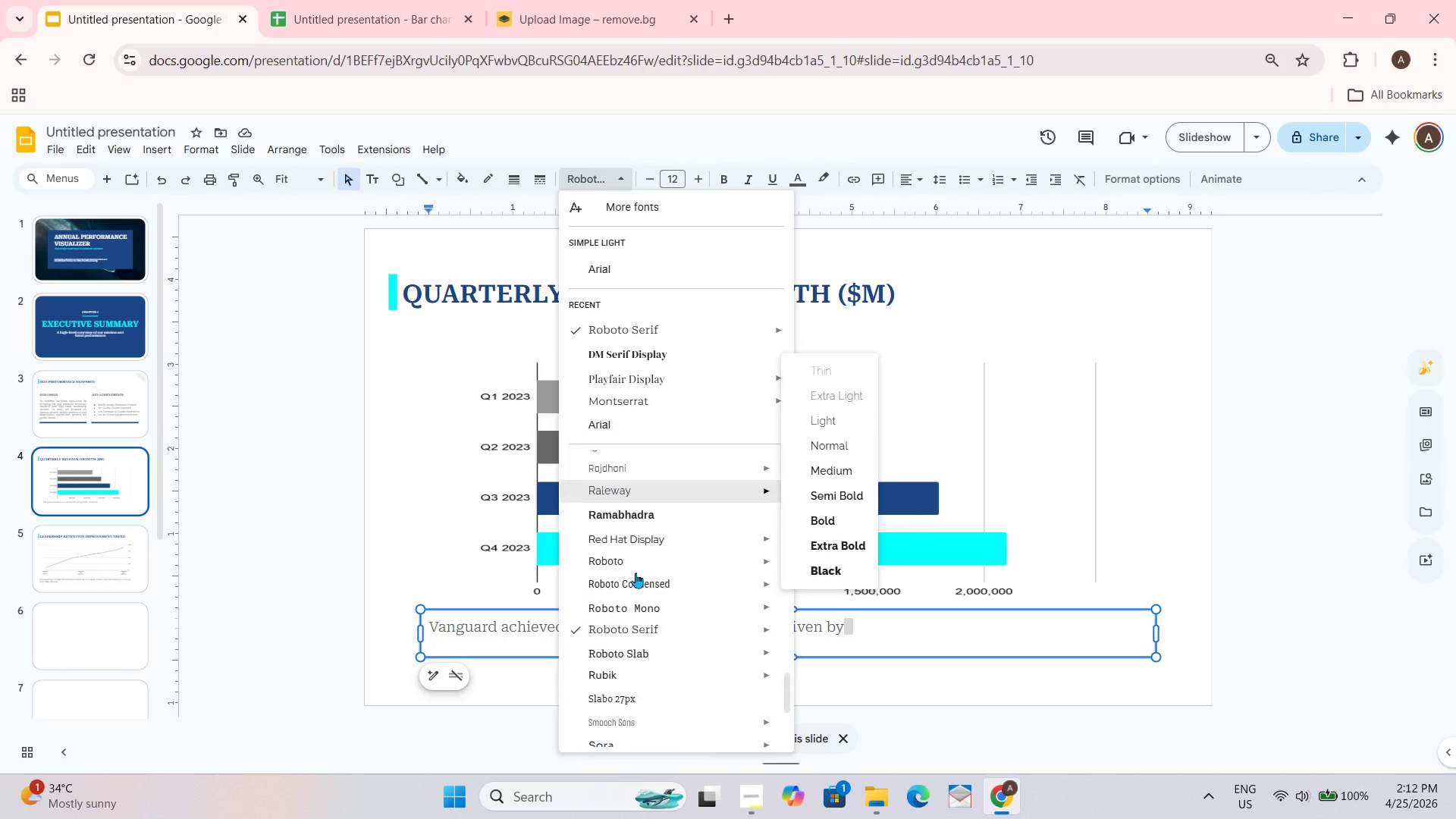 
scroll: coordinate [635, 573], scroll_direction: down, amount: 1.0
 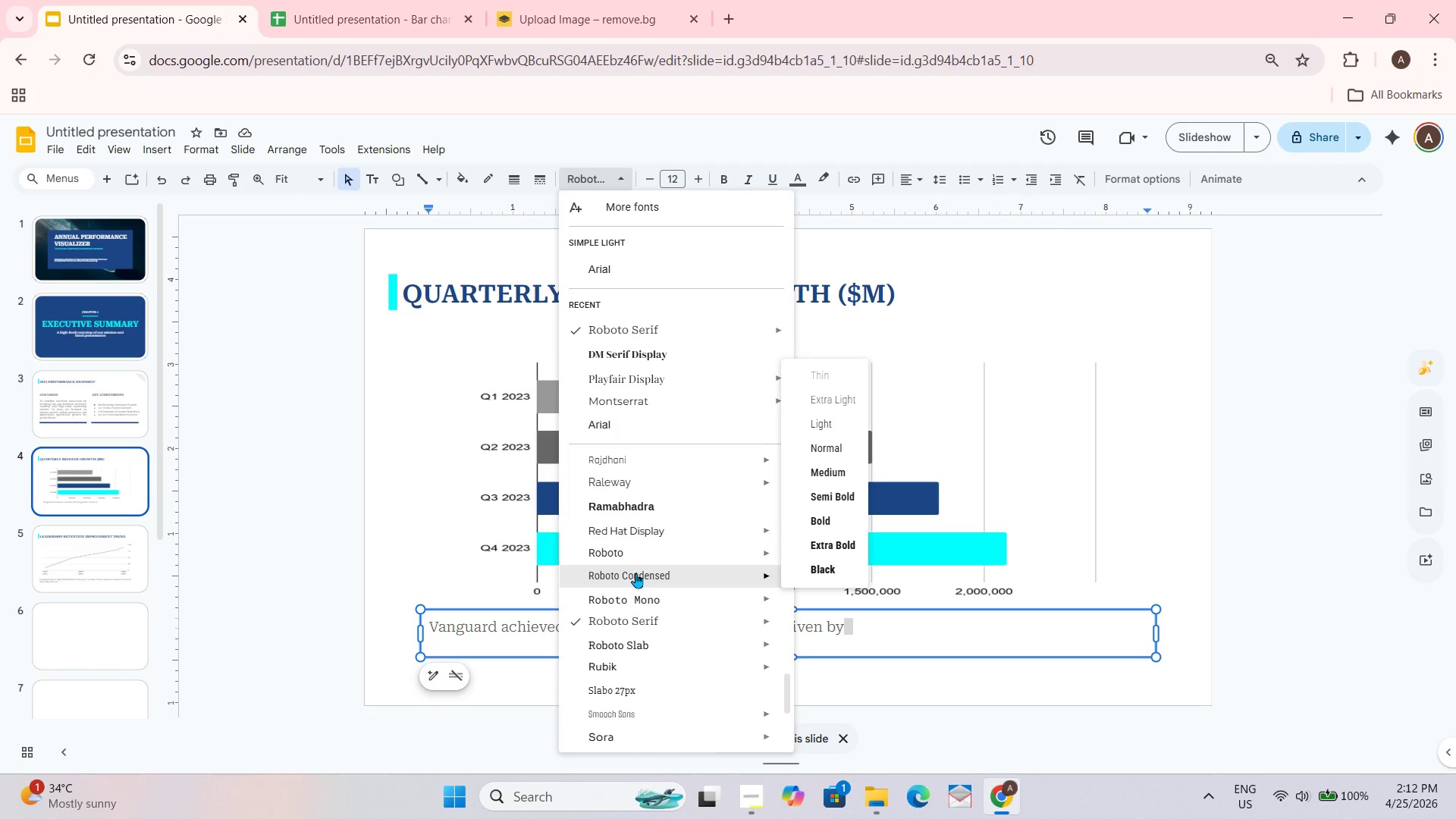 
scroll: coordinate [635, 573], scroll_direction: none, amount: 0.0
 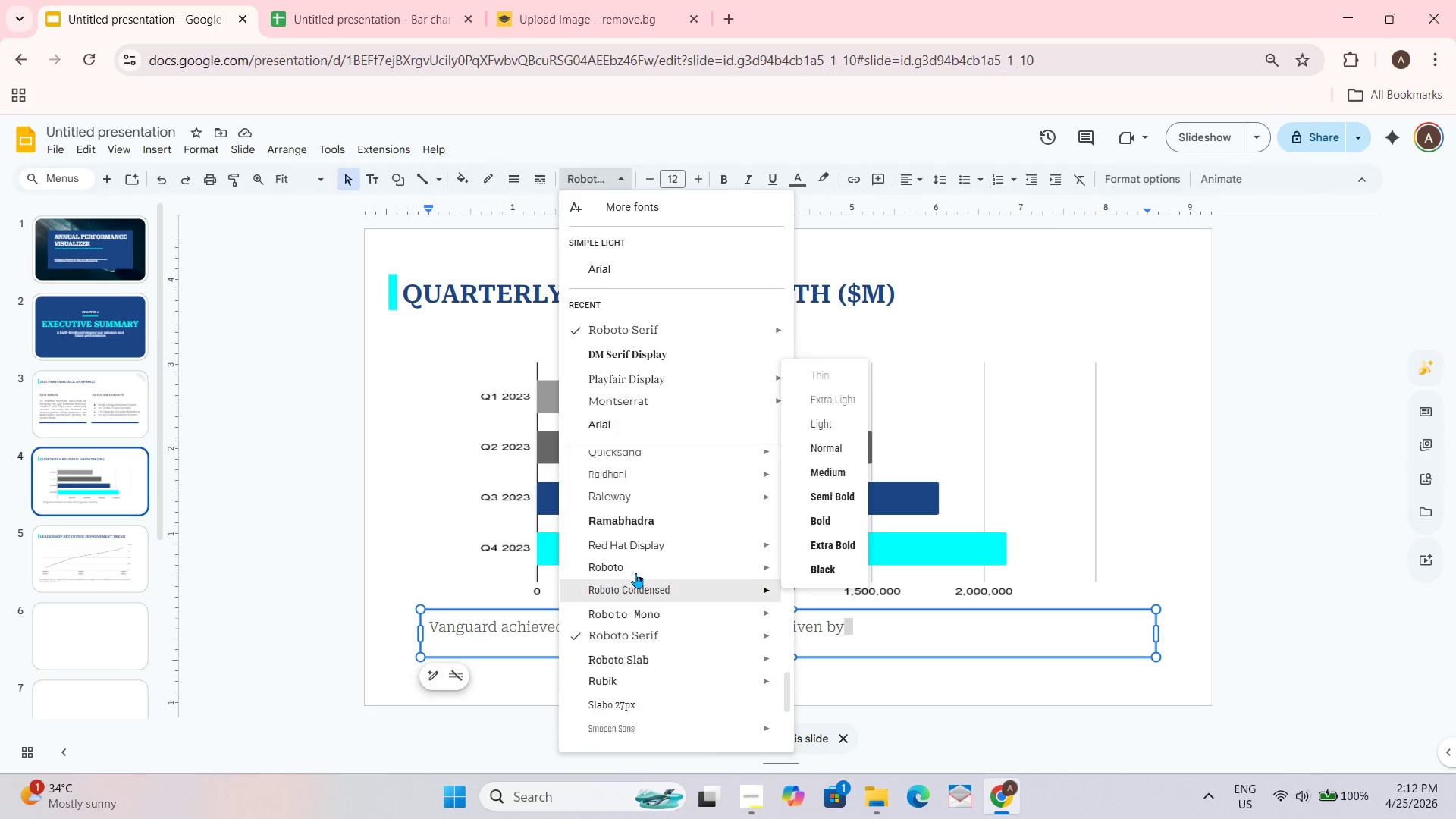 
left_click([915, 633])
 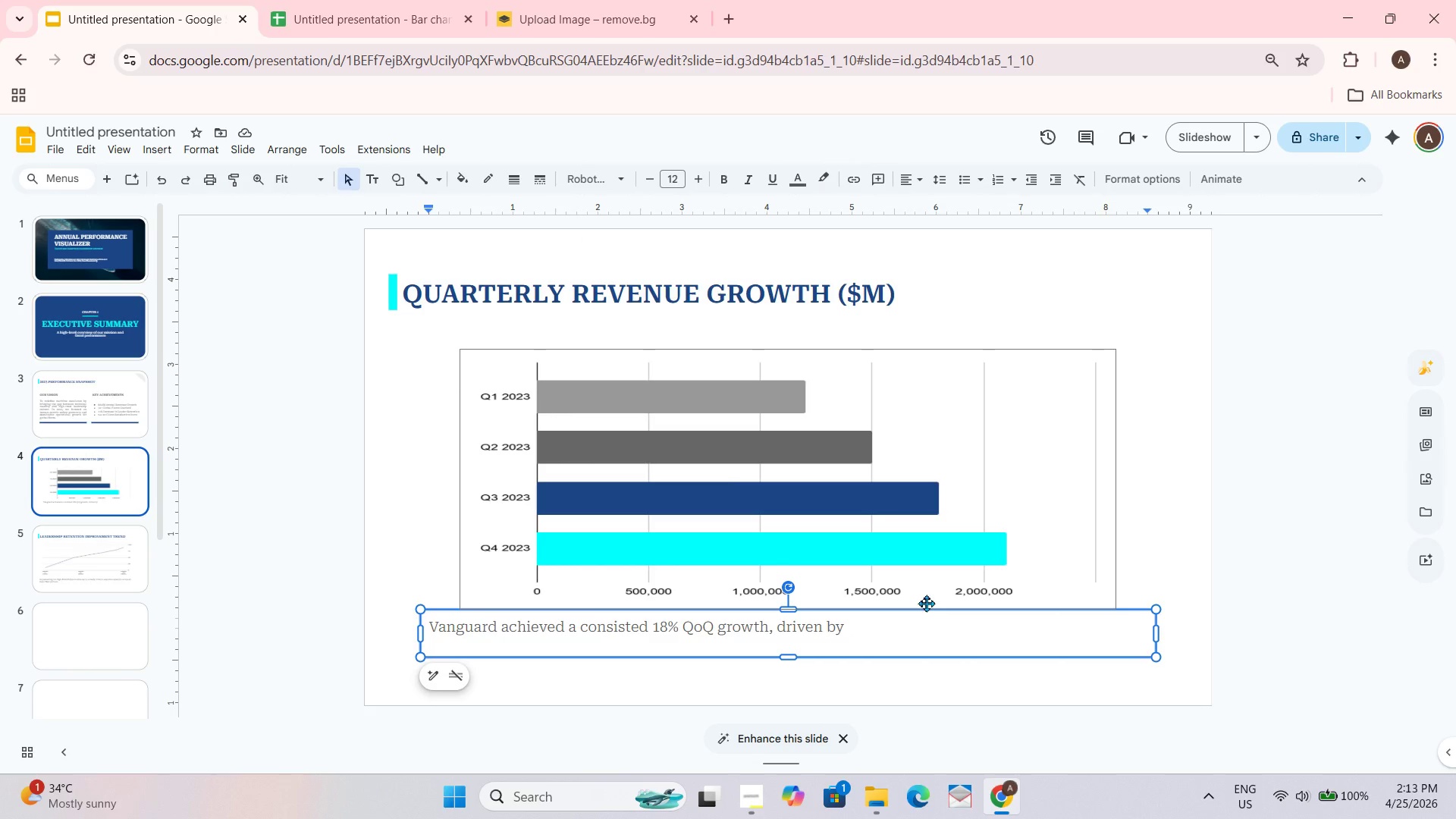 
key(Space)
 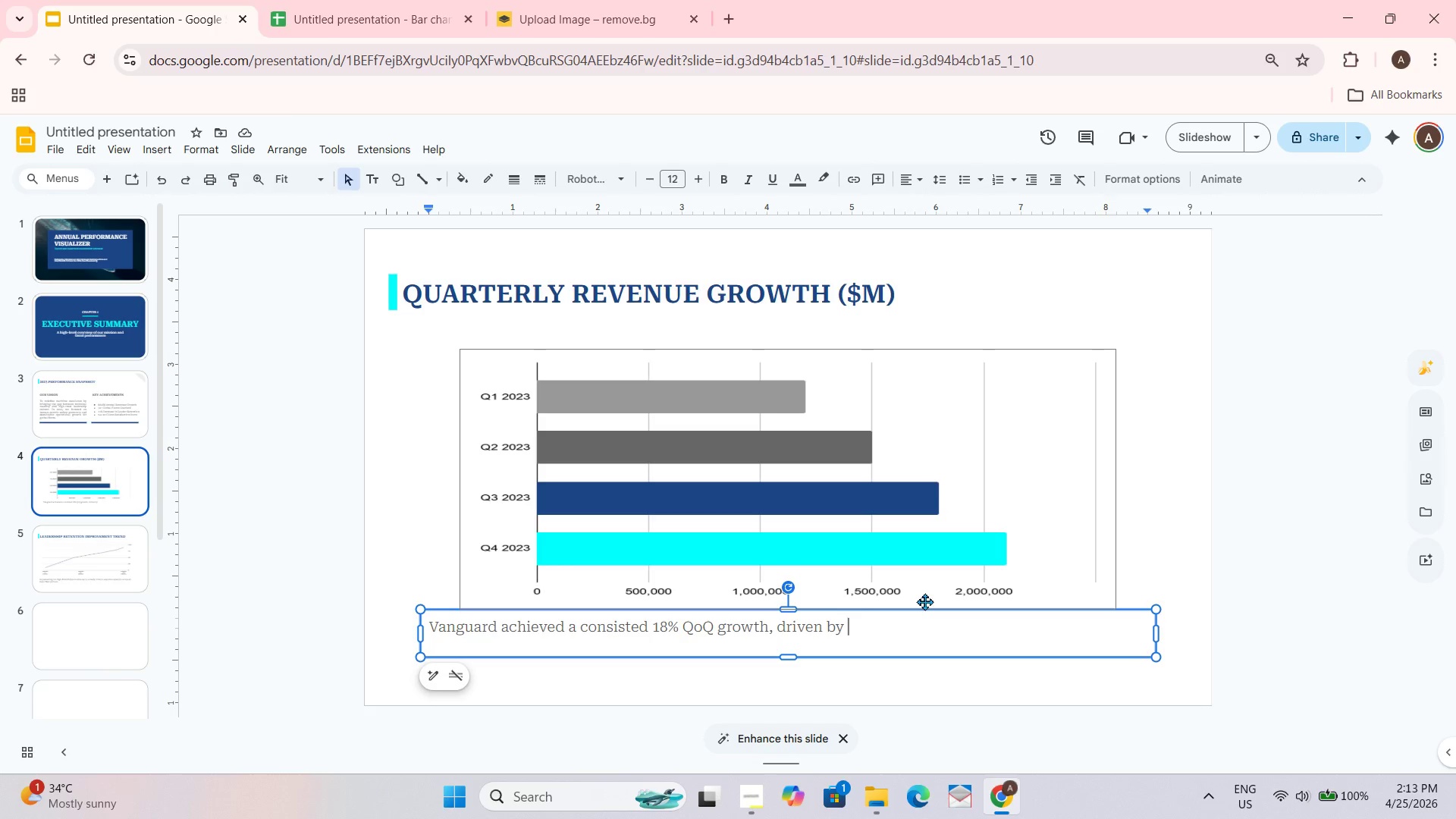 
wait(18.88)
 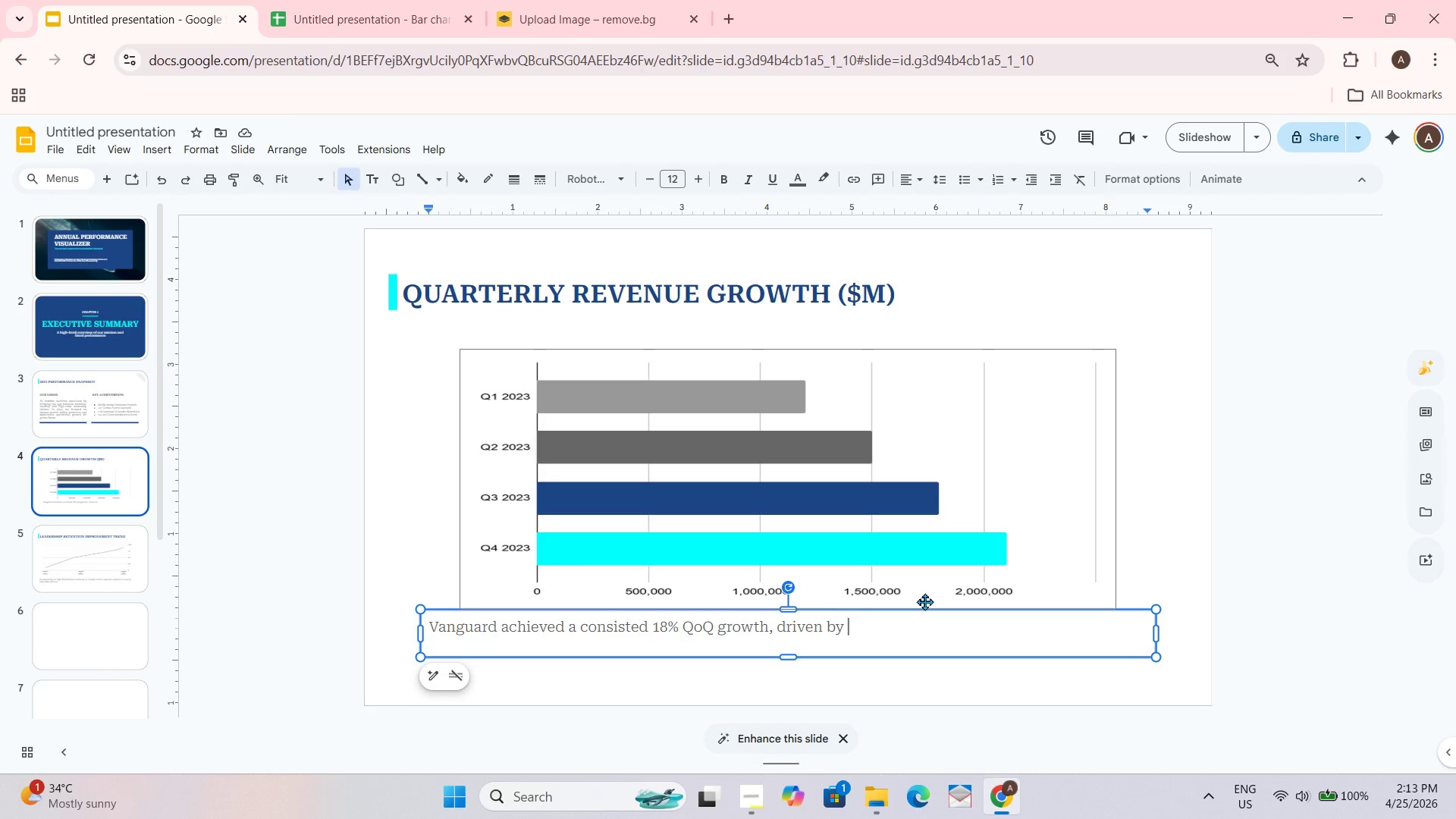 
type(expansion into the APAC region and green energy consulting.)
 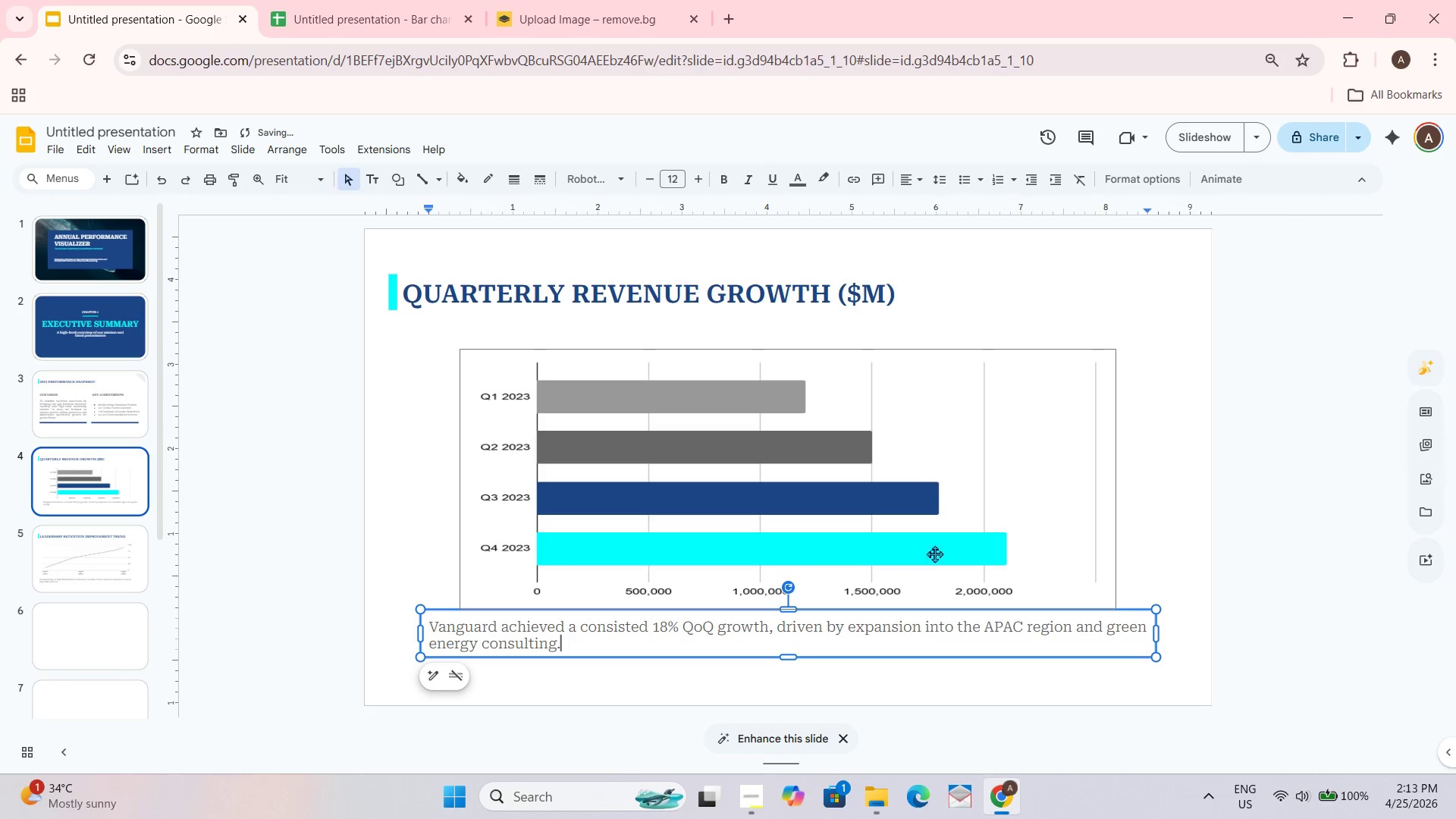 
hold_key(key=ControlLeft, duration=1.56)
 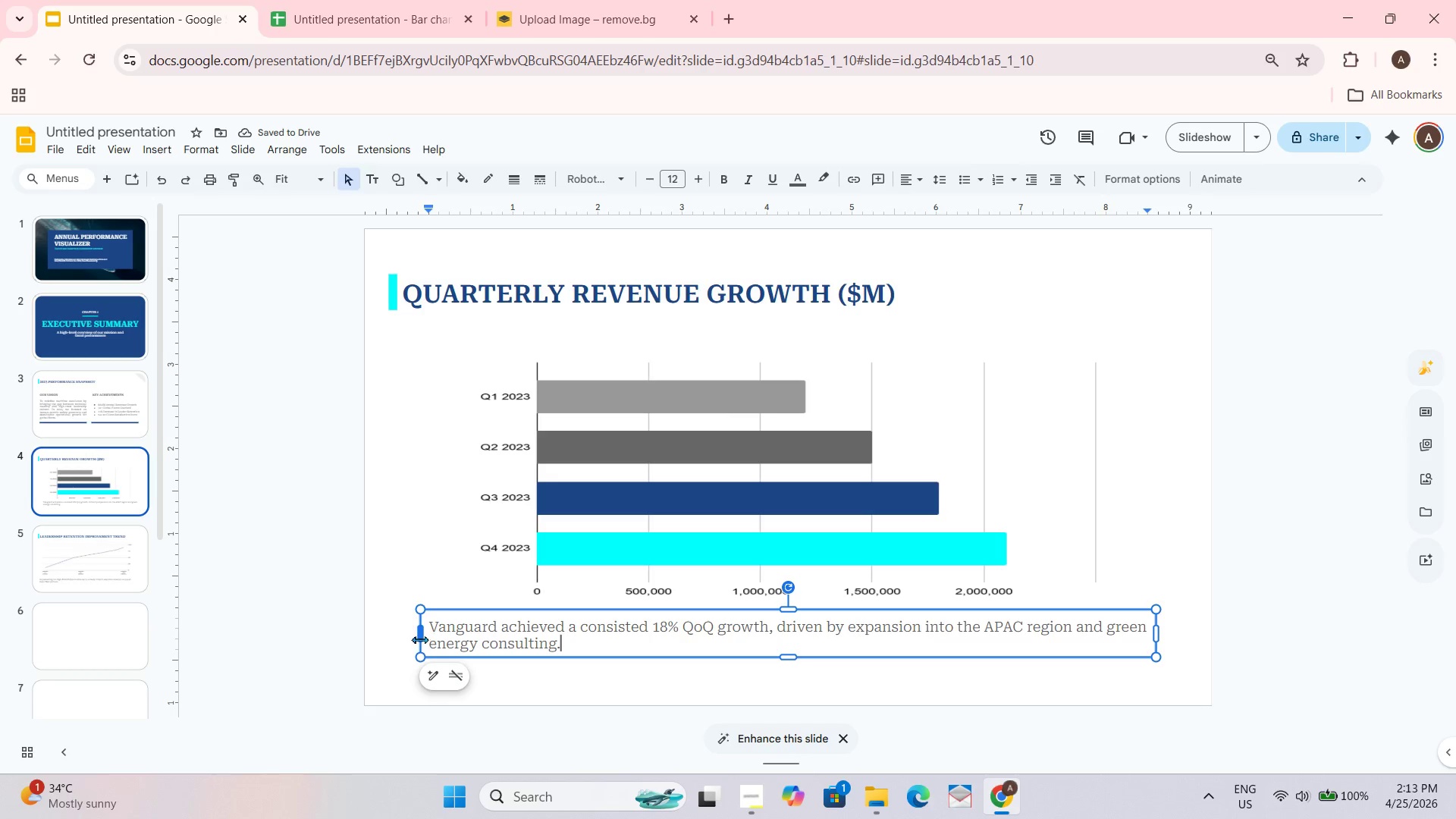 
left_click_drag(start_coordinate=[419, 634], to_coordinate=[398, 633])
 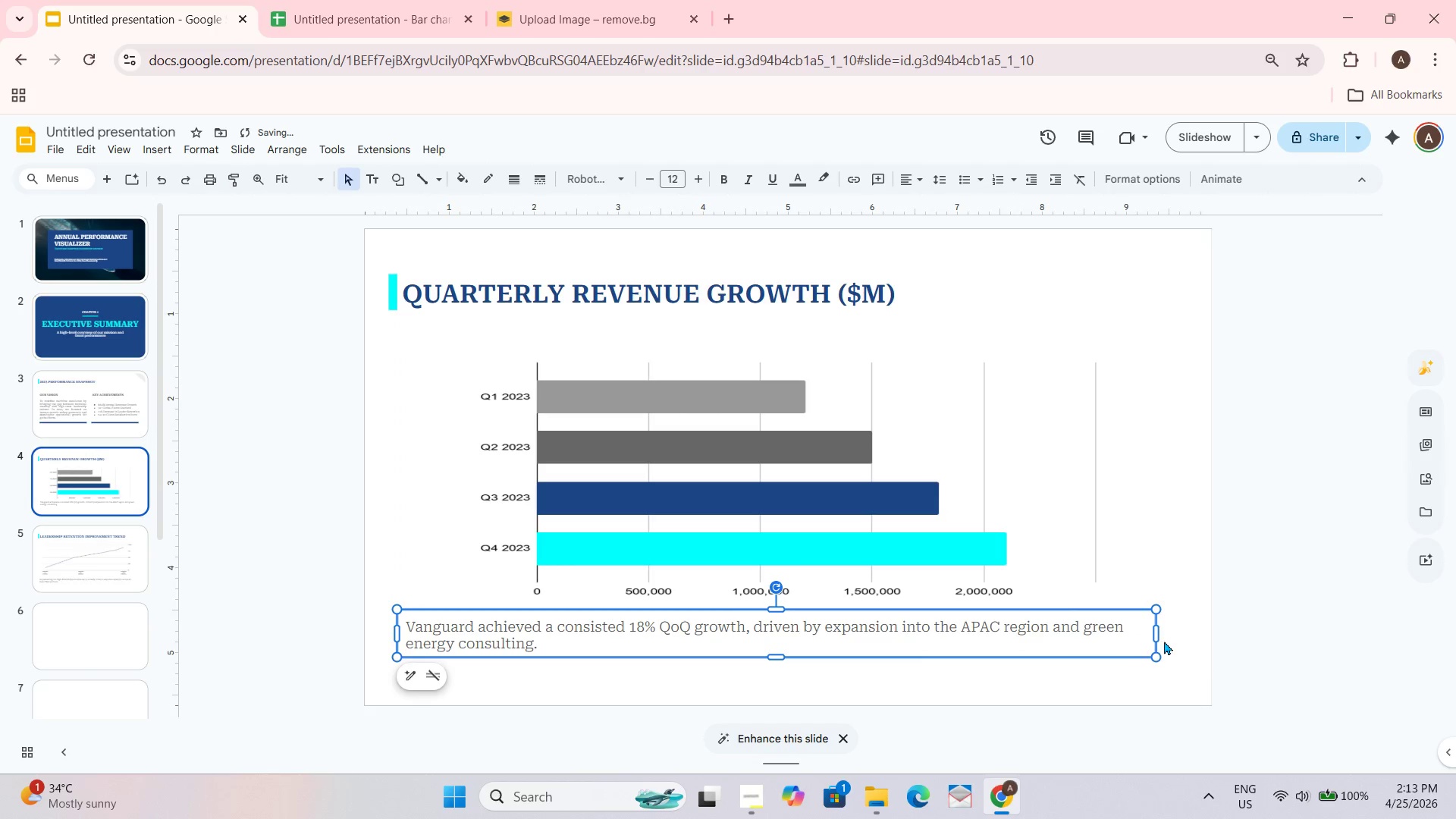 
left_click_drag(start_coordinate=[1154, 637], to_coordinate=[1173, 635])
 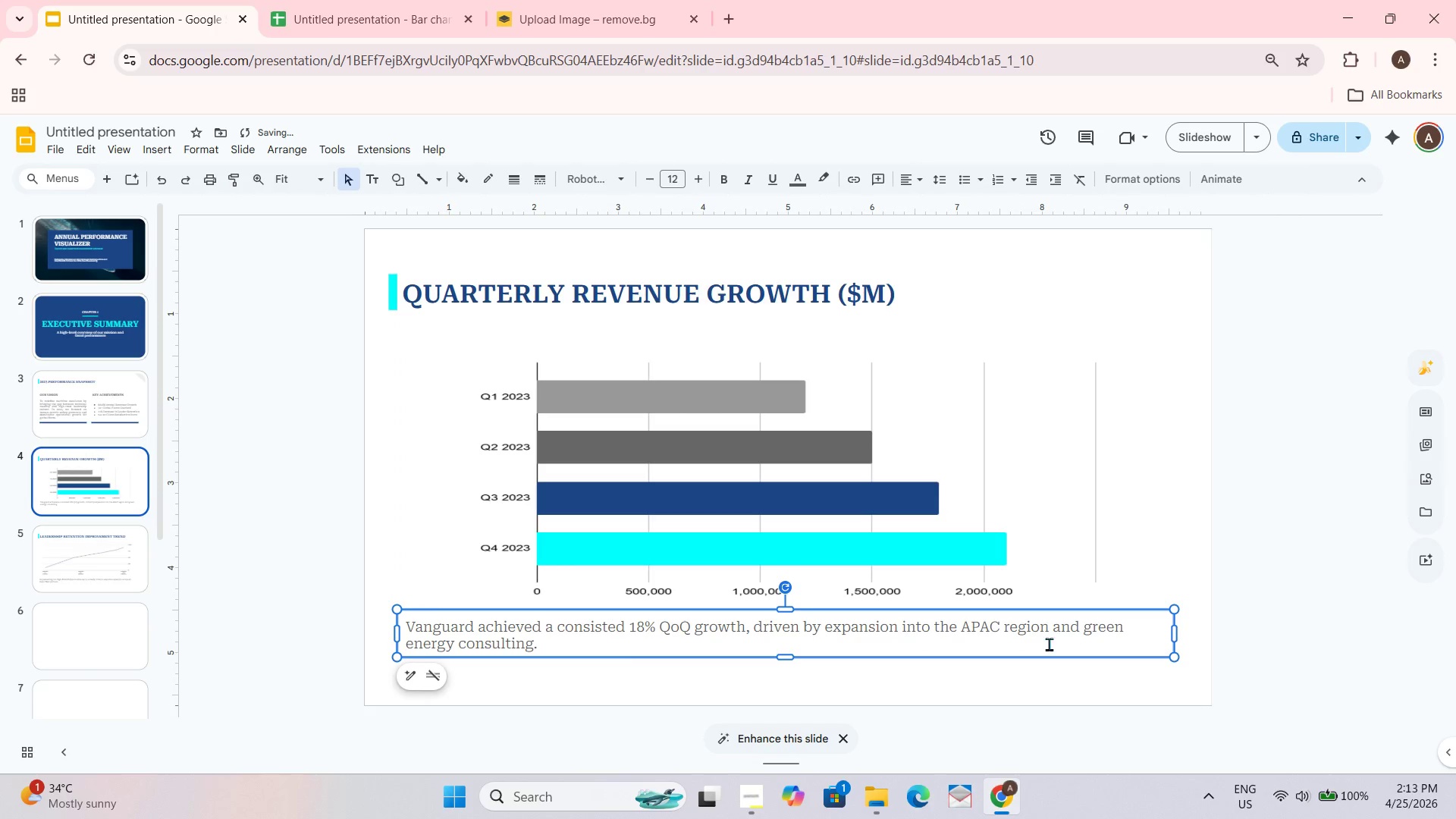 
left_click([1049, 644])
 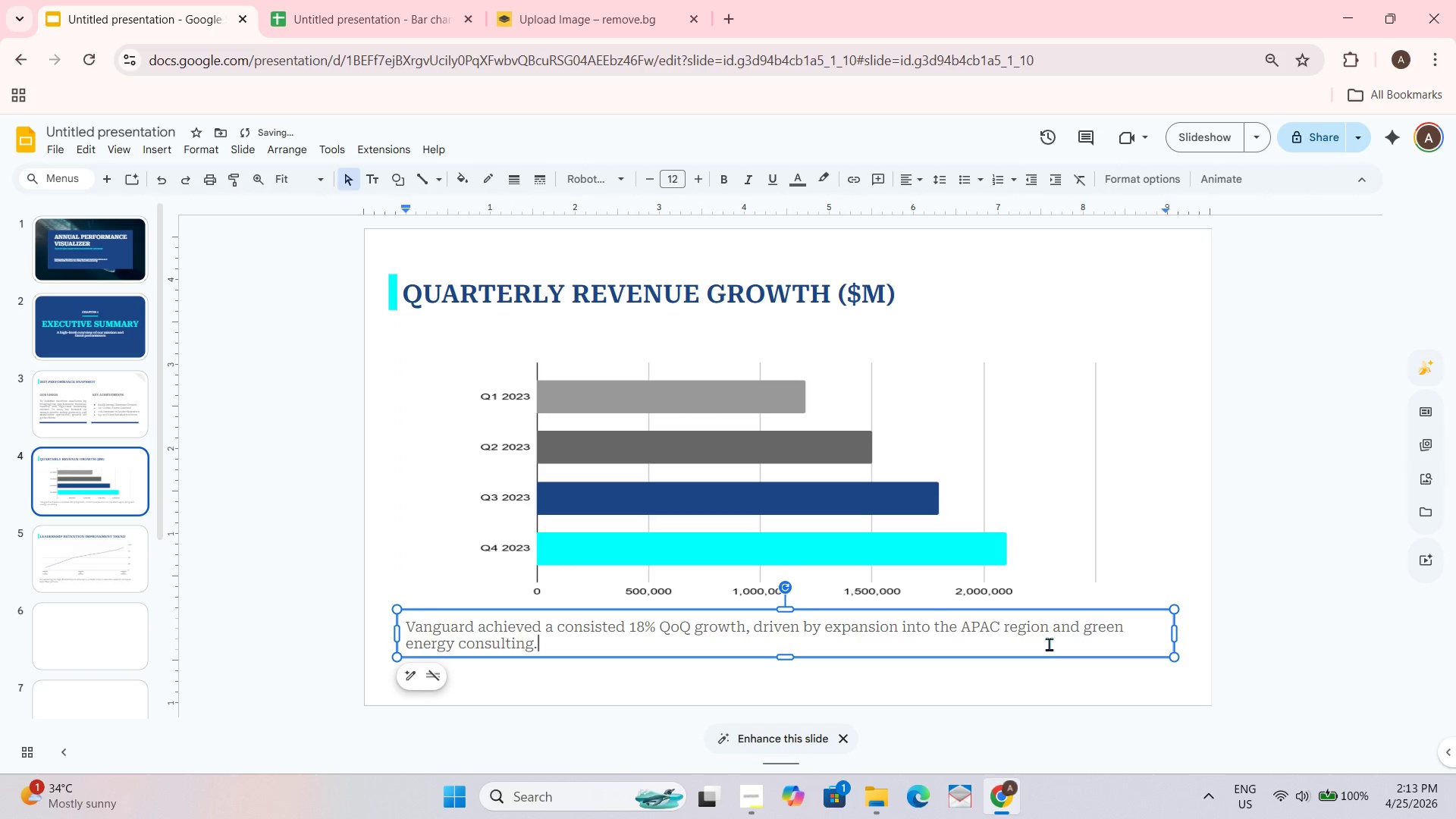 
key(Control+ControlLeft)
 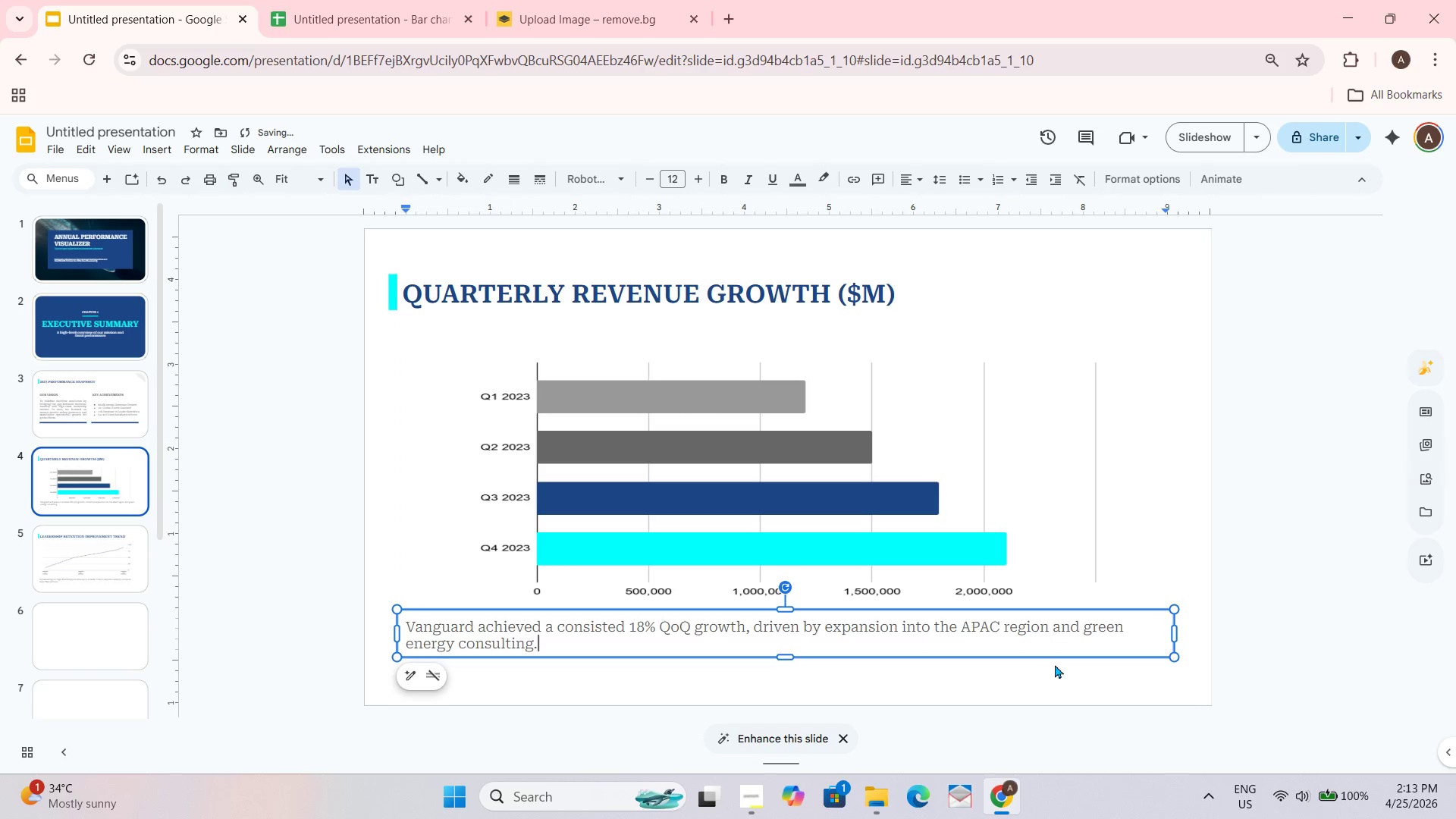 
key(Control+A)
 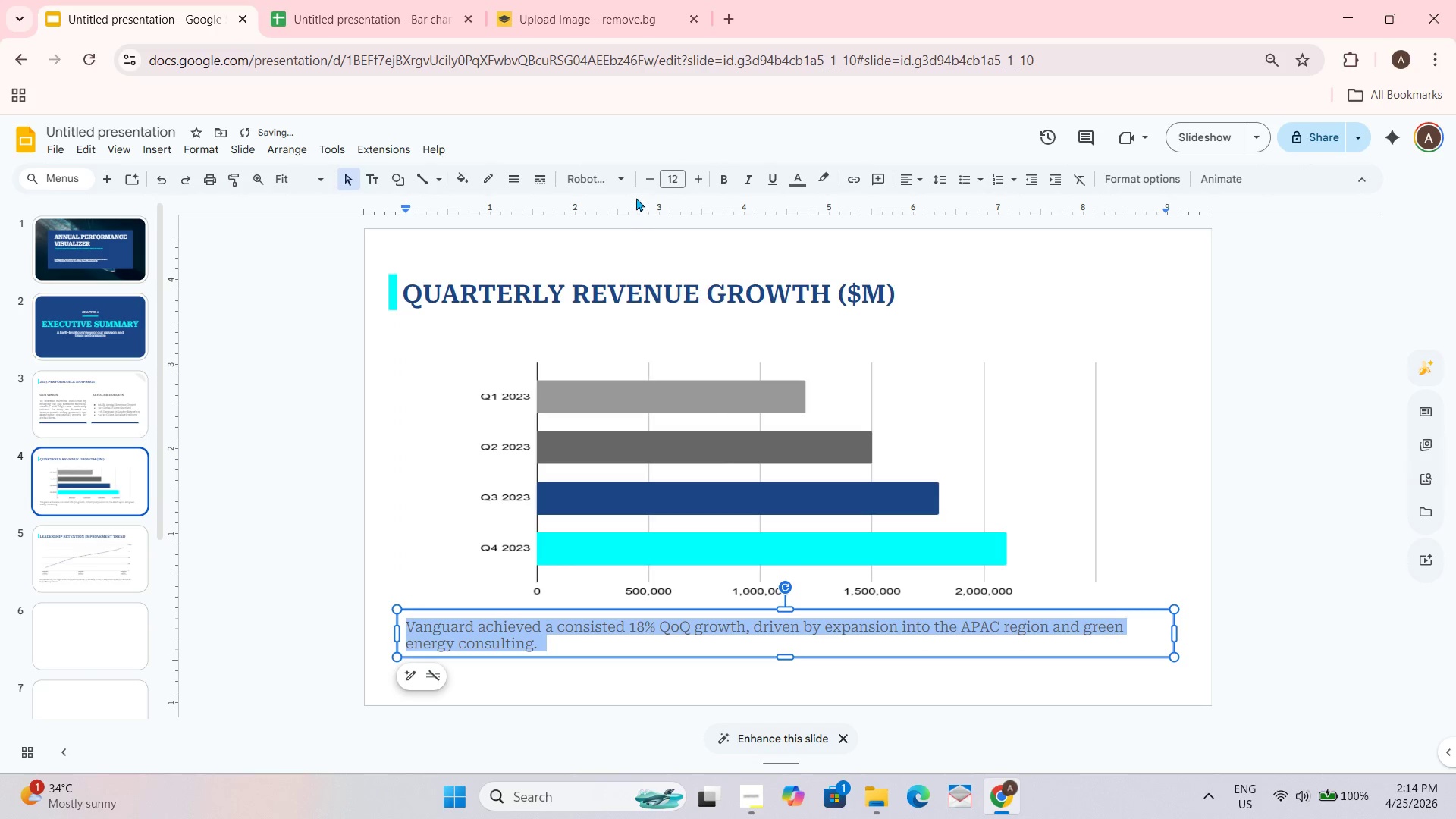 
left_click([641, 175])
 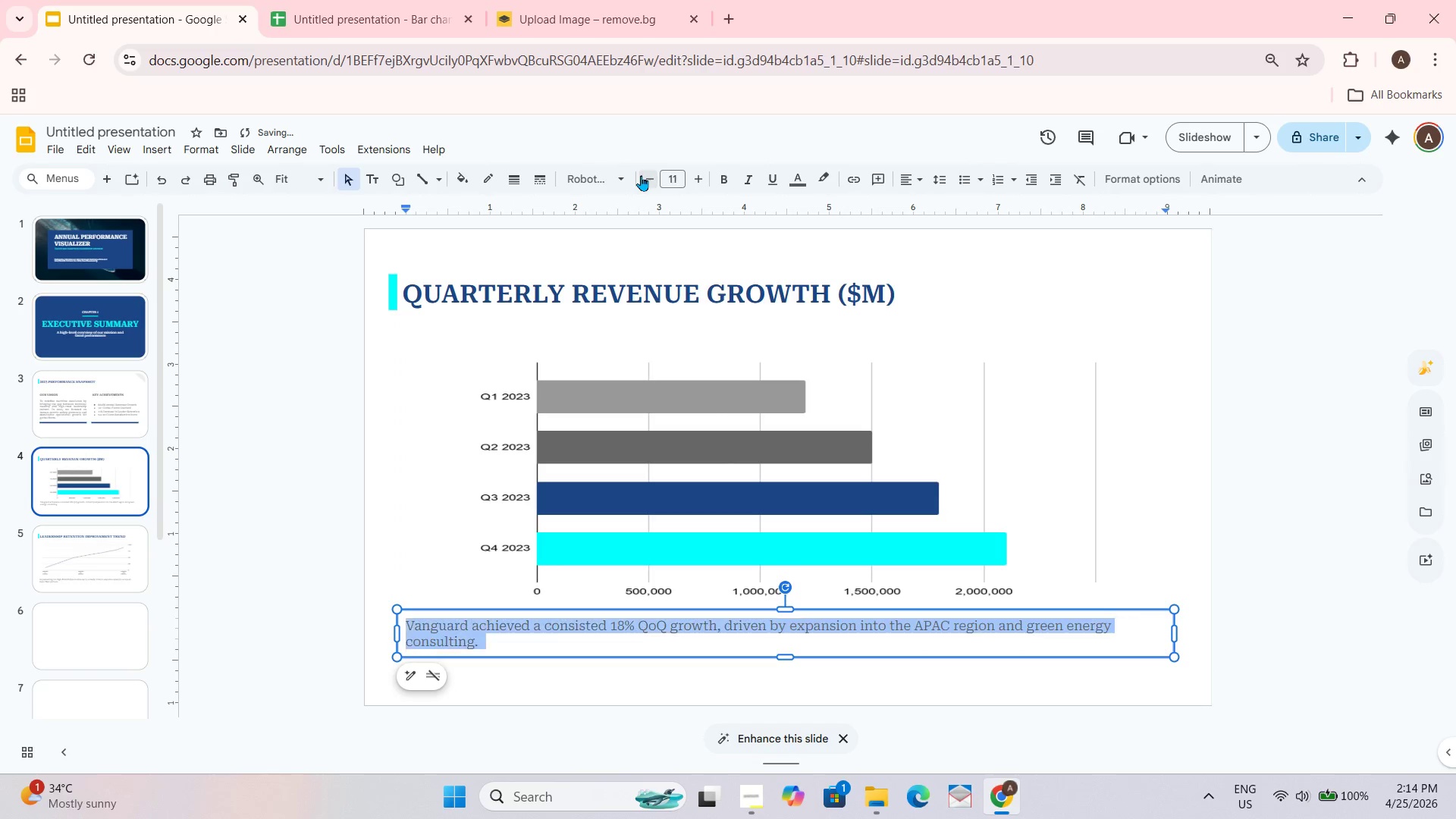 
double_click([641, 175])
 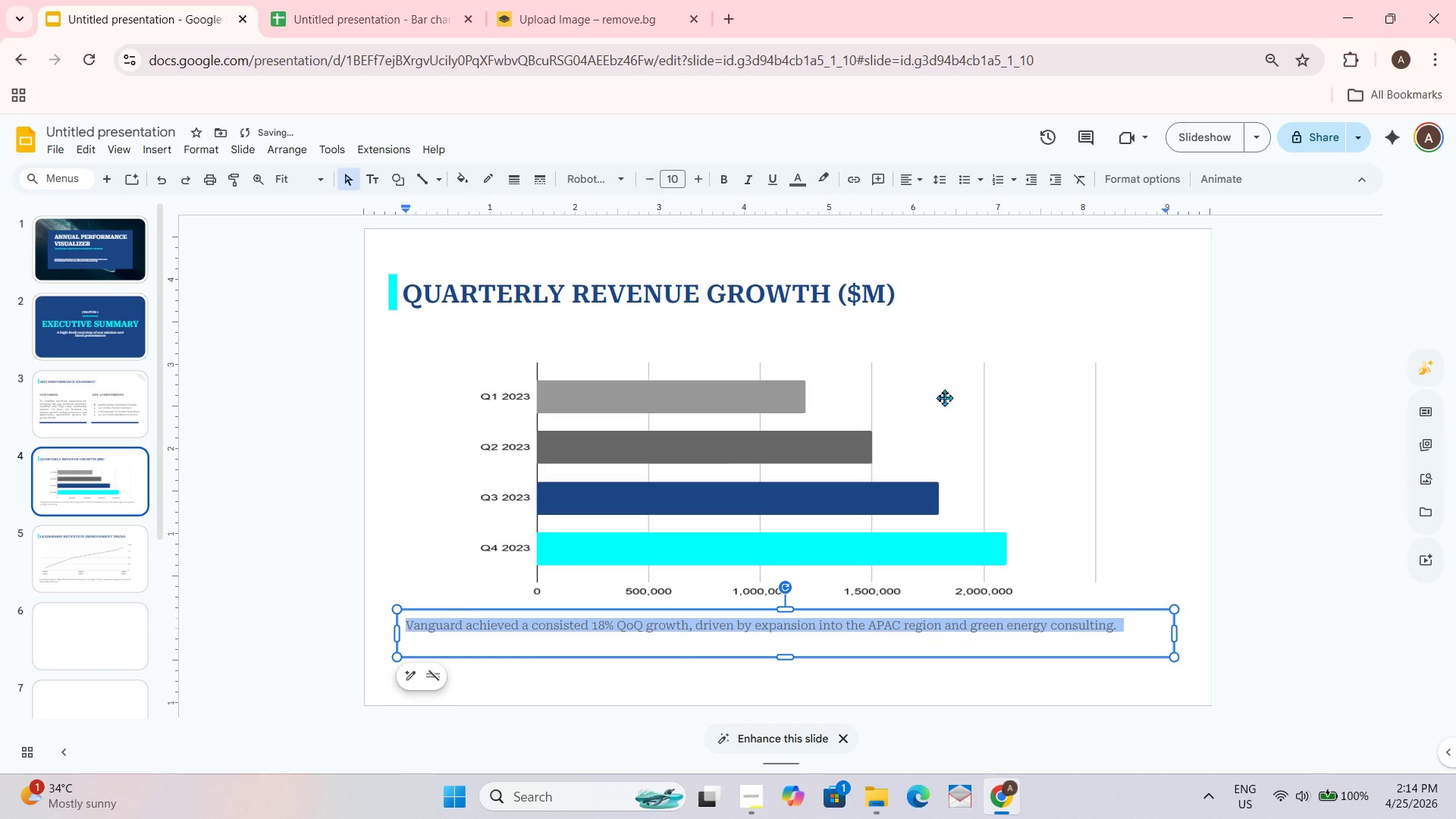 
left_click_drag(start_coordinate=[1028, 431], to_coordinate=[1031, 425])
 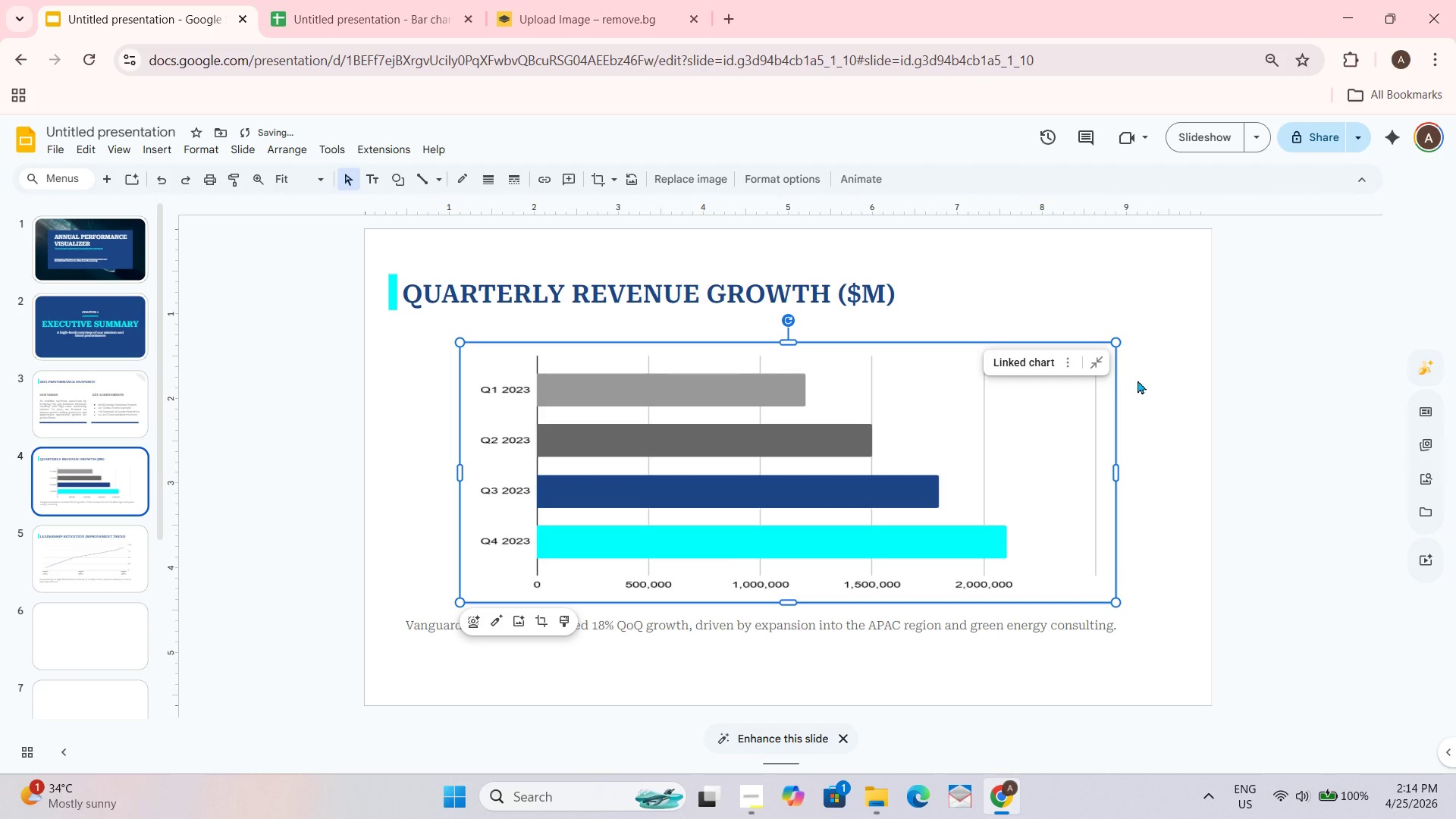 
key(Control+Z)
 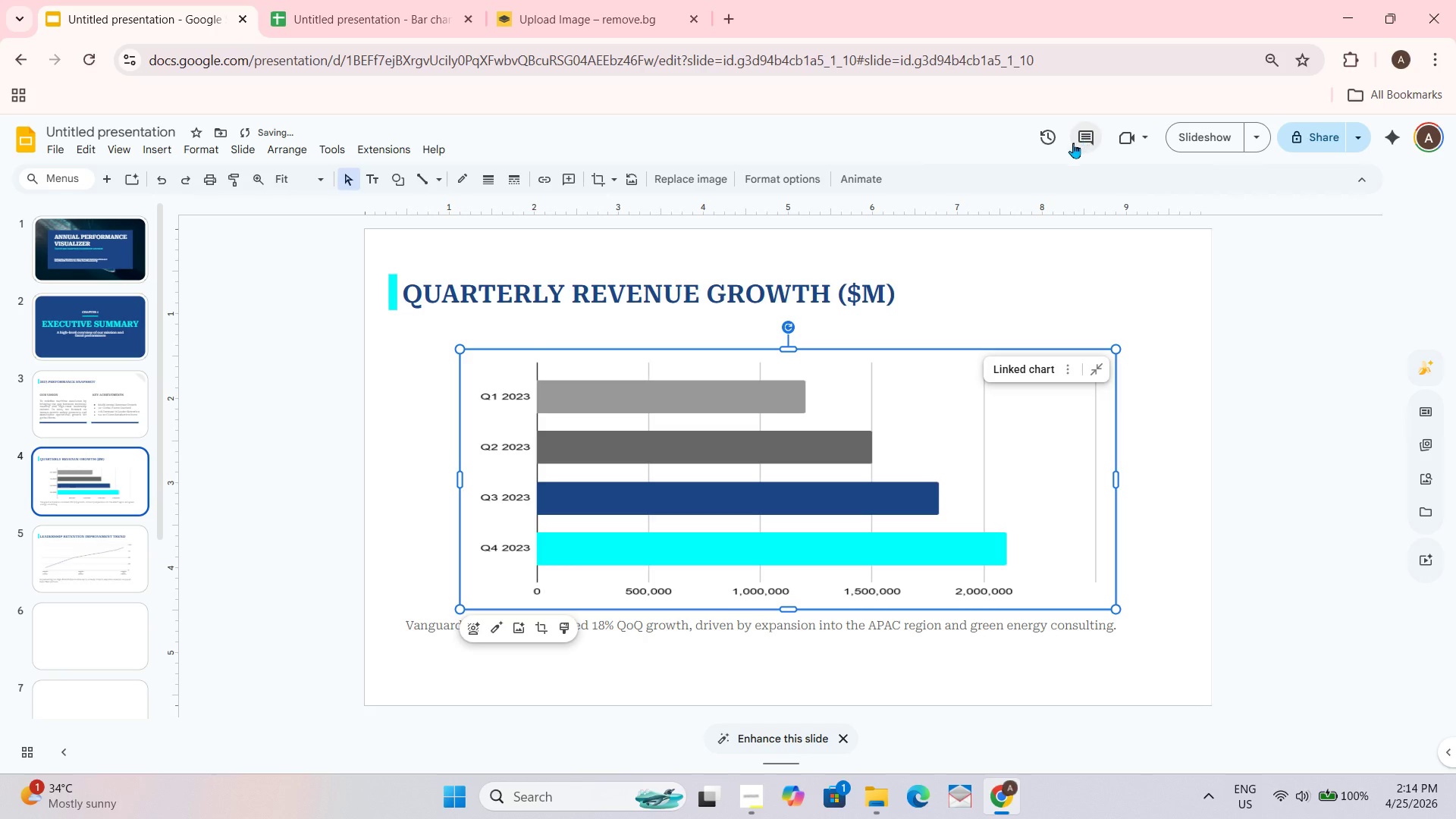 
left_click([1102, 259])
 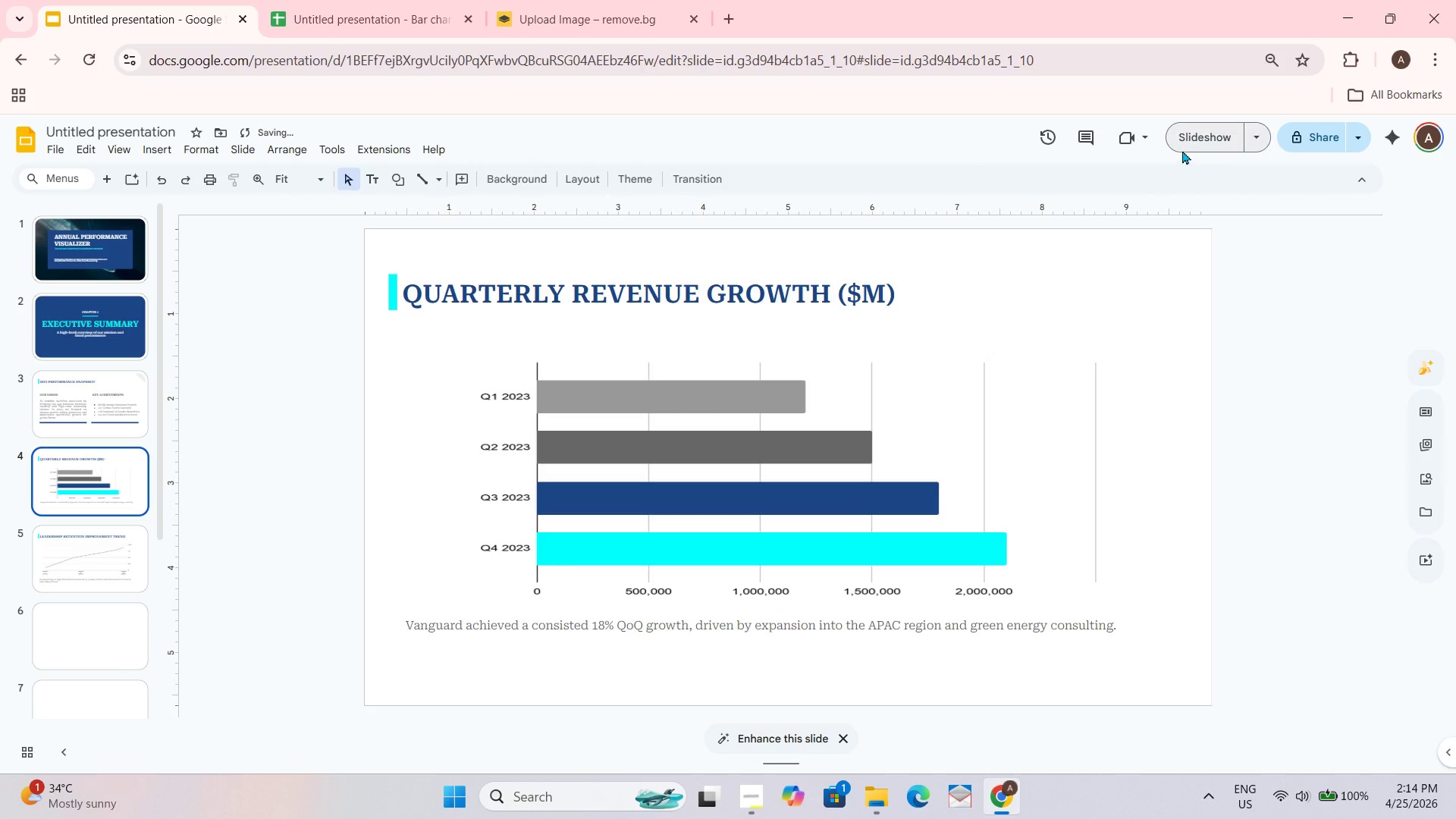 
left_click([1182, 149])
 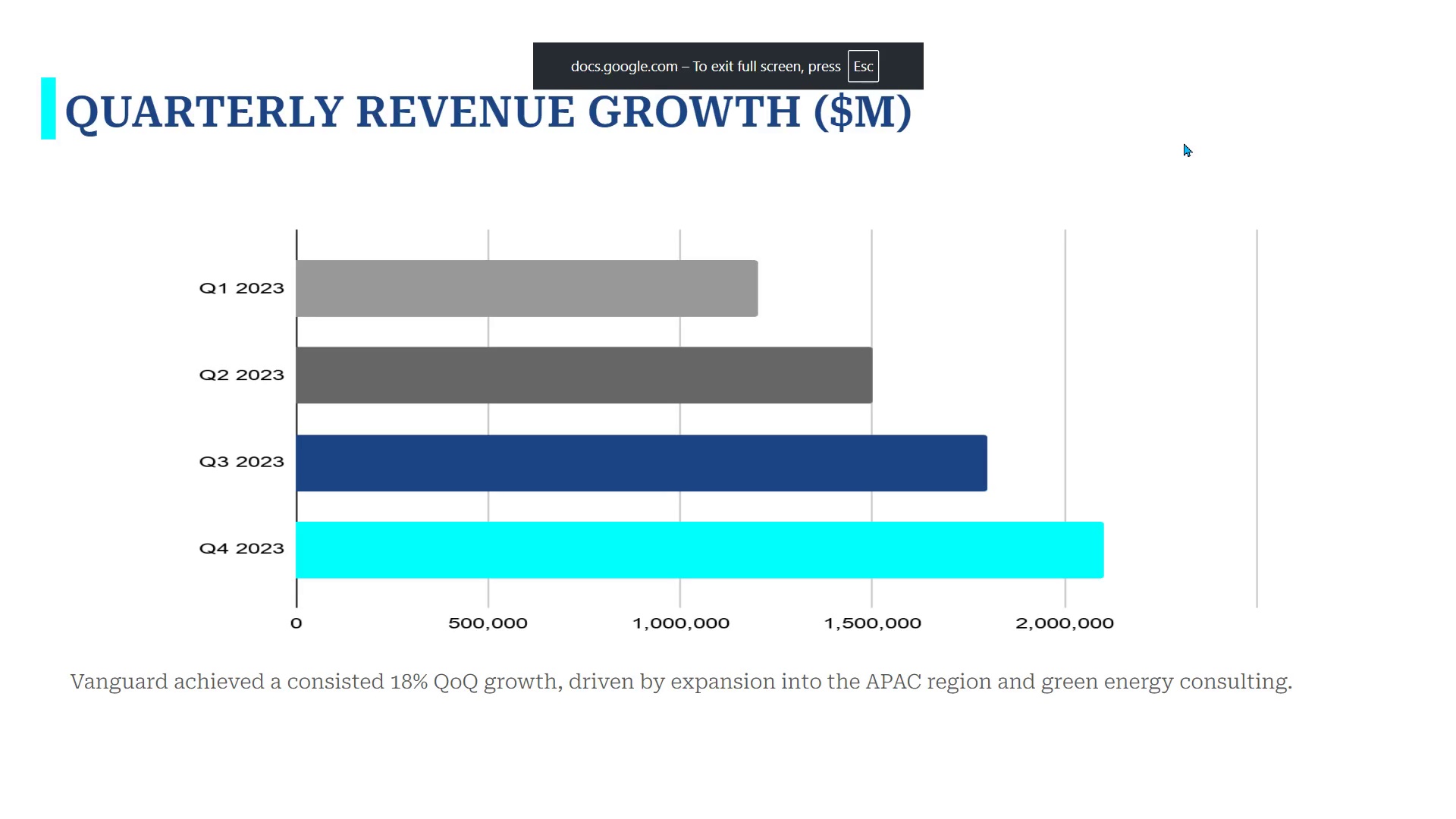 
wait(5.06)
 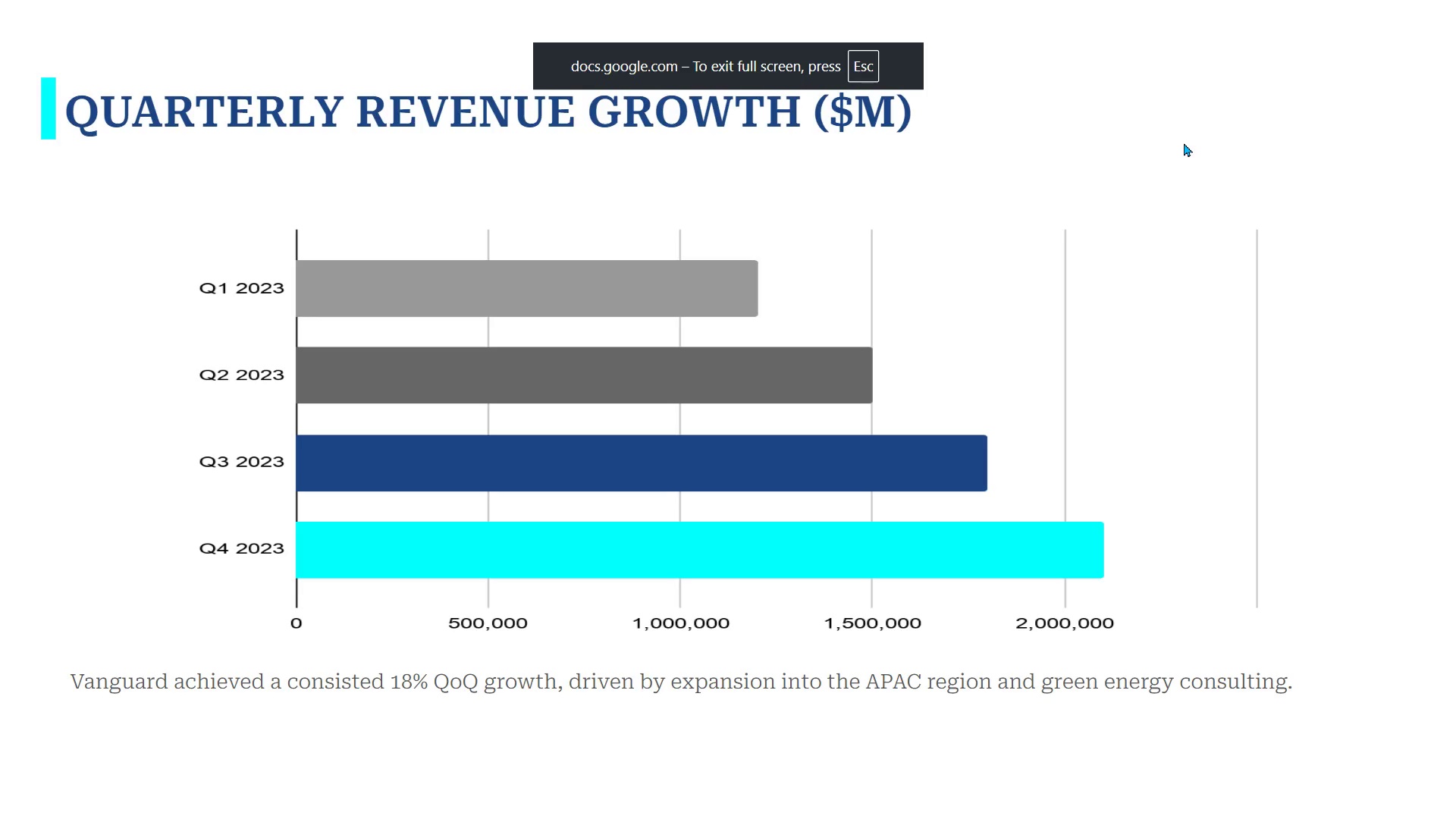 
key(Escape)
 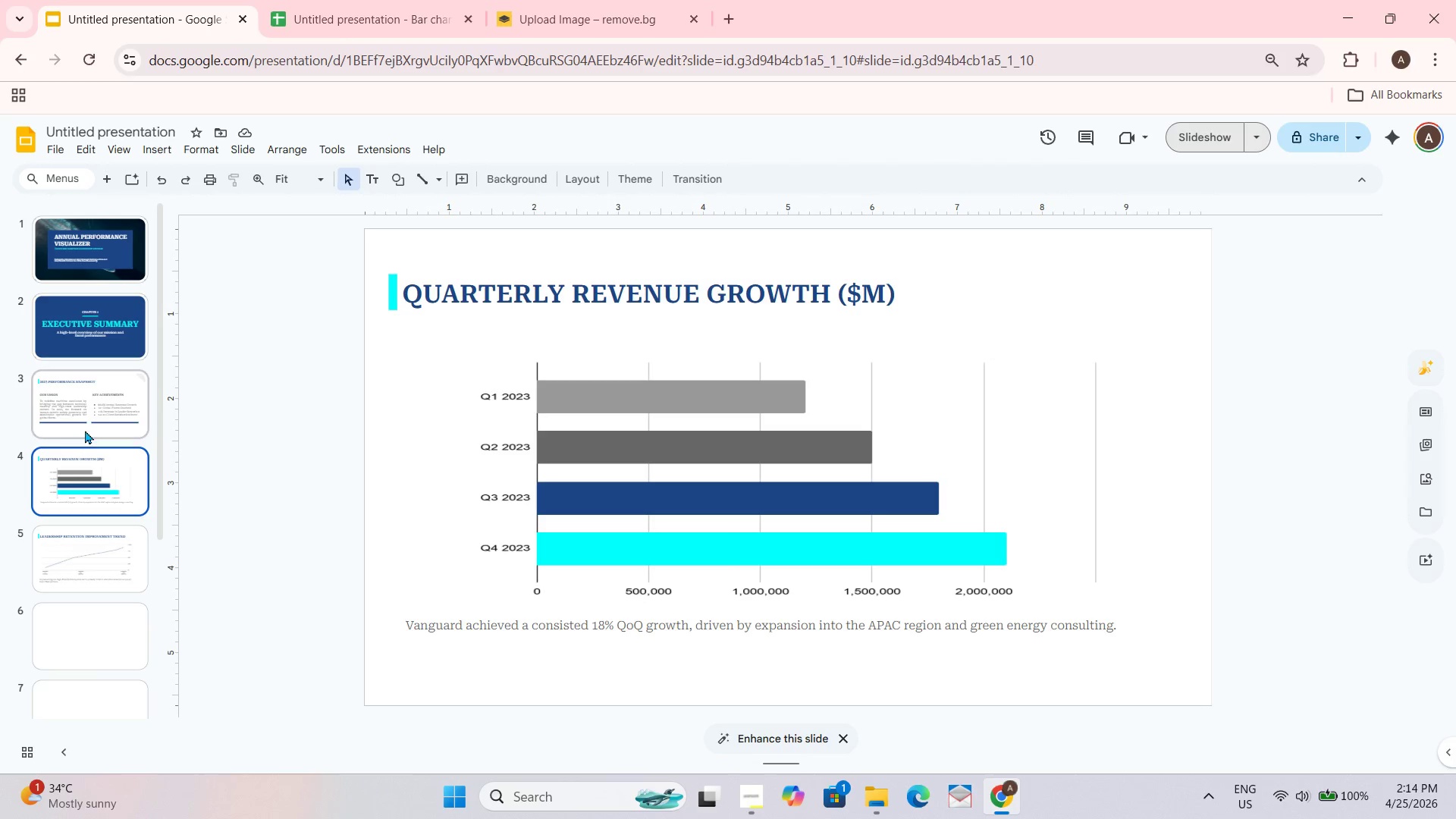 
left_click([81, 533])
 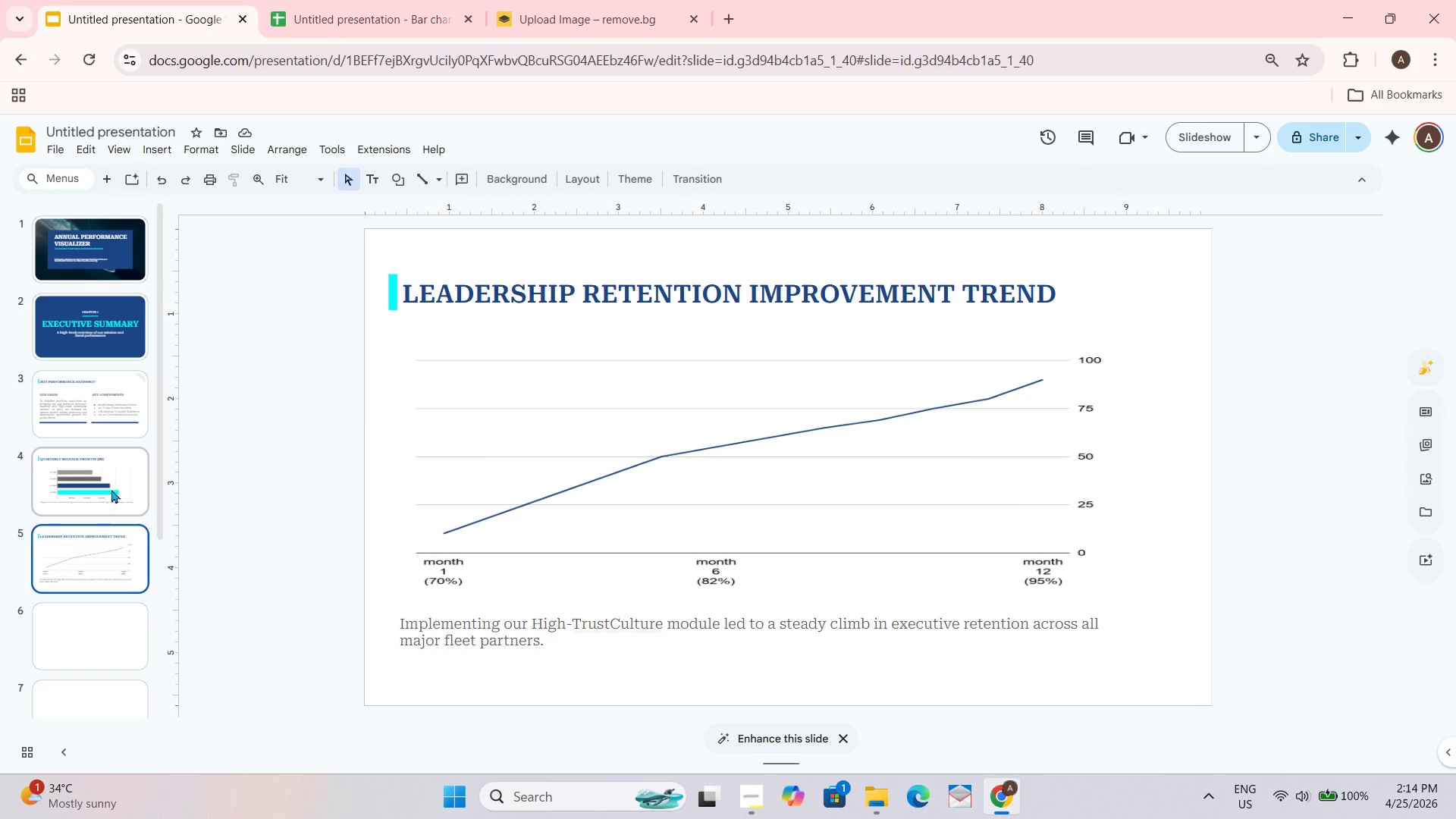 
left_click([111, 487])
 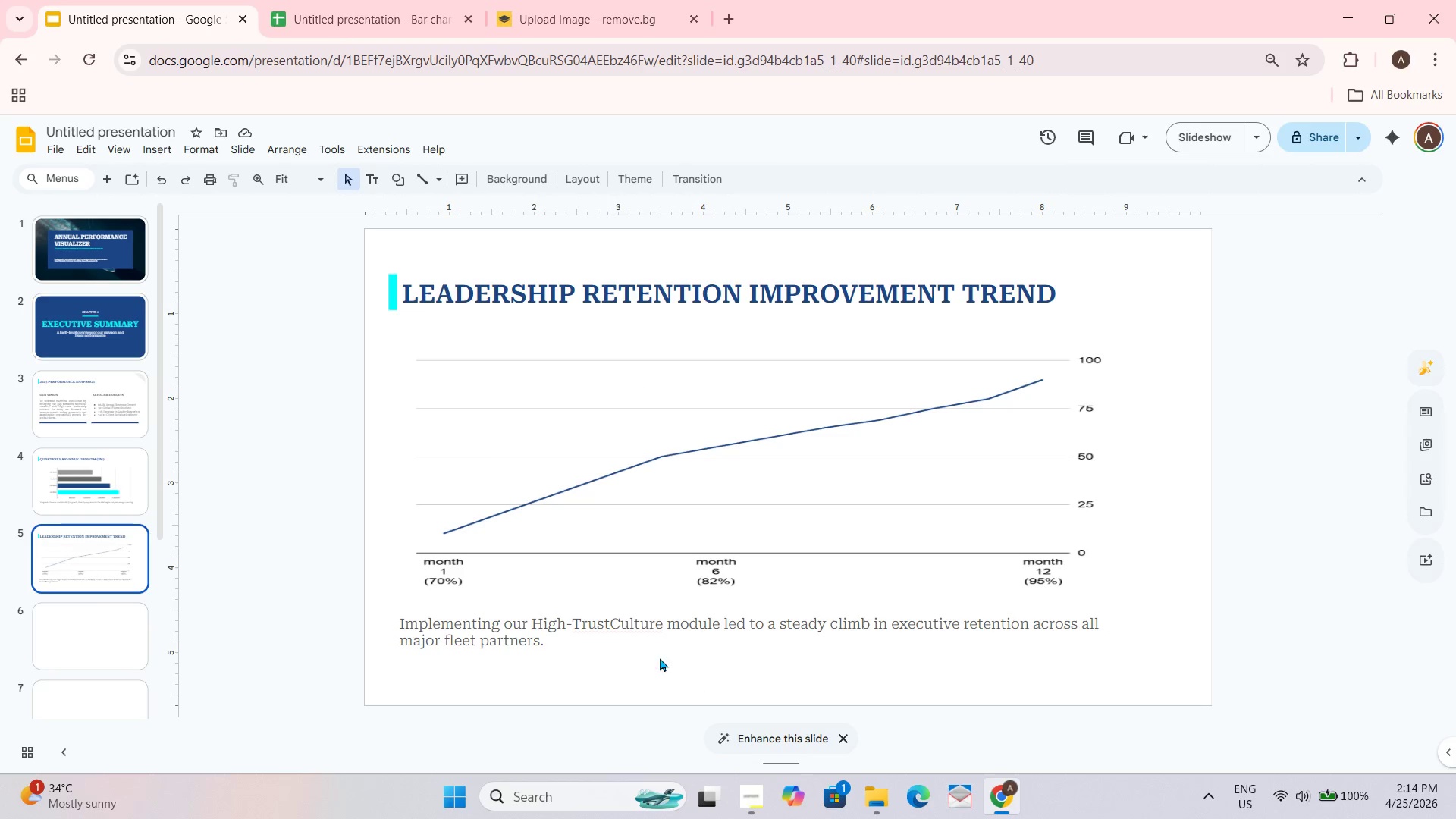 
key(Control+ControlLeft)
 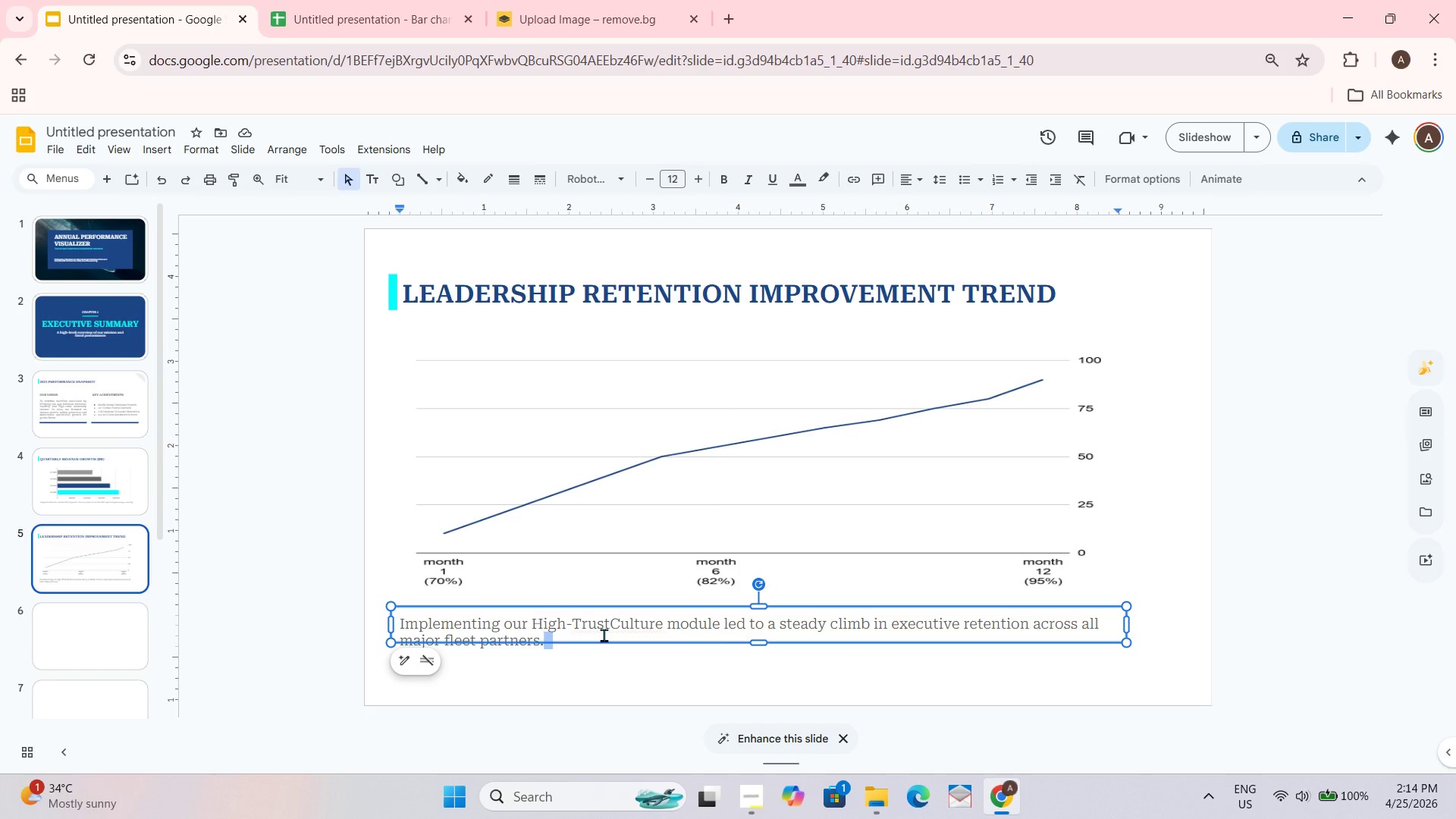 
key(Control+A)
 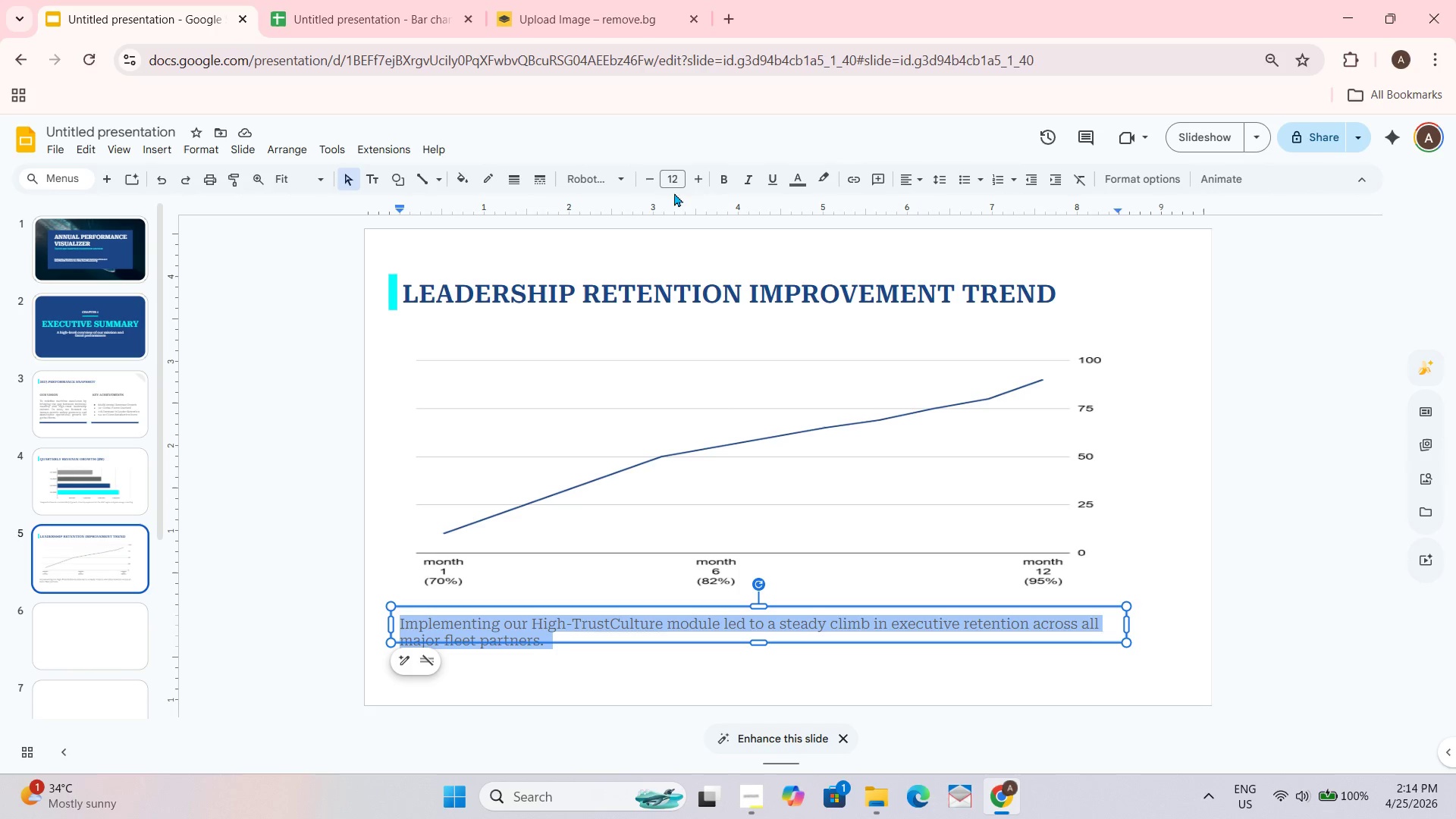 
left_click([638, 183])
 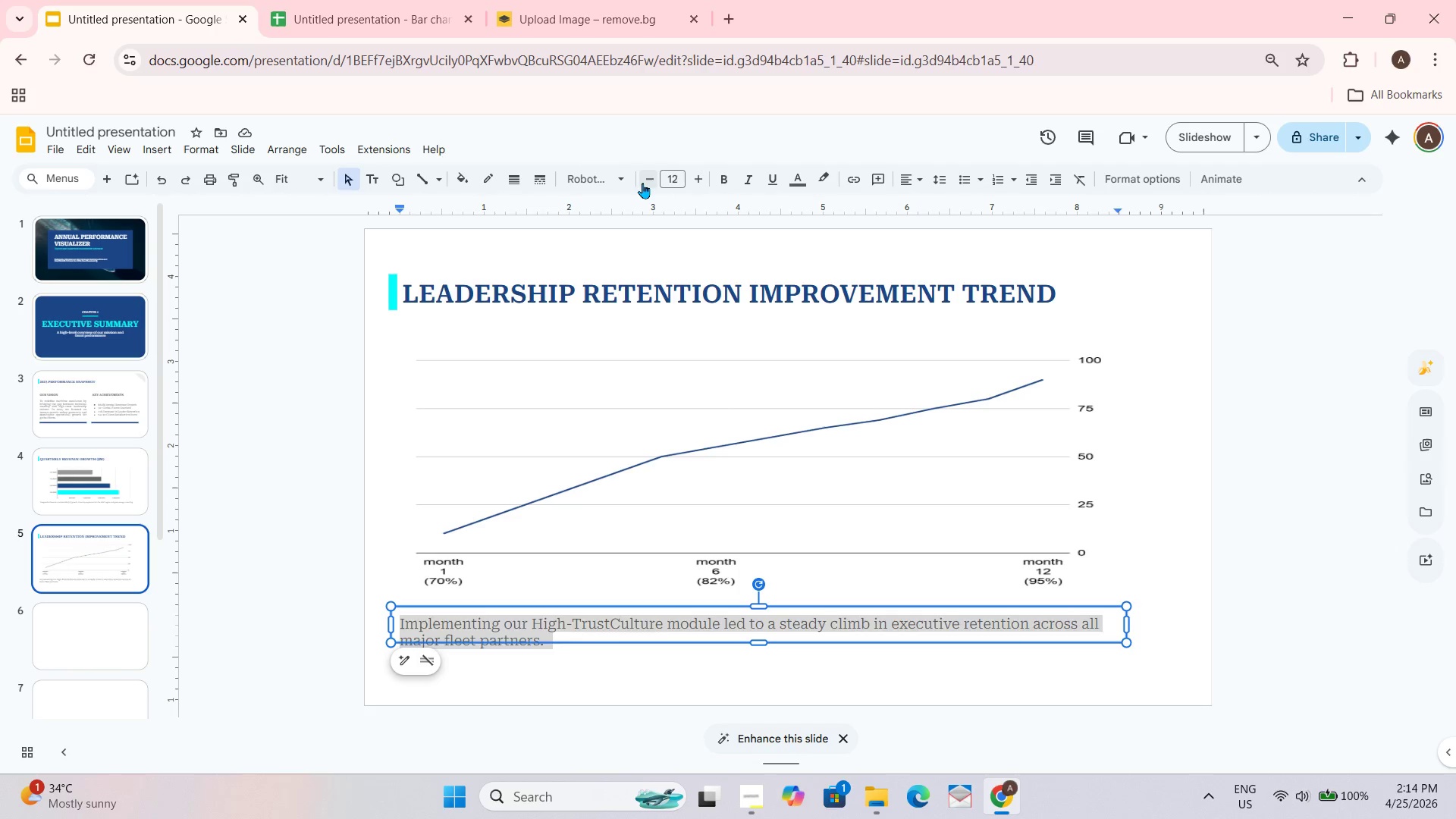 
double_click([642, 183])
 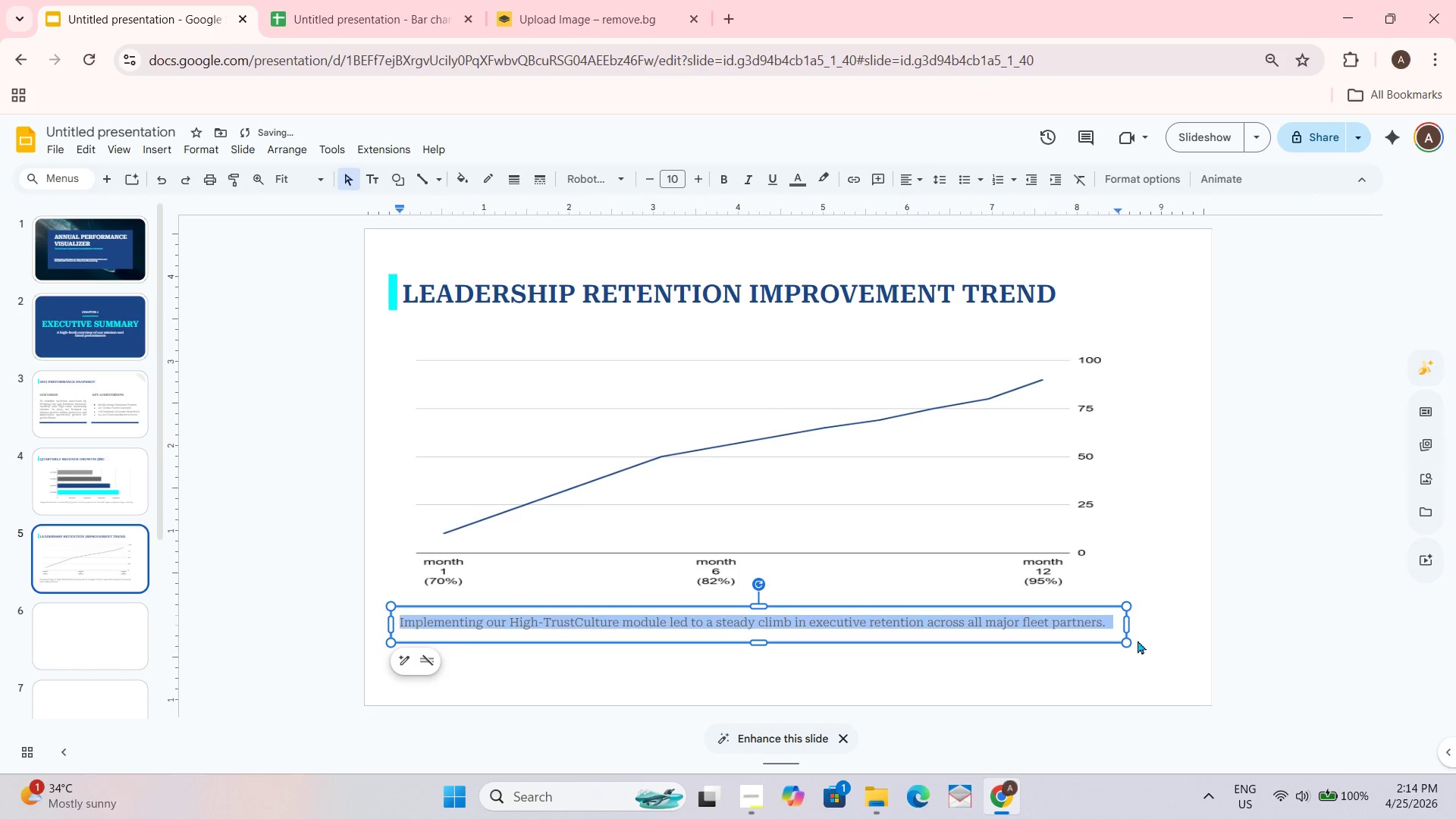 
left_click_drag(start_coordinate=[1159, 670], to_coordinate=[1159, 676])
 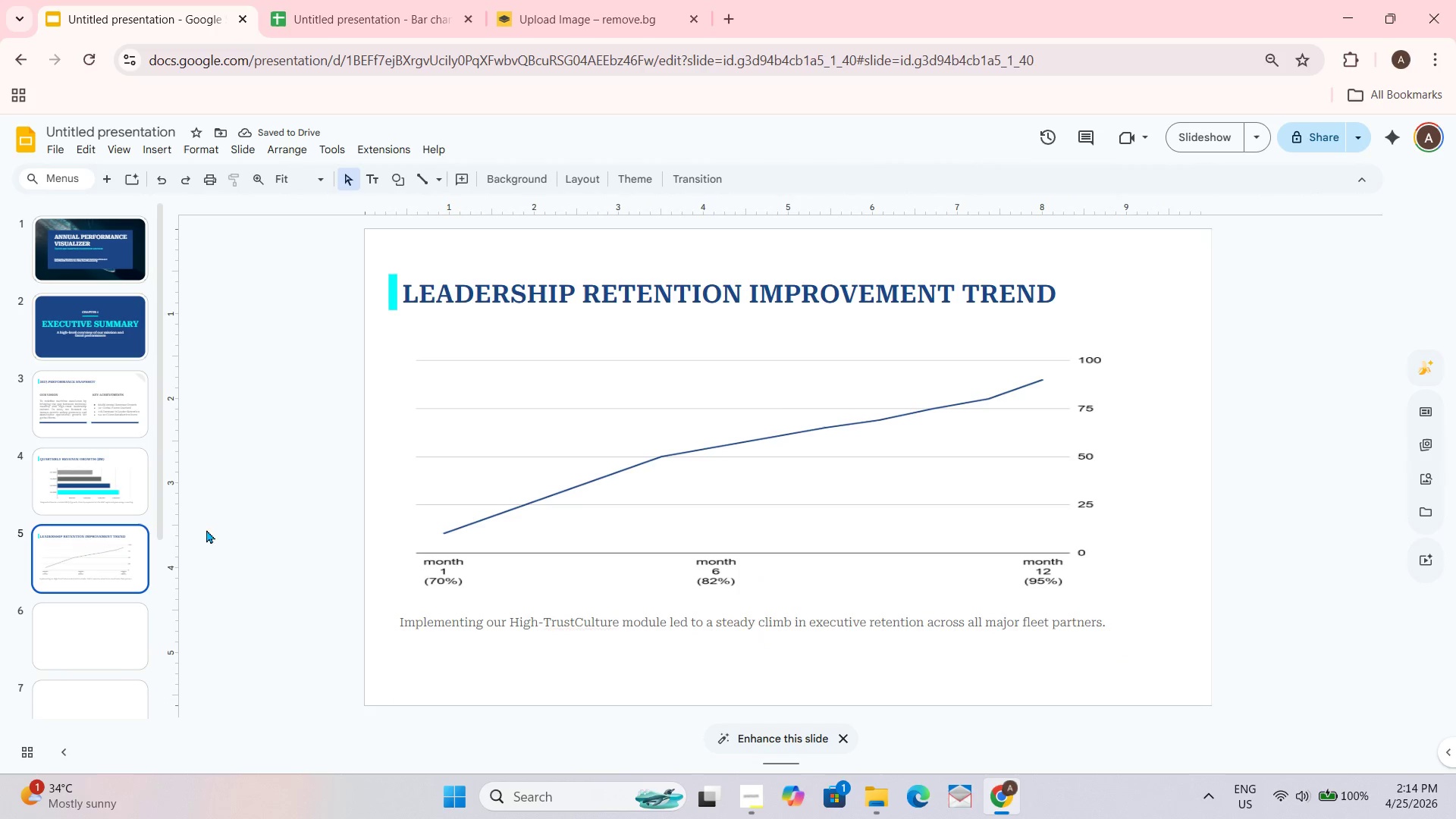 
left_click([104, 461])
 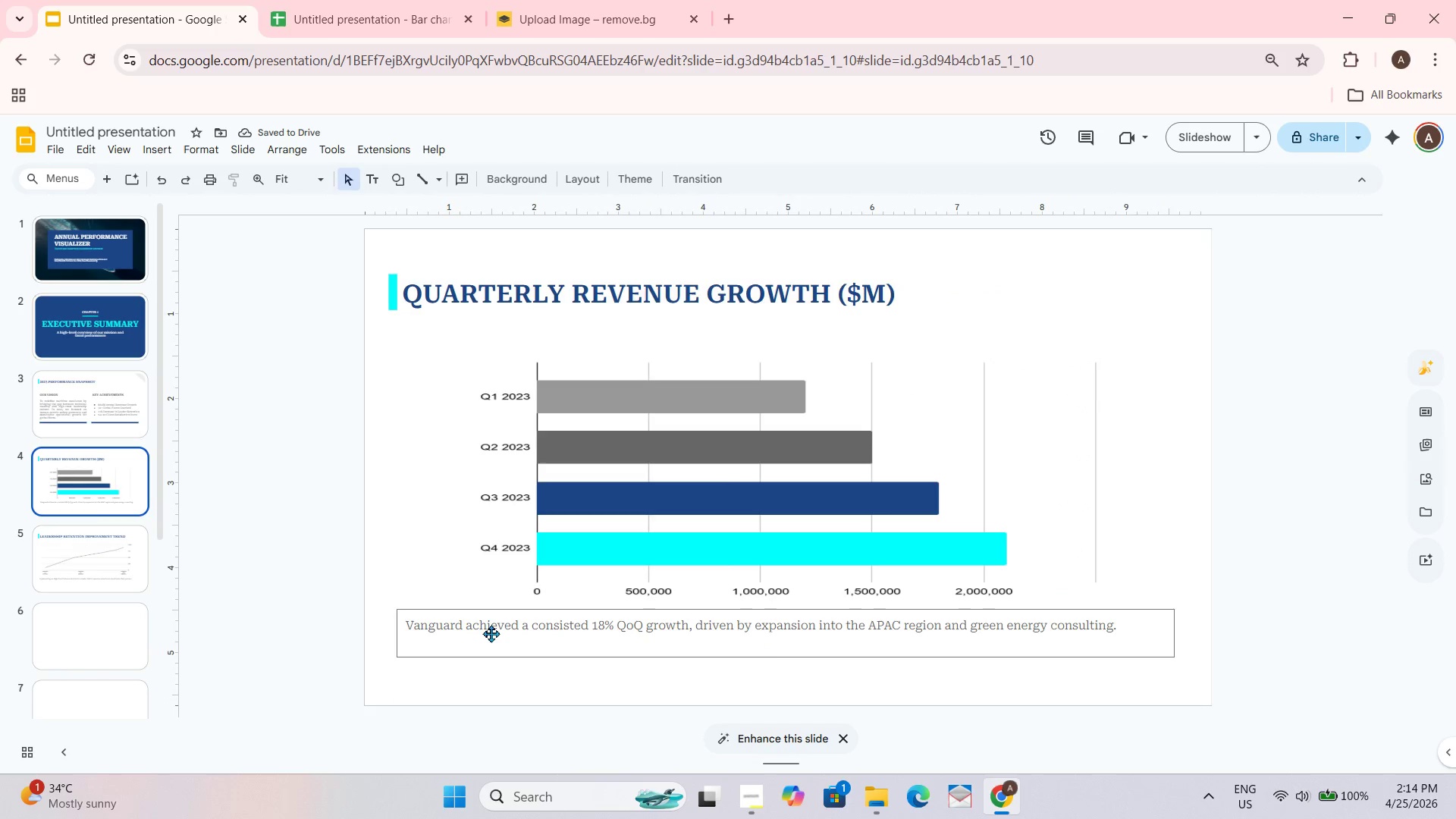 
left_click([492, 632])
 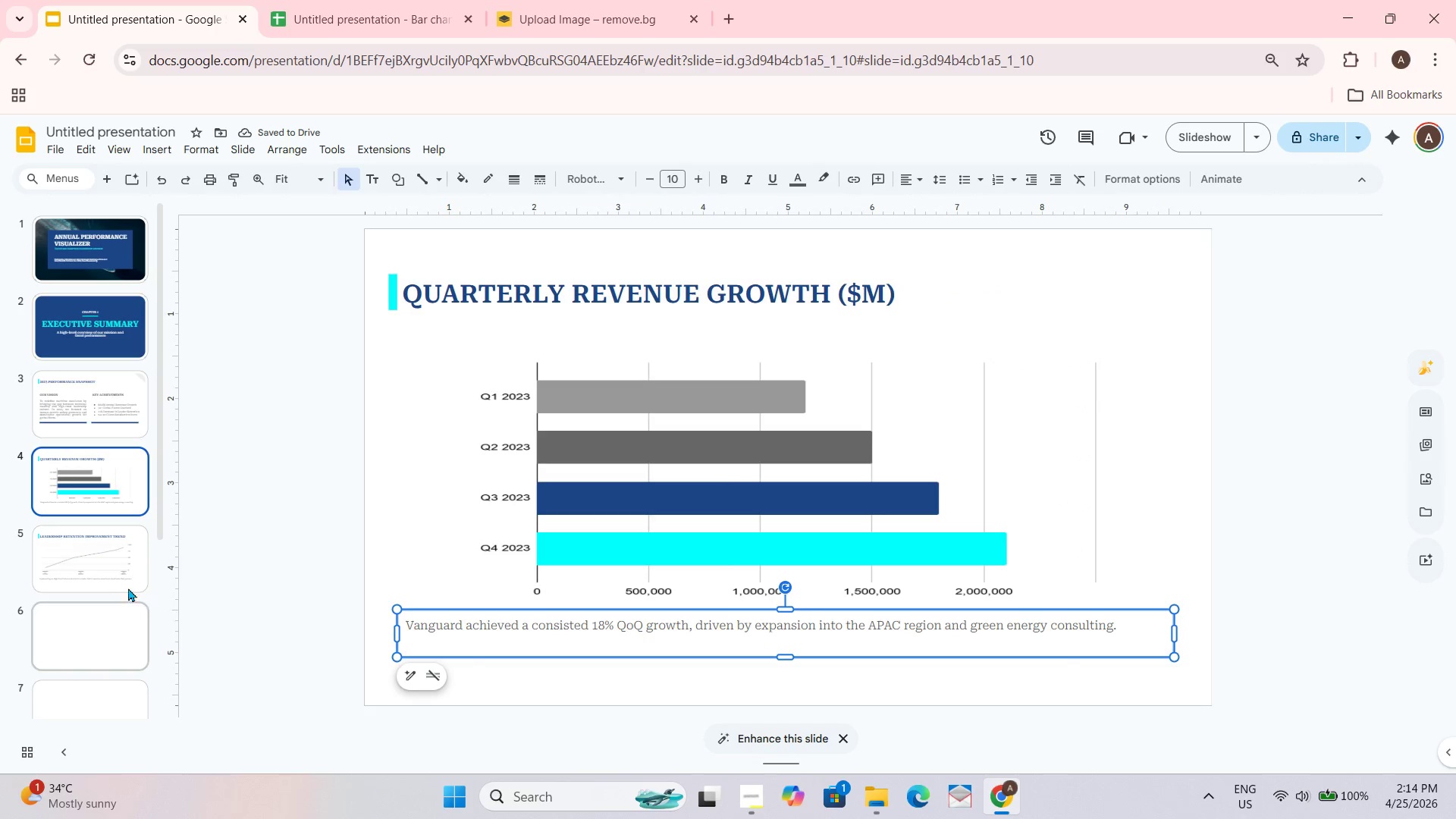 
left_click([86, 561])
 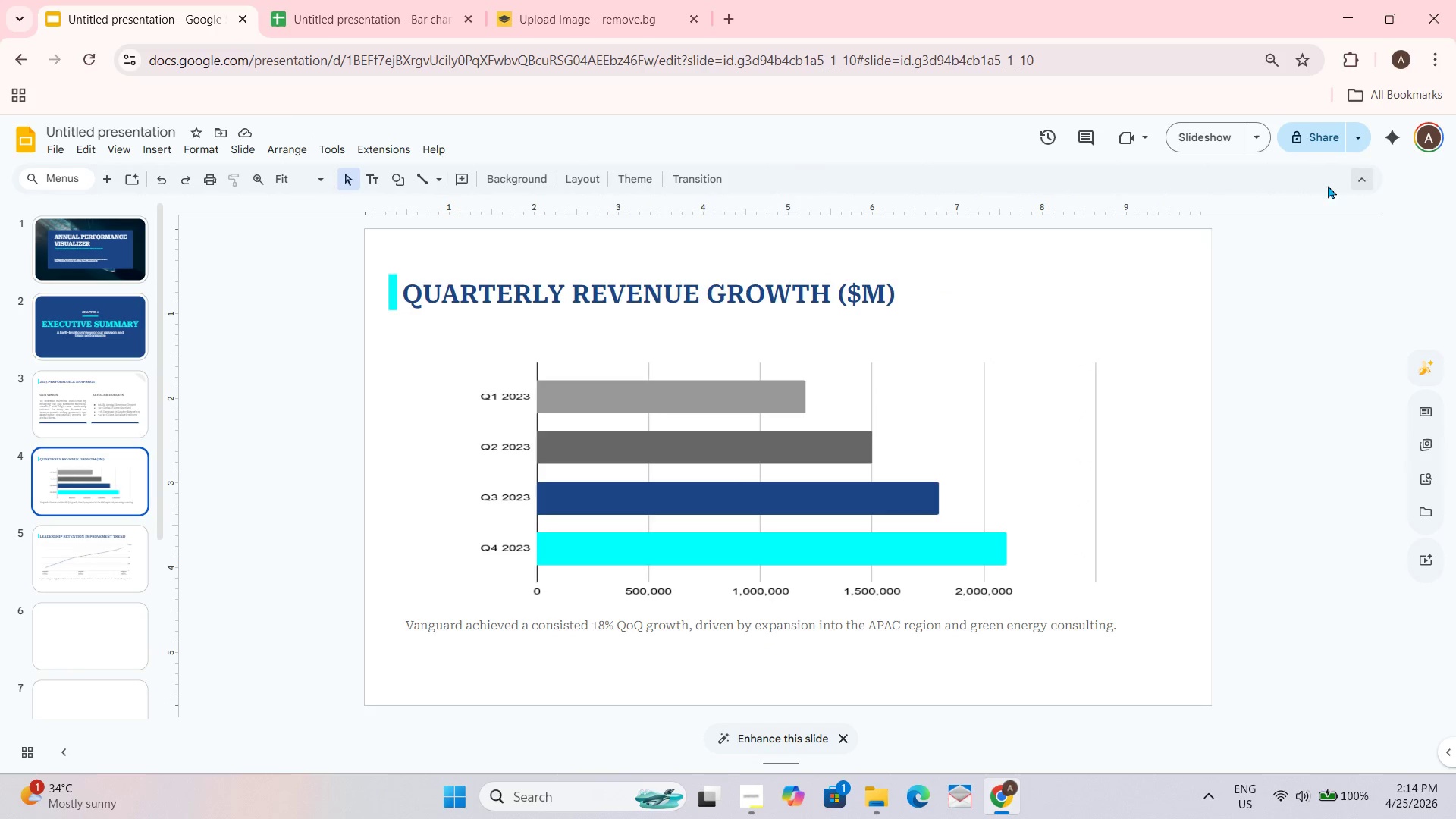 
left_click([1189, 134])
 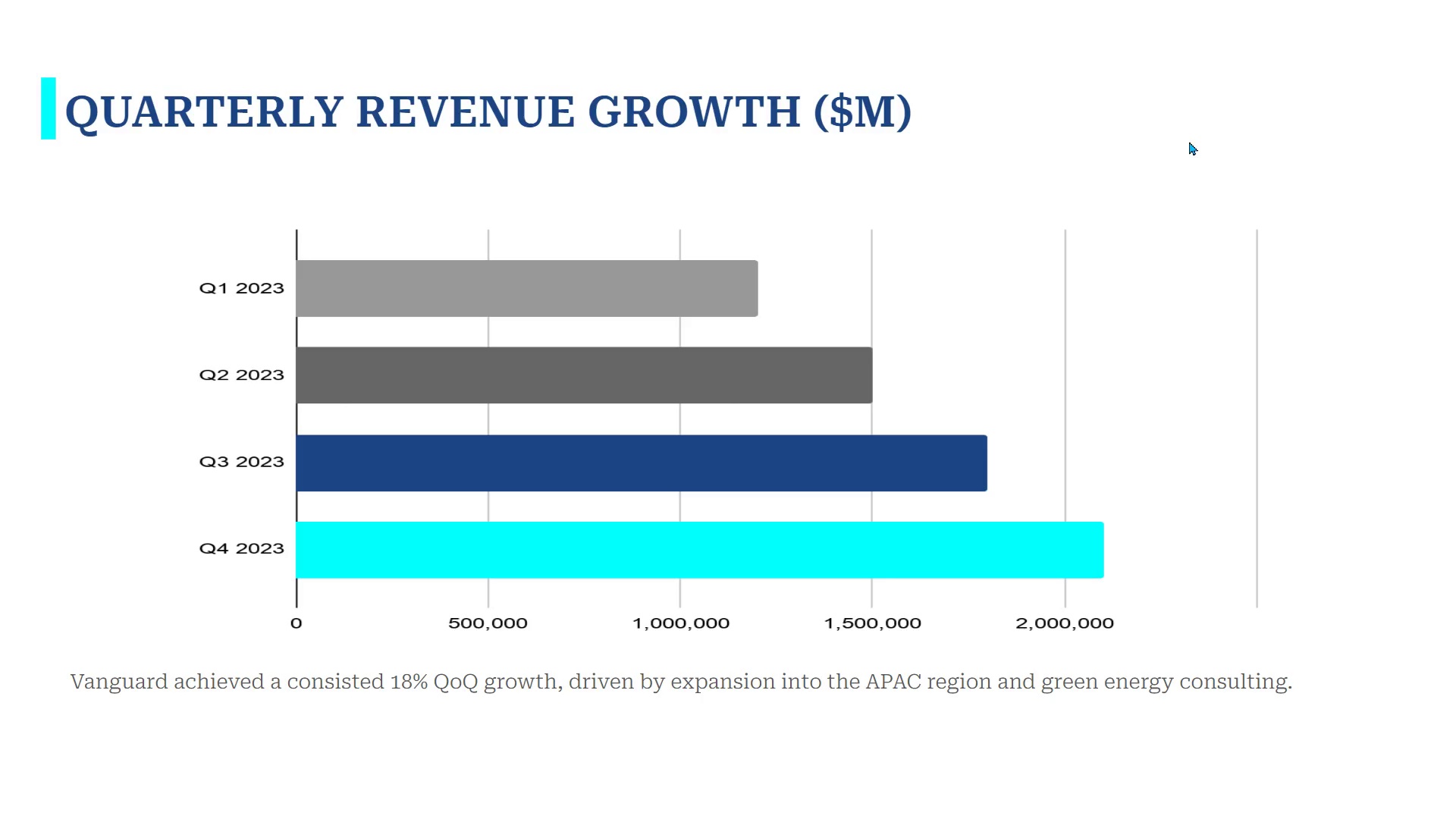 
wait(6.89)
 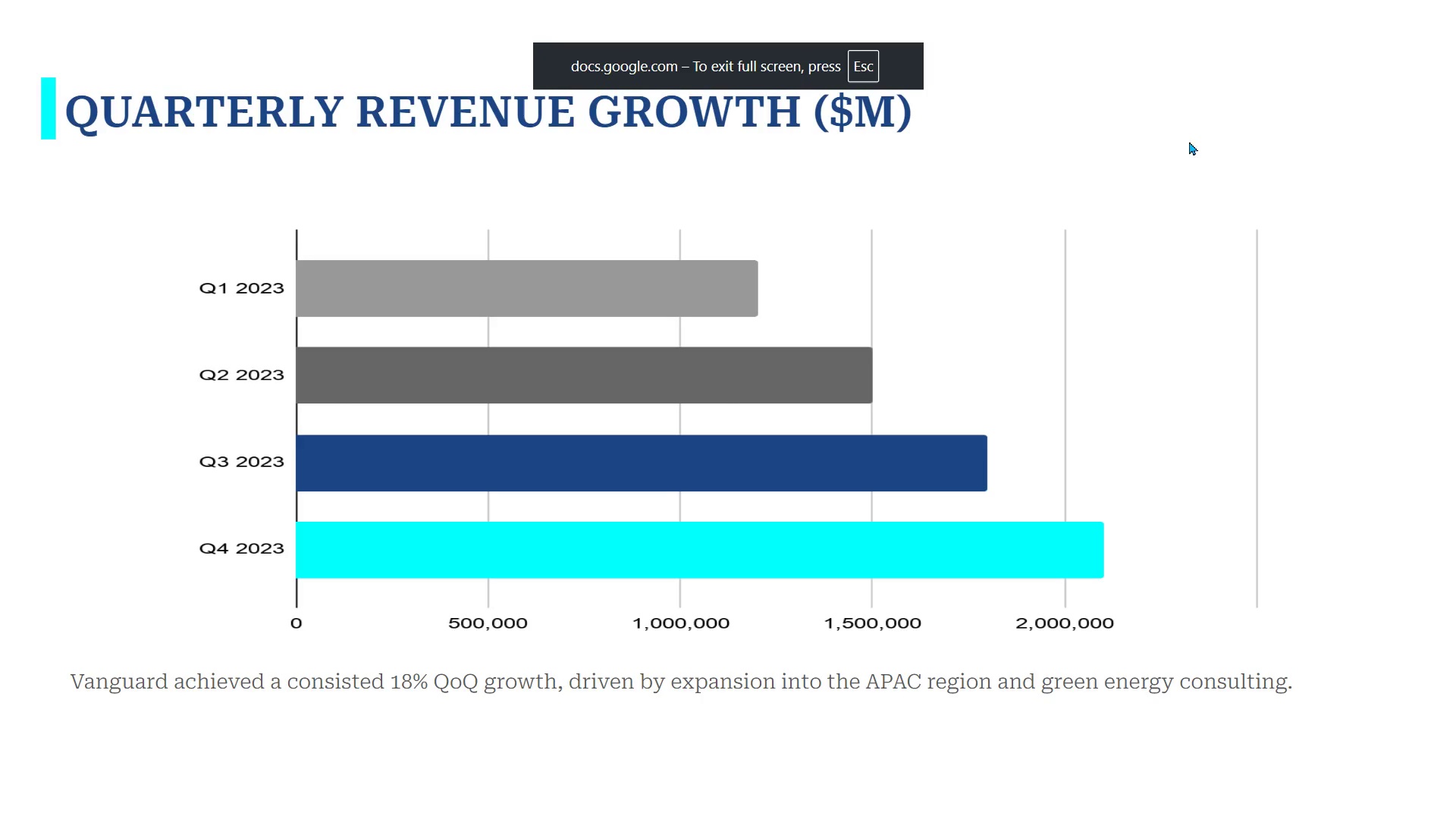 
key(ArrowRight)
 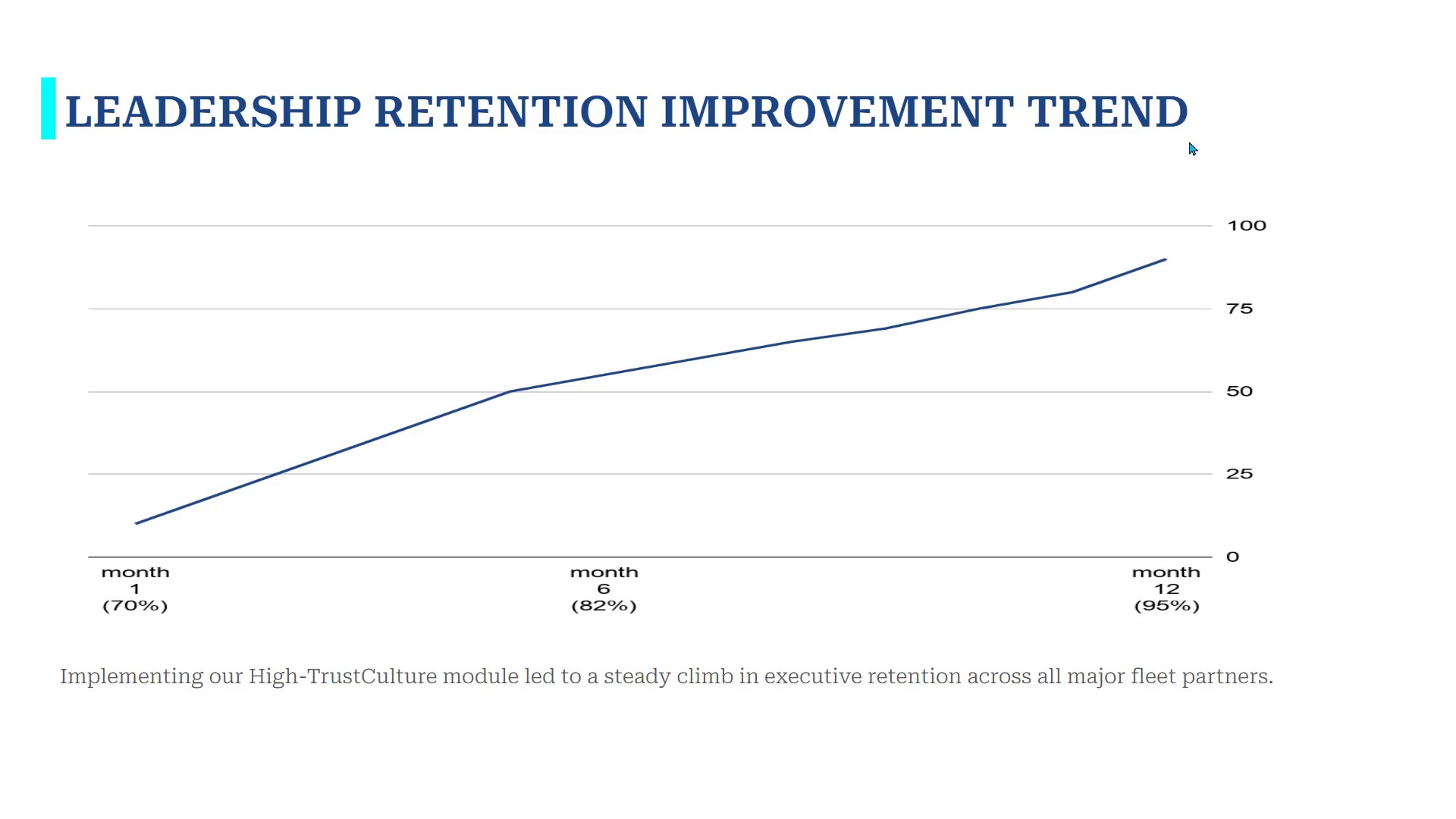 
key(ArrowLeft)
 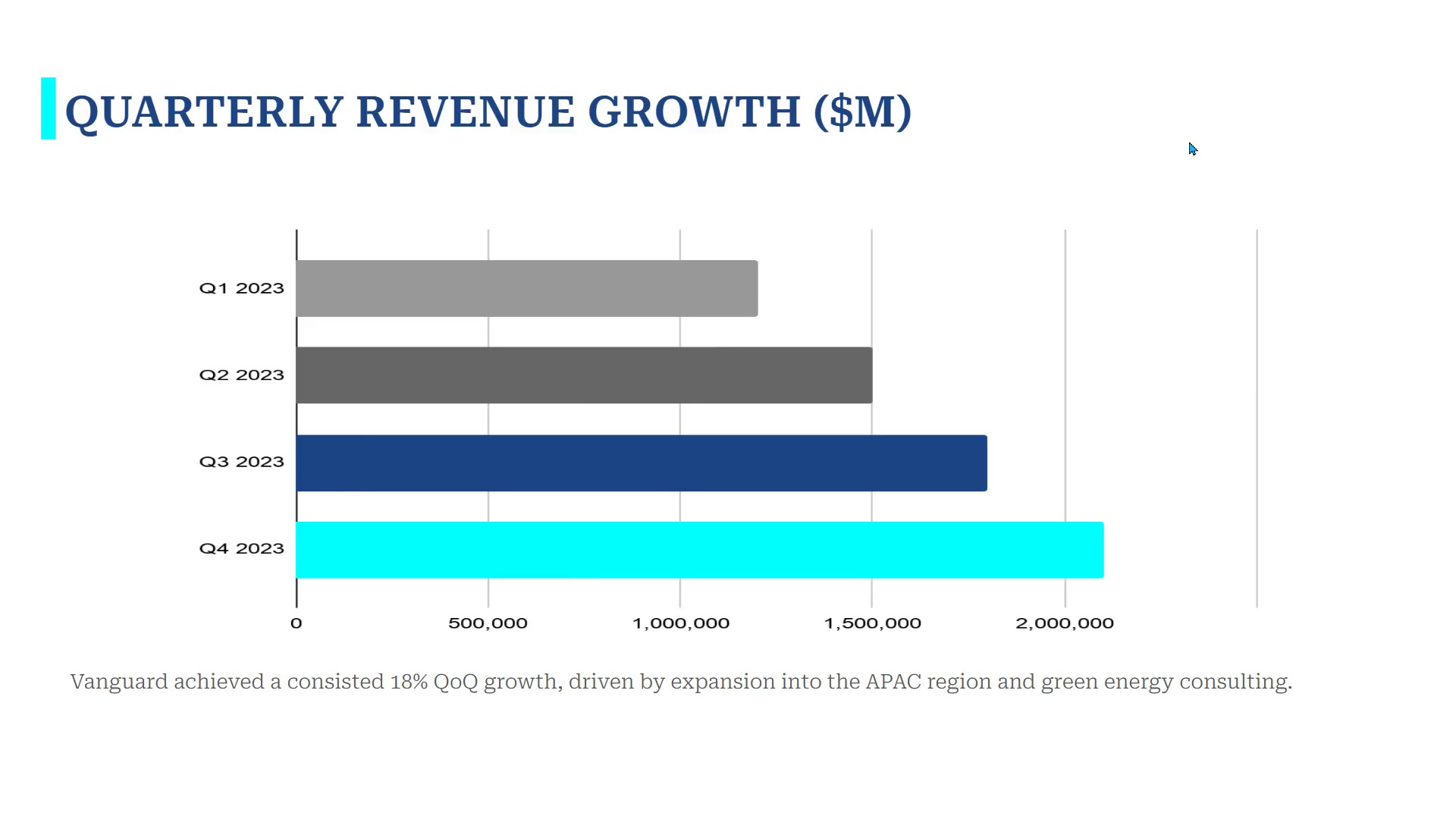 
key(ArrowRight)
 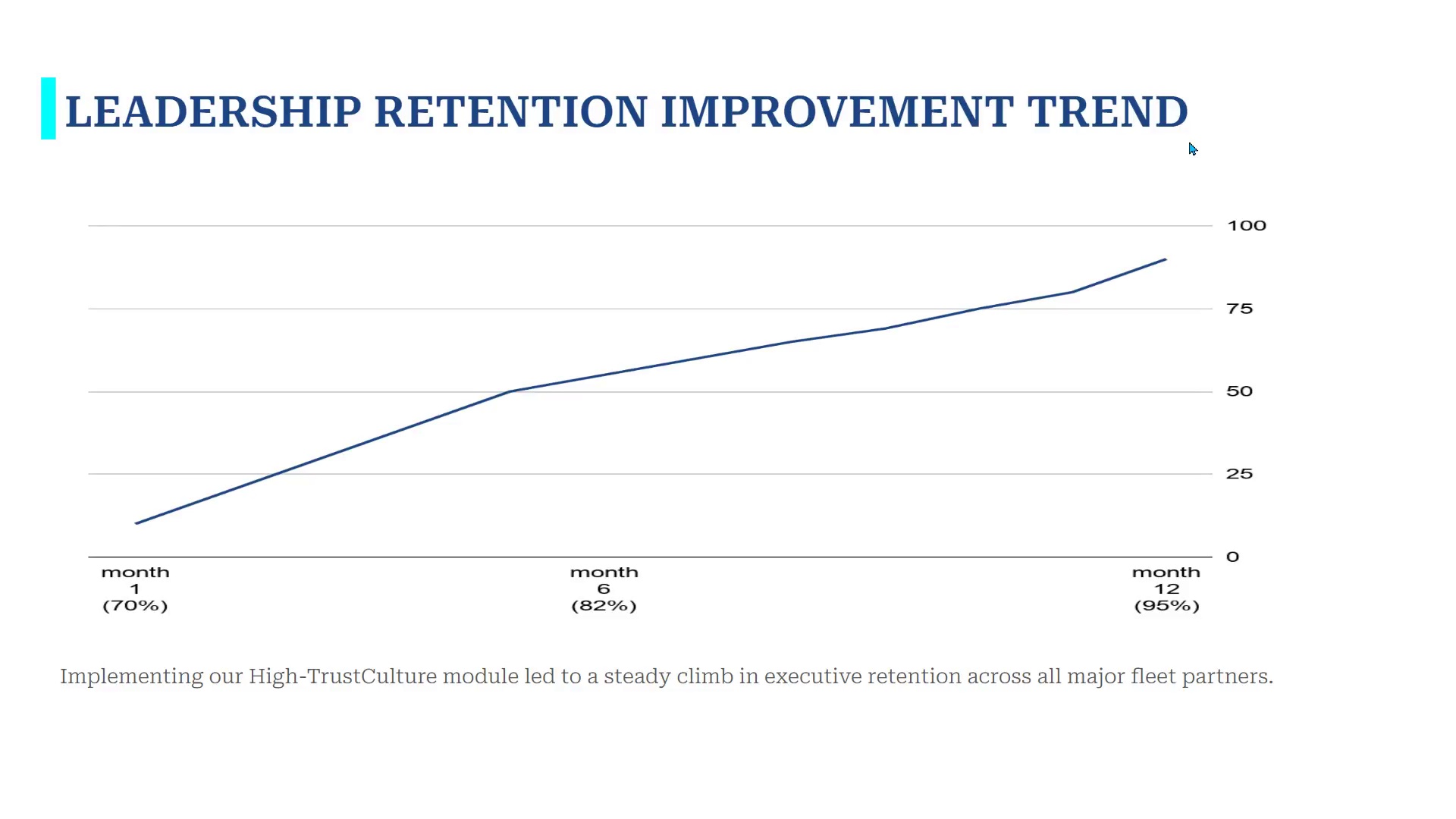 
key(ArrowLeft)
 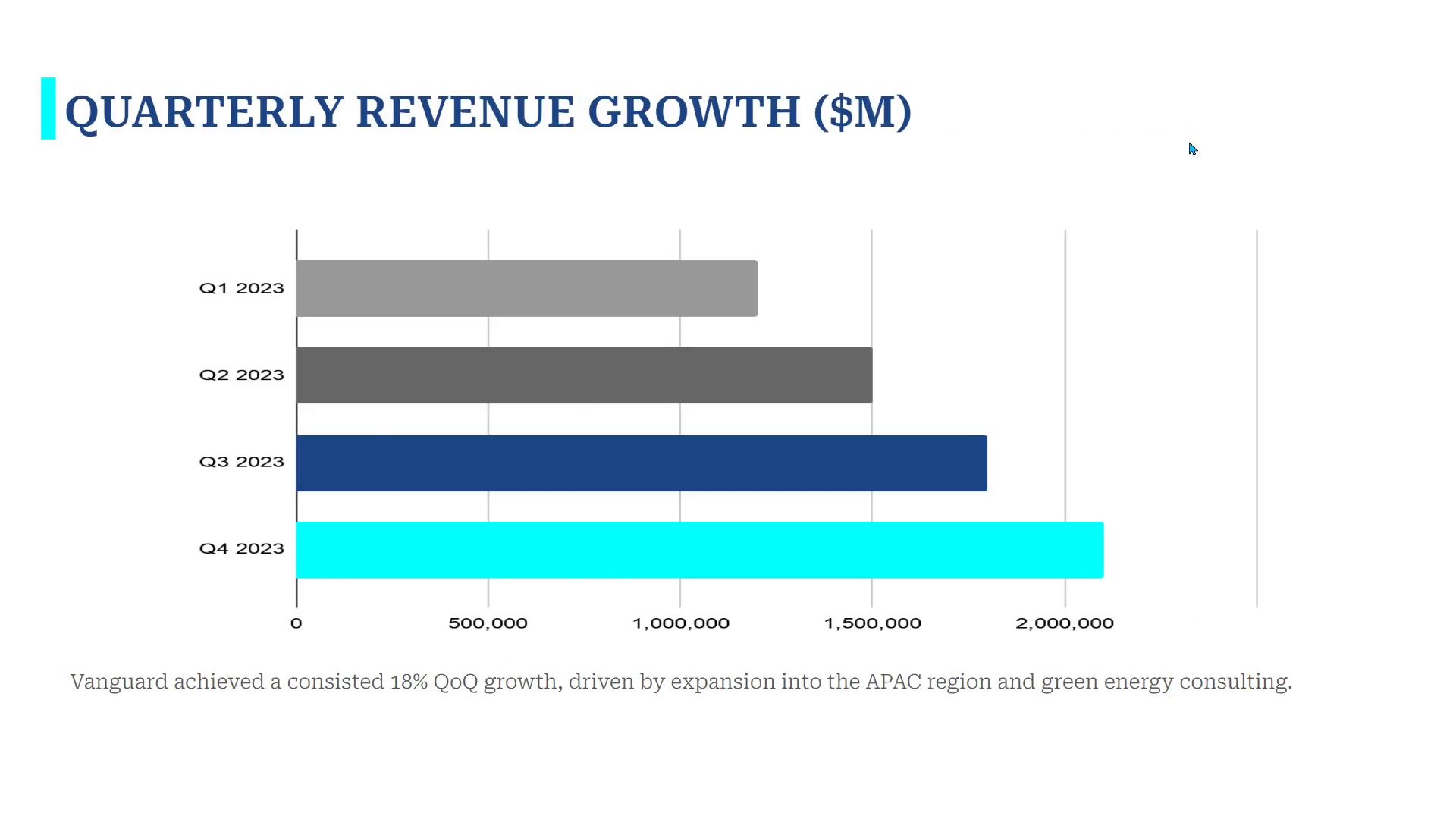 
key(ArrowRight)
 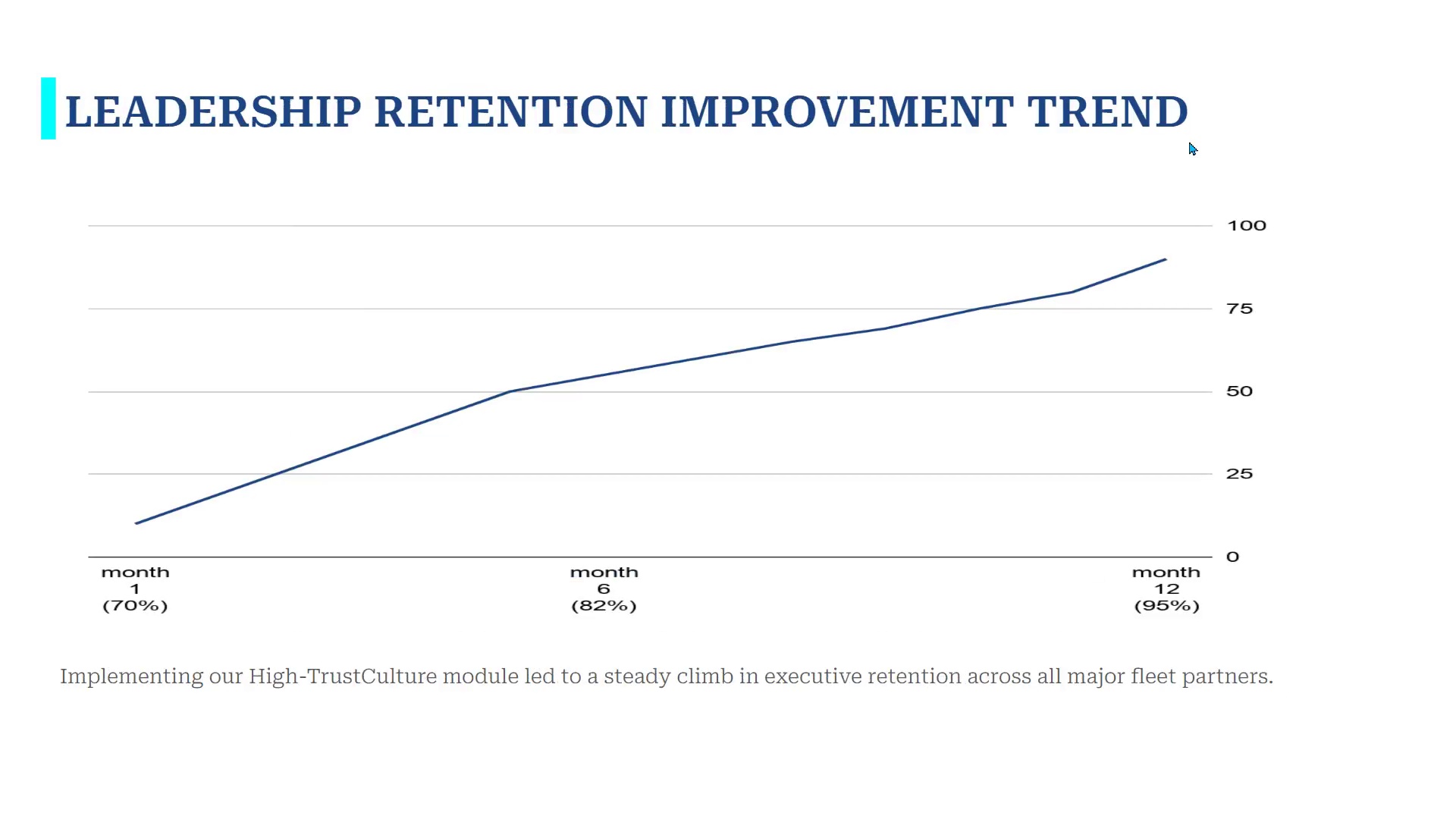 
key(ArrowLeft)
 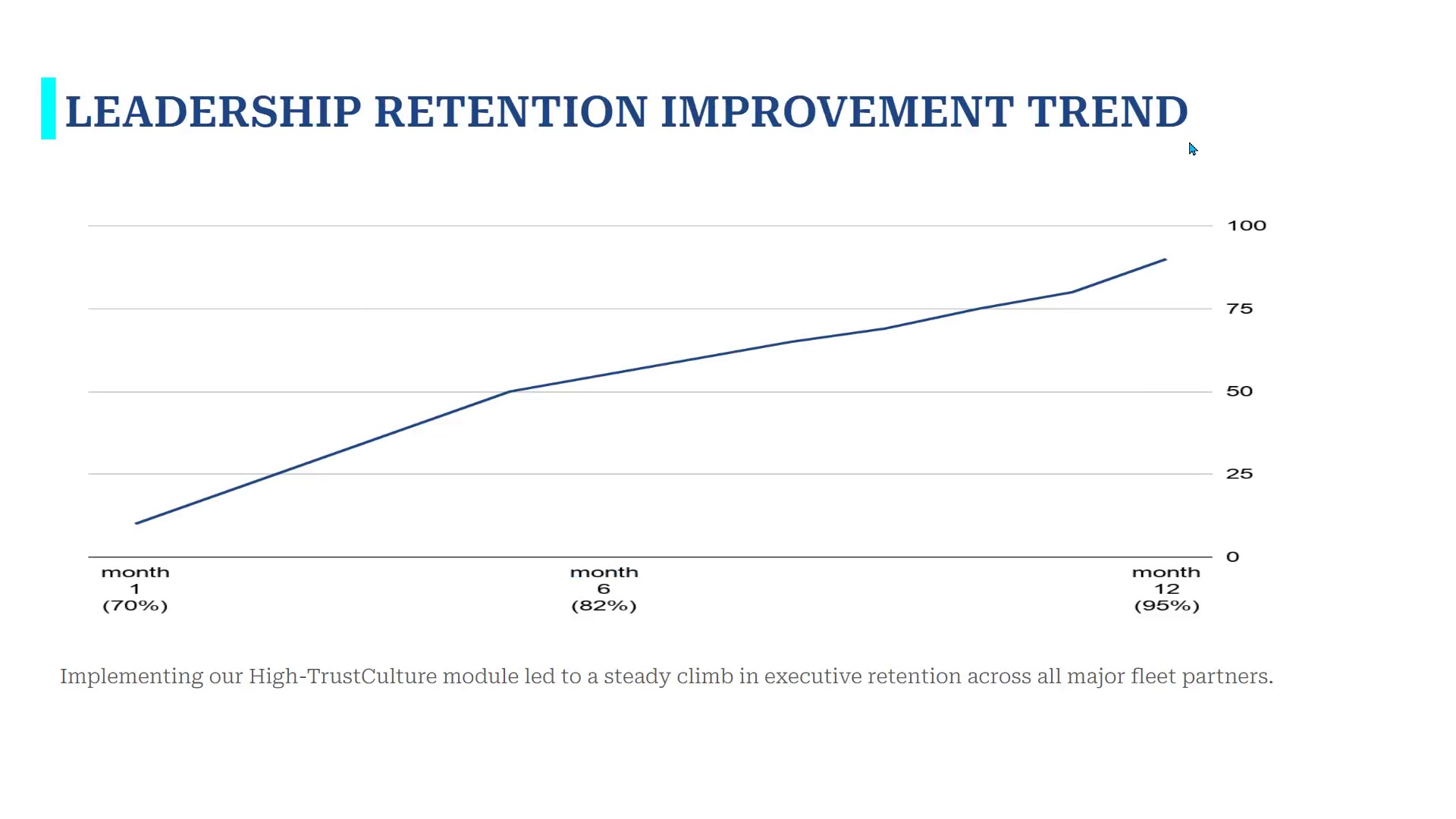 
key(ArrowRight)
 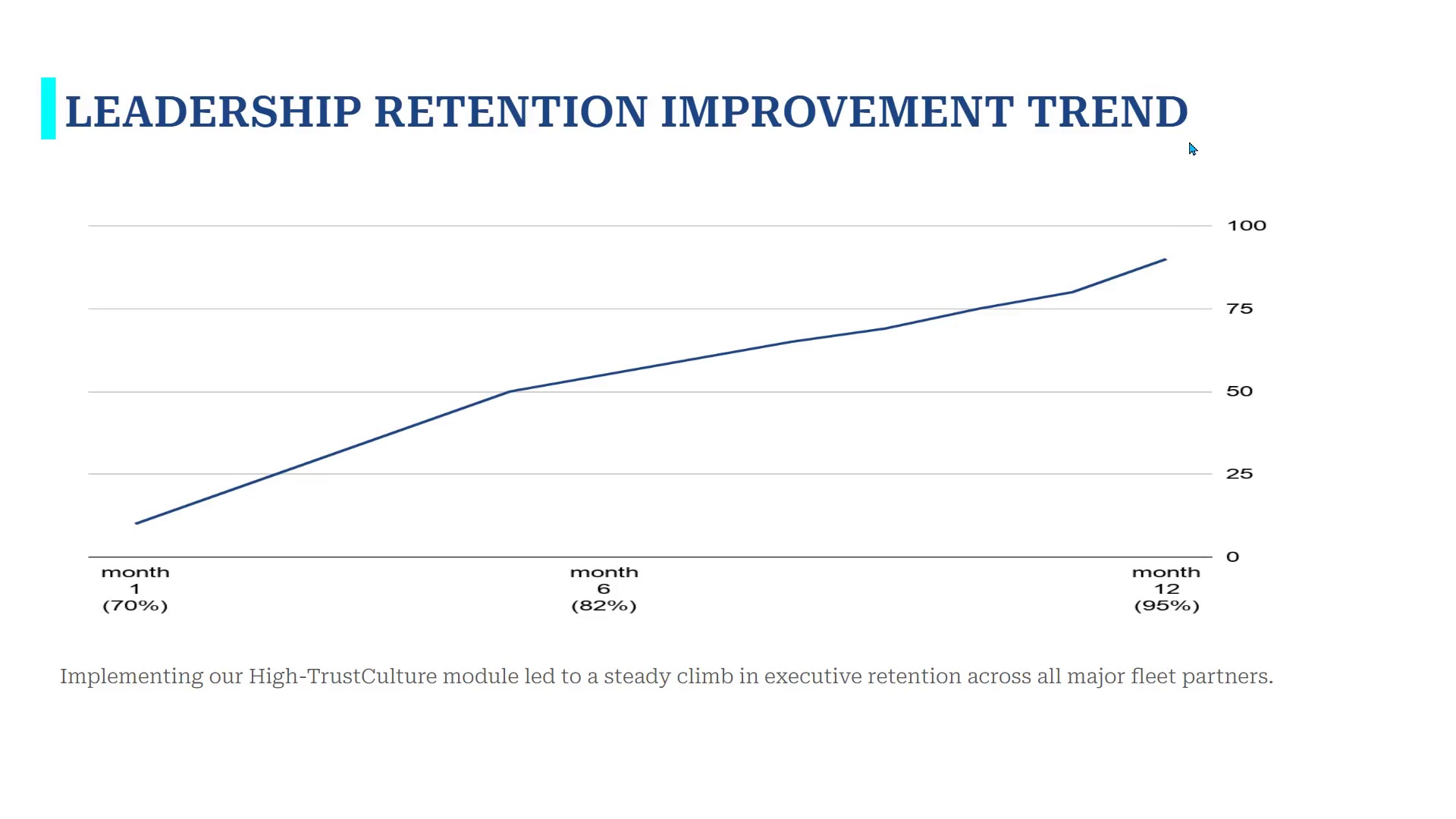 
key(ArrowLeft)
 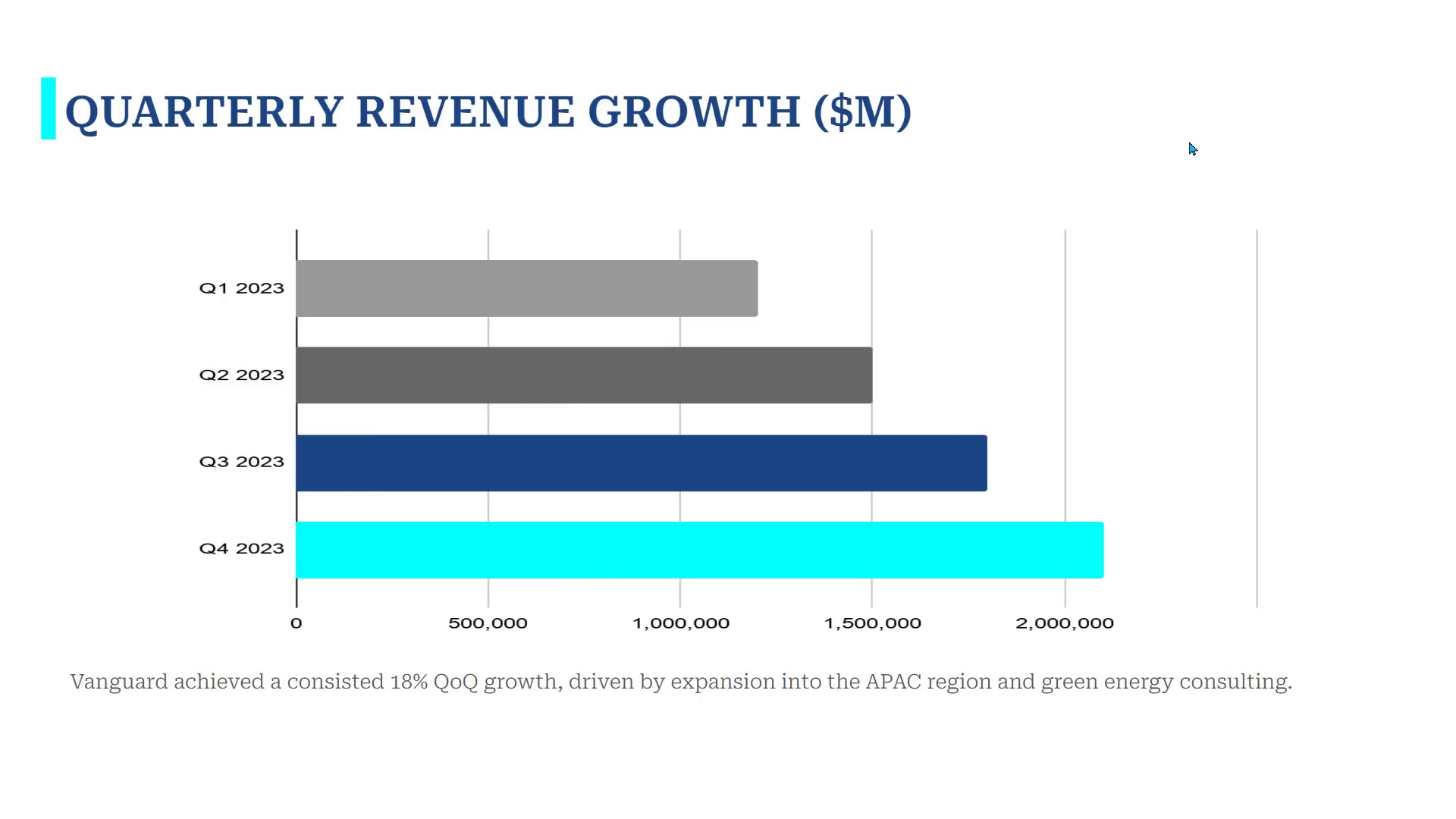 
key(ArrowRight)
 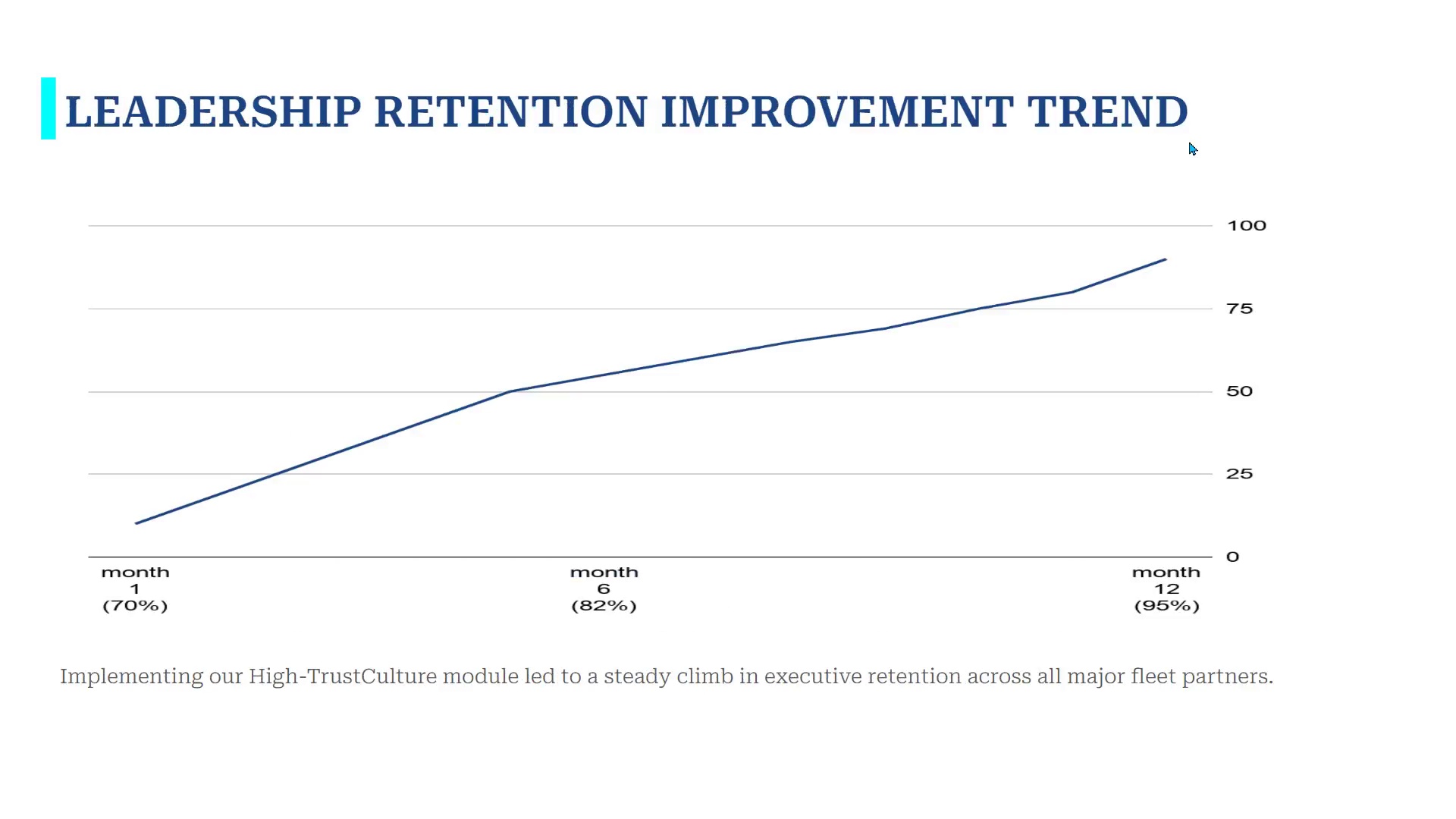 
key(ArrowLeft)
 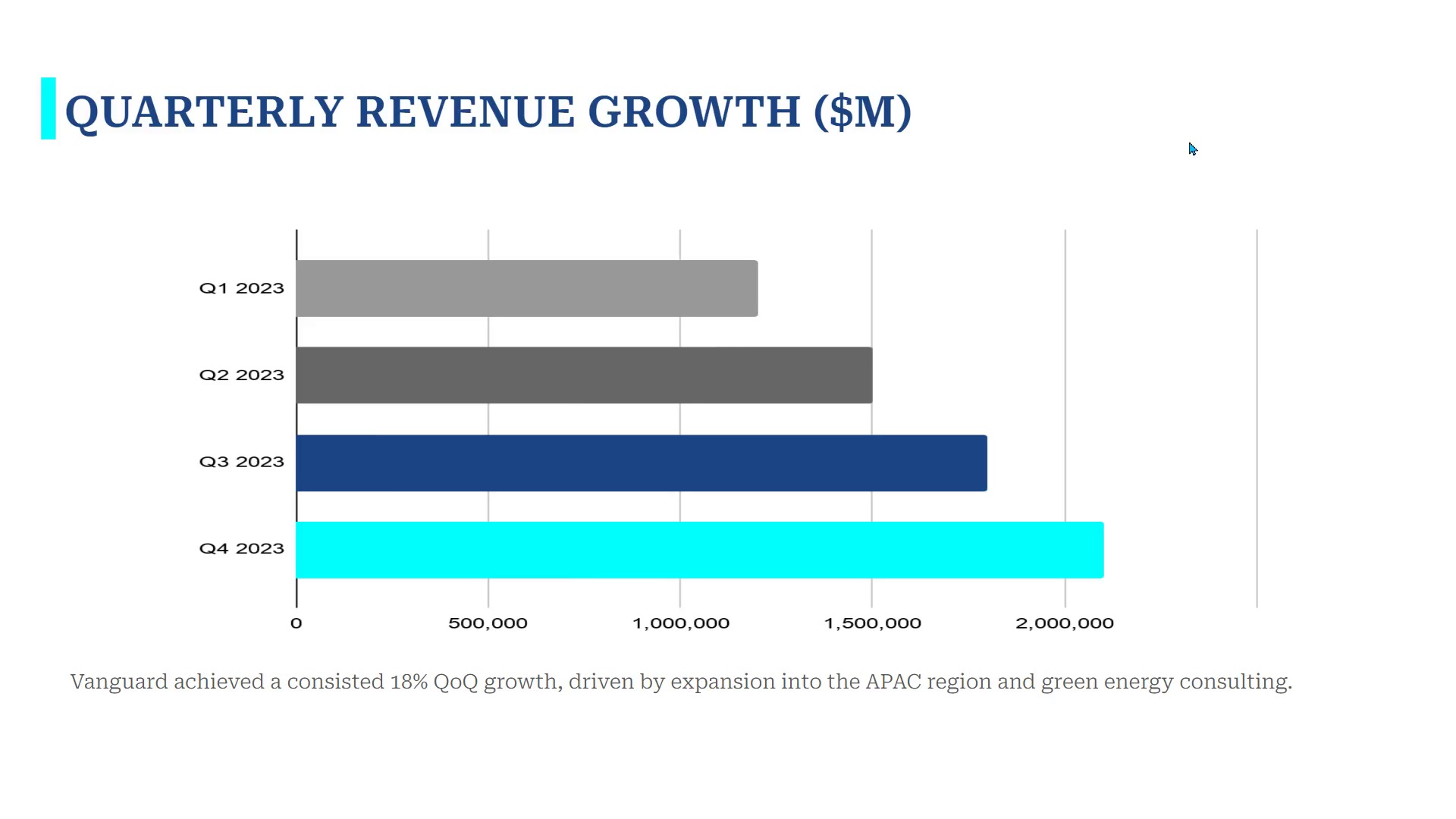 
key(ArrowRight)
 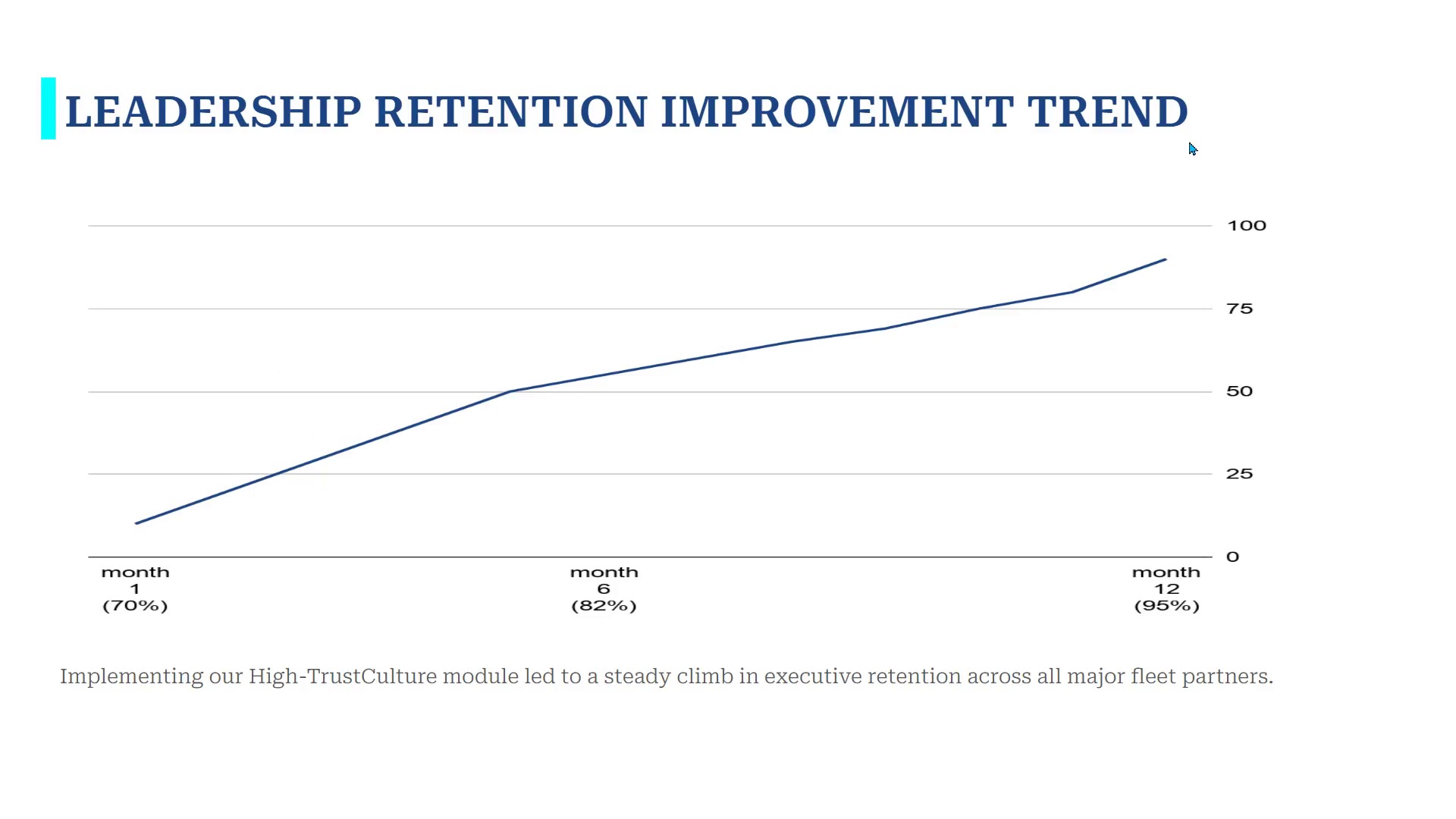 
key(ArrowLeft)
 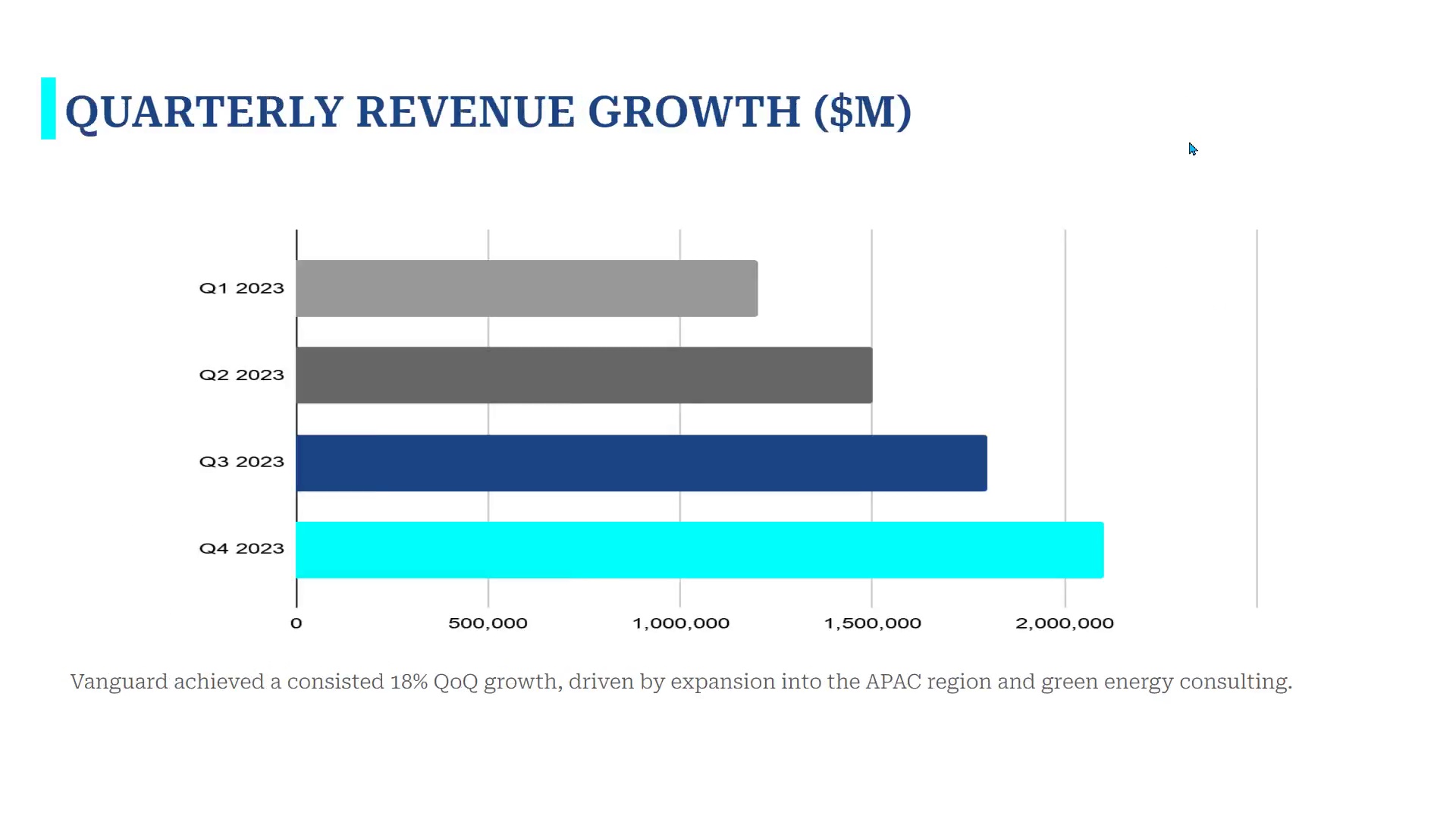 
key(ArrowRight)
 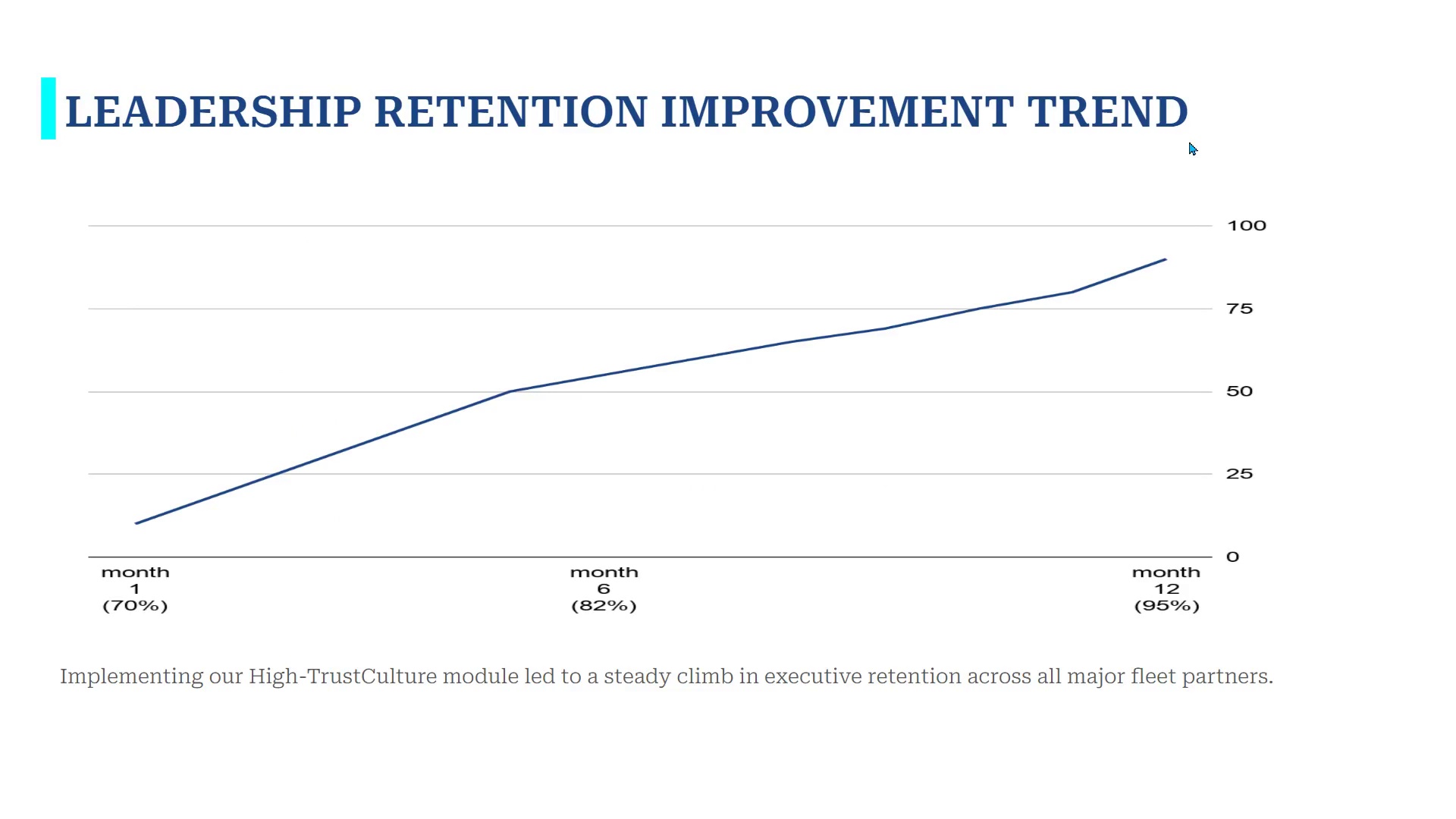 
key(ArrowLeft)
 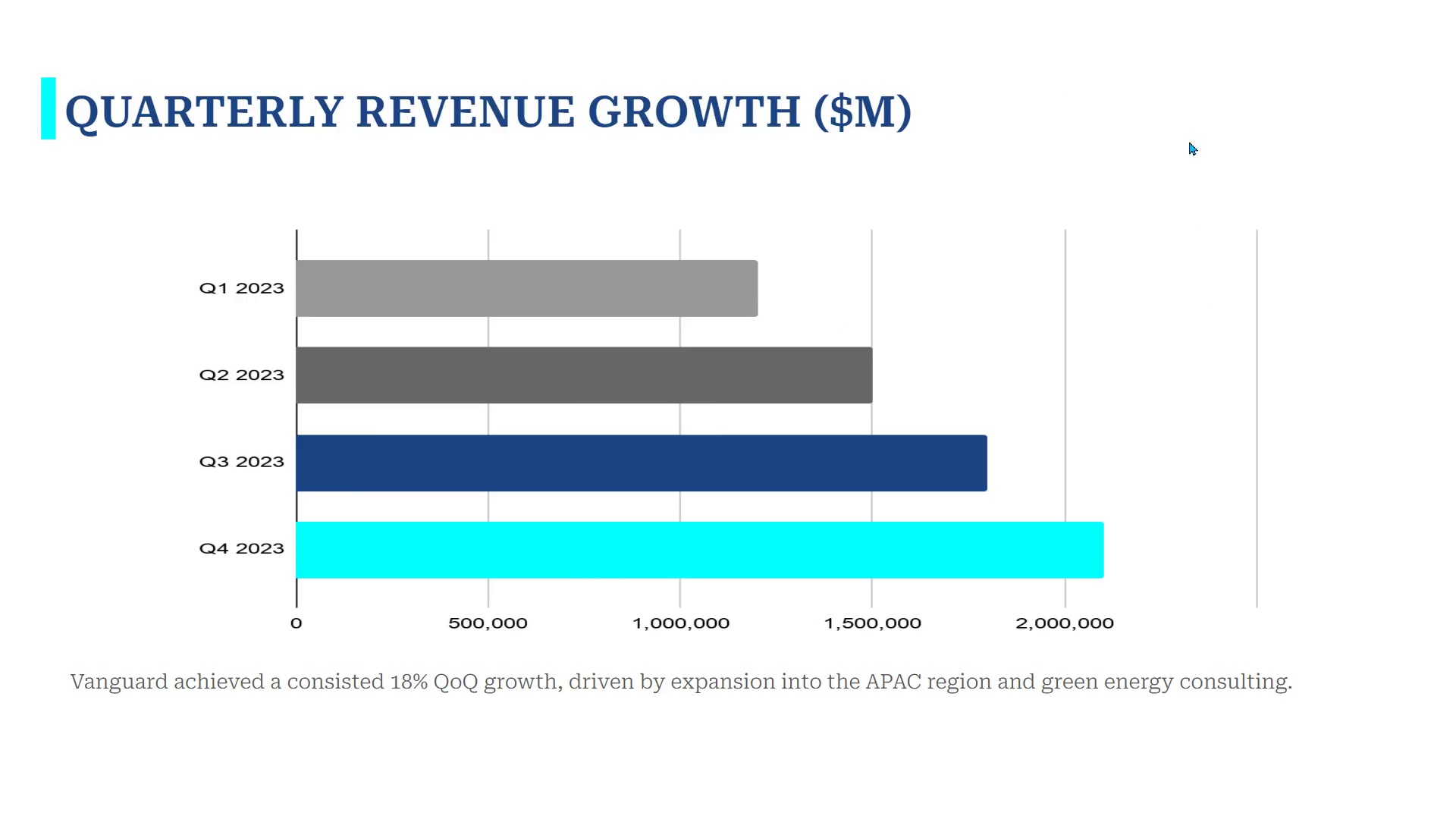 
key(ArrowRight)
 